 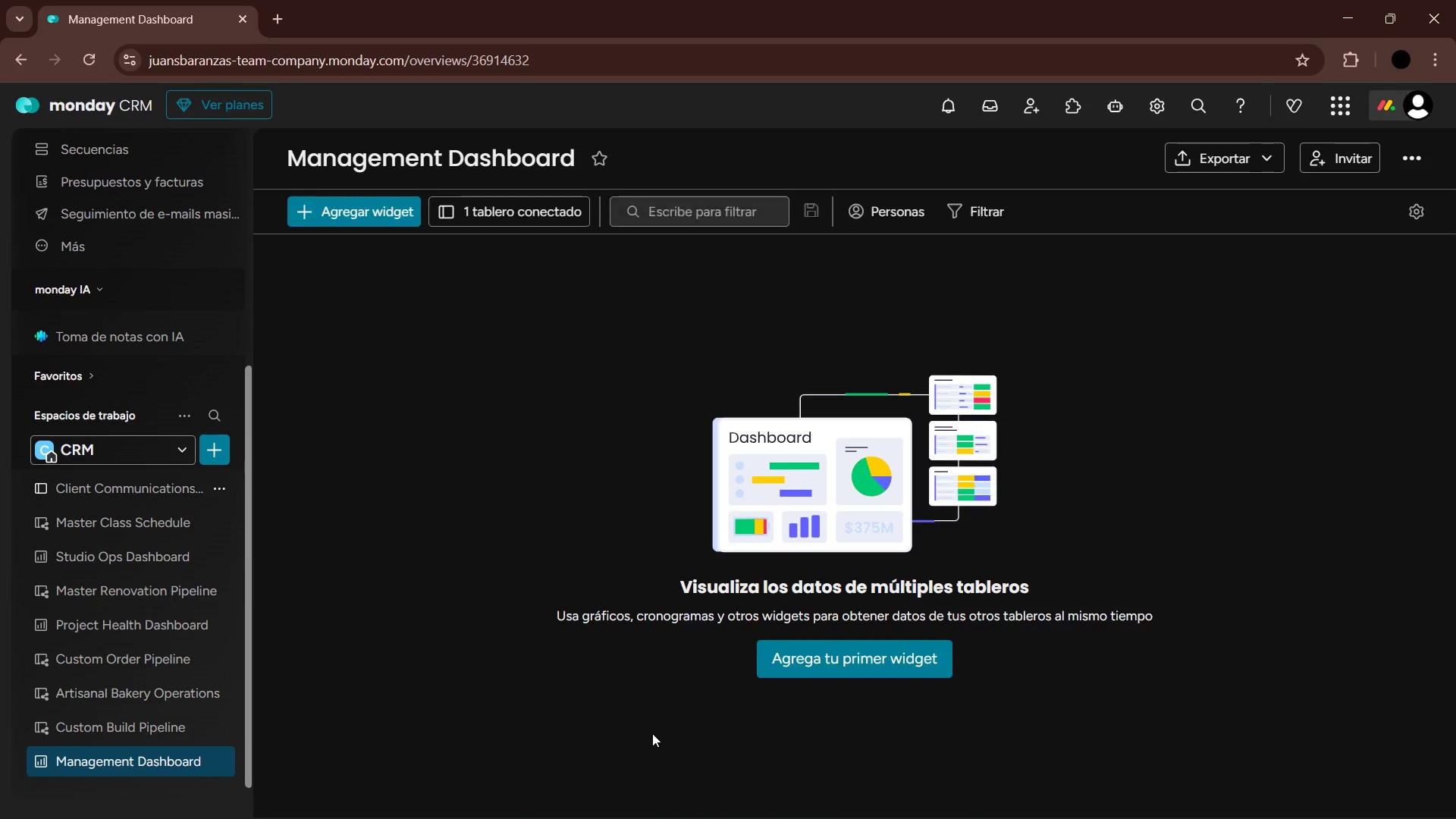 
left_click([385, 209])
 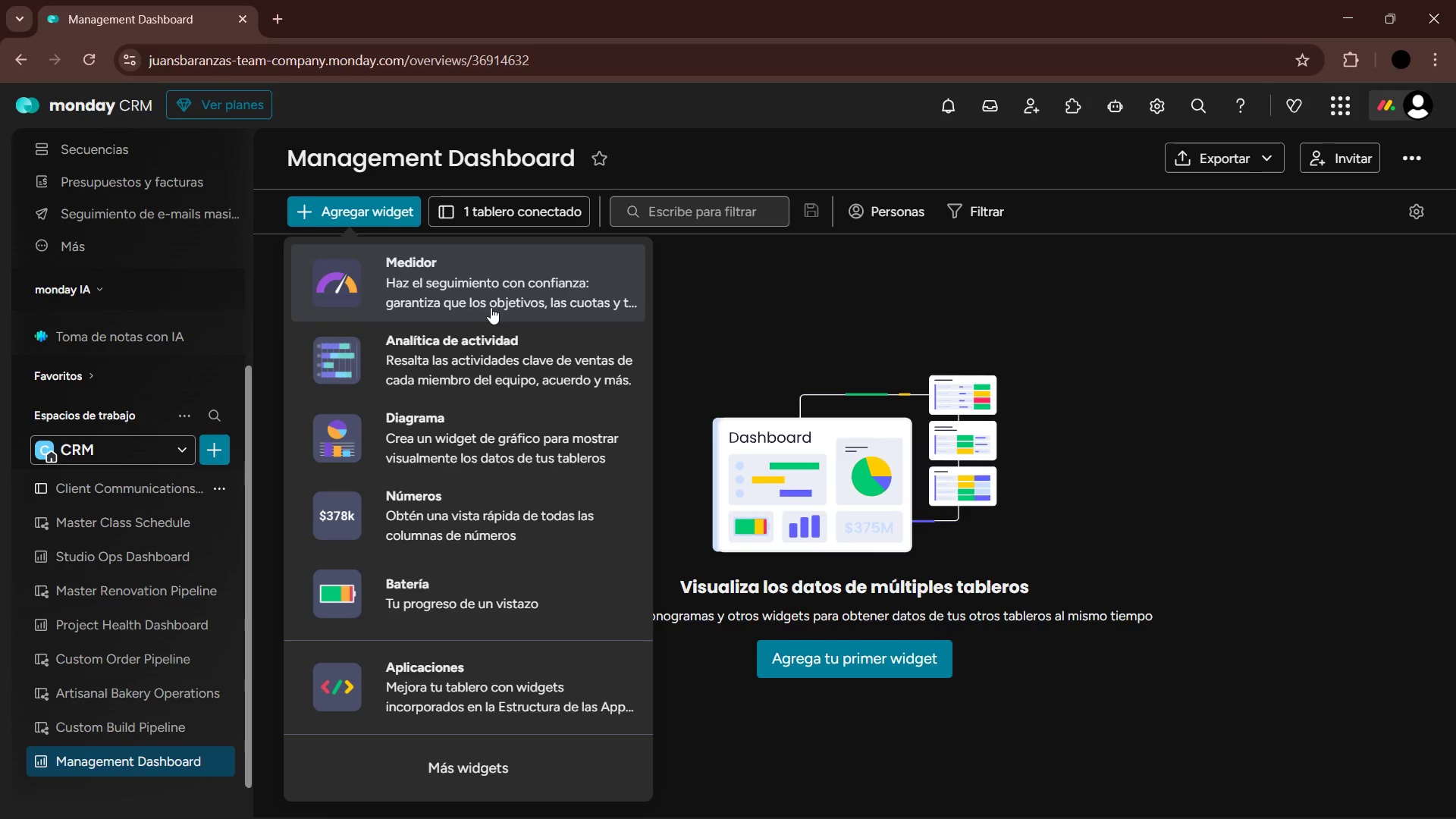 
left_click([493, 306])
 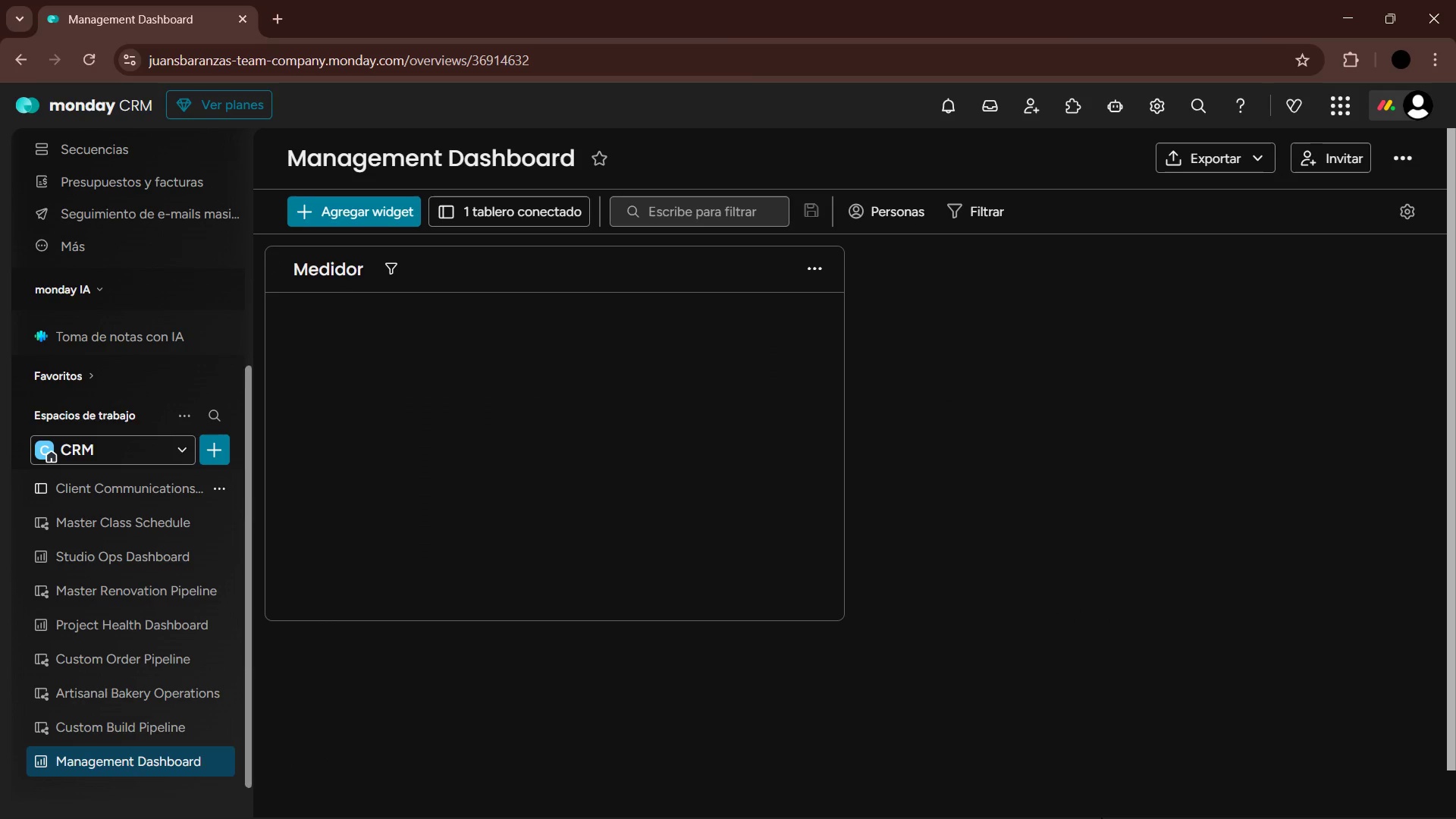 
mouse_move([949, 784])
 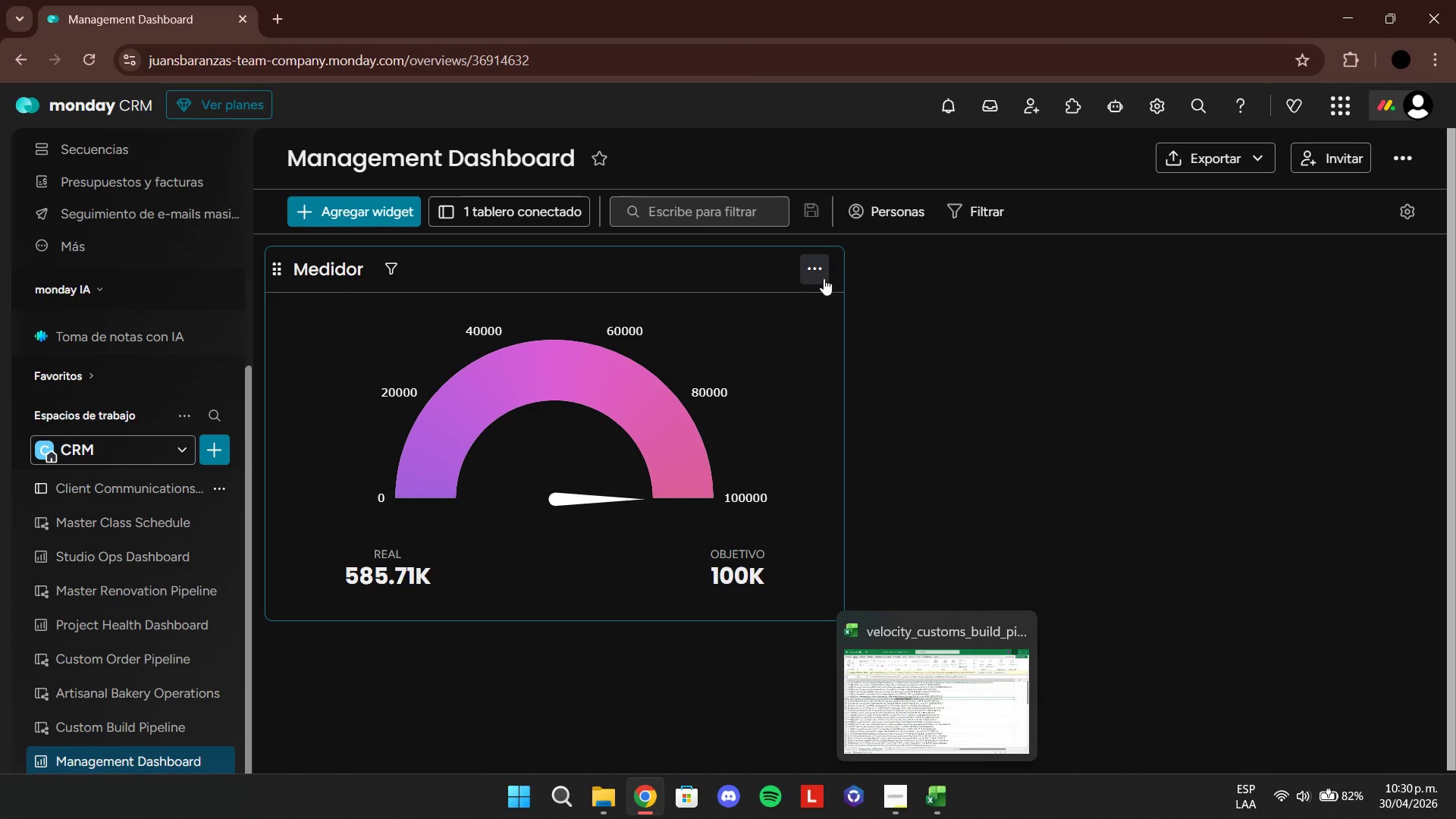 
left_click([817, 273])
 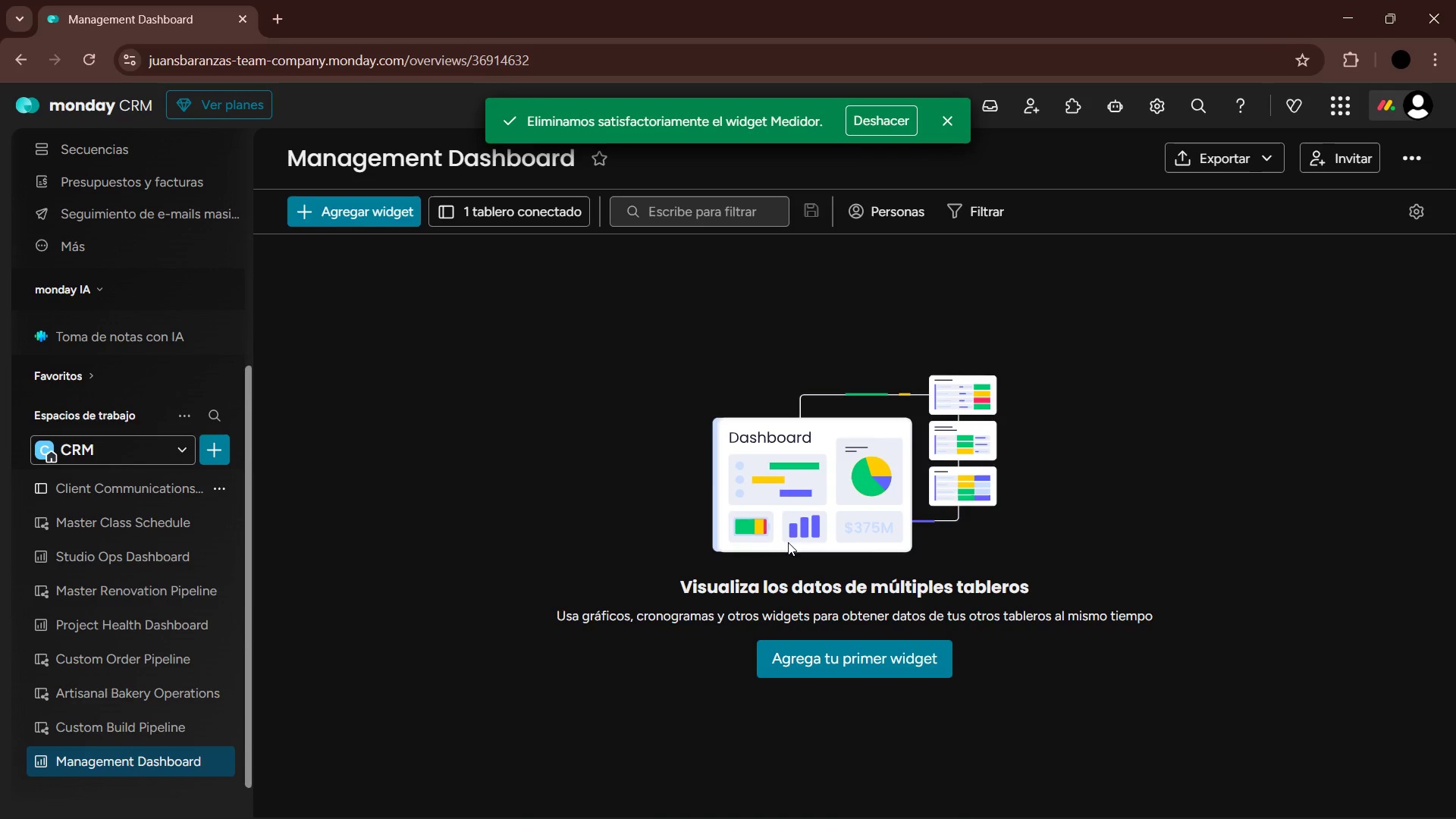 
left_click([355, 205])
 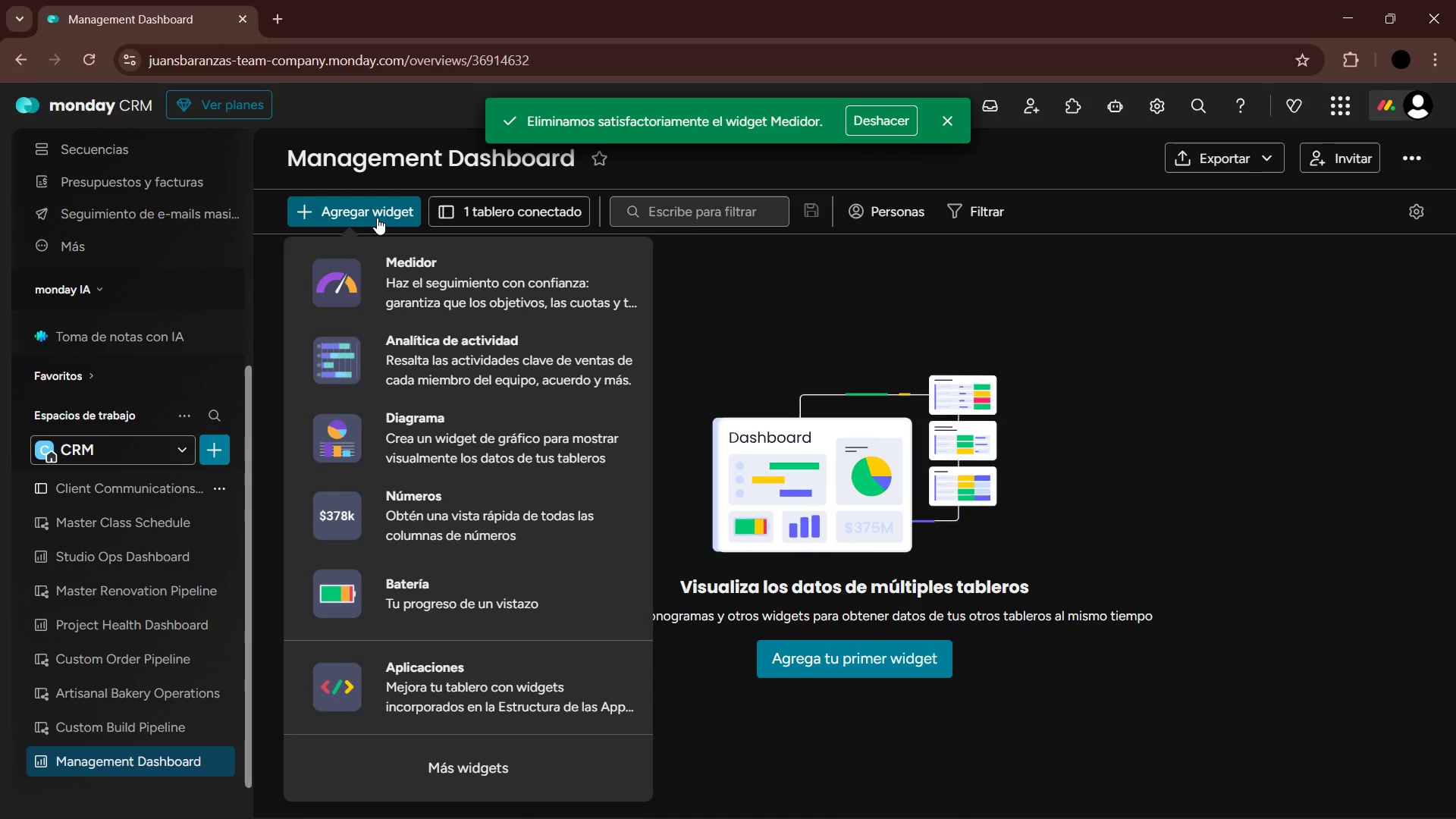 
mouse_move([401, 225])
 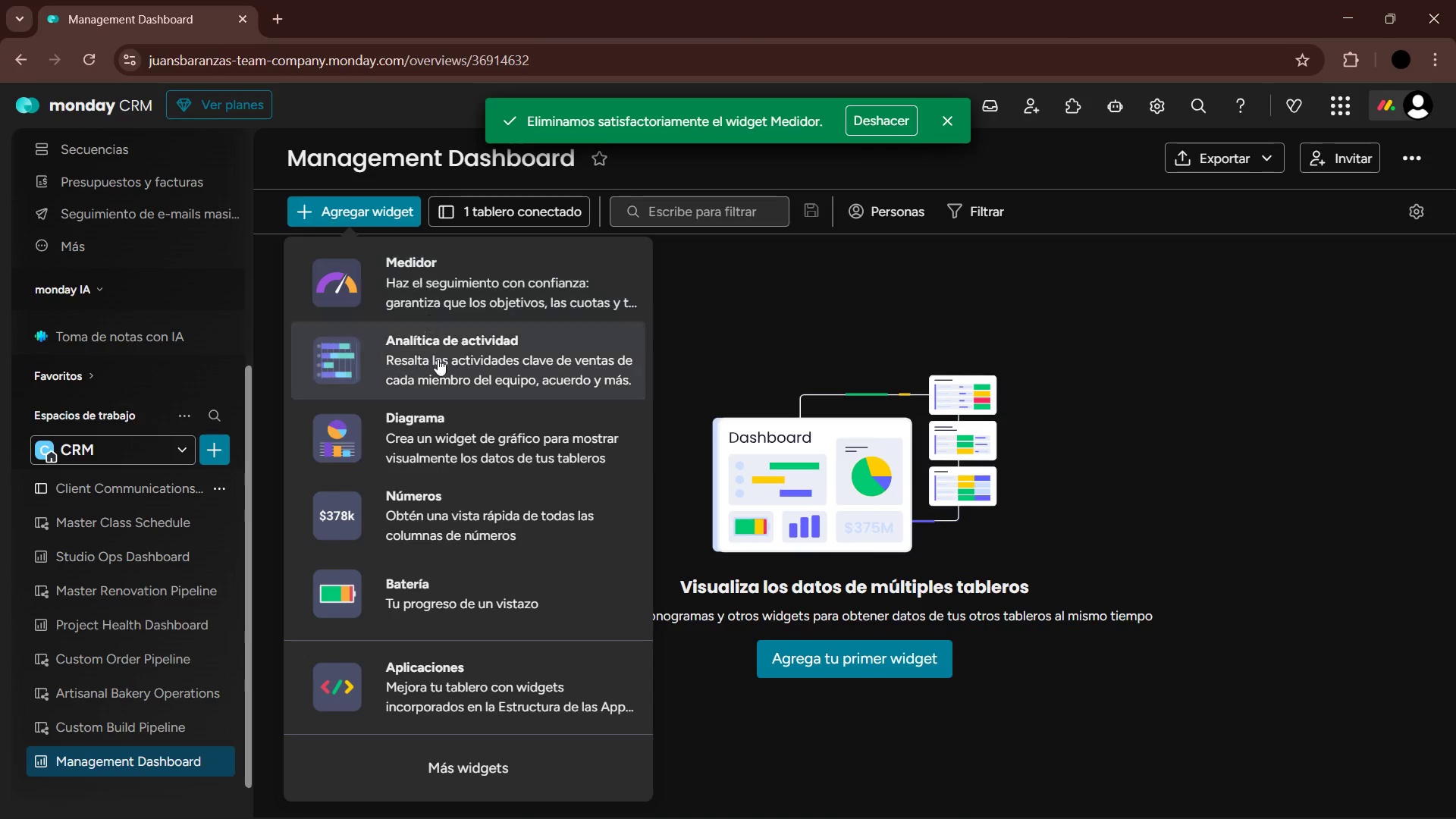 
left_click([440, 530])
 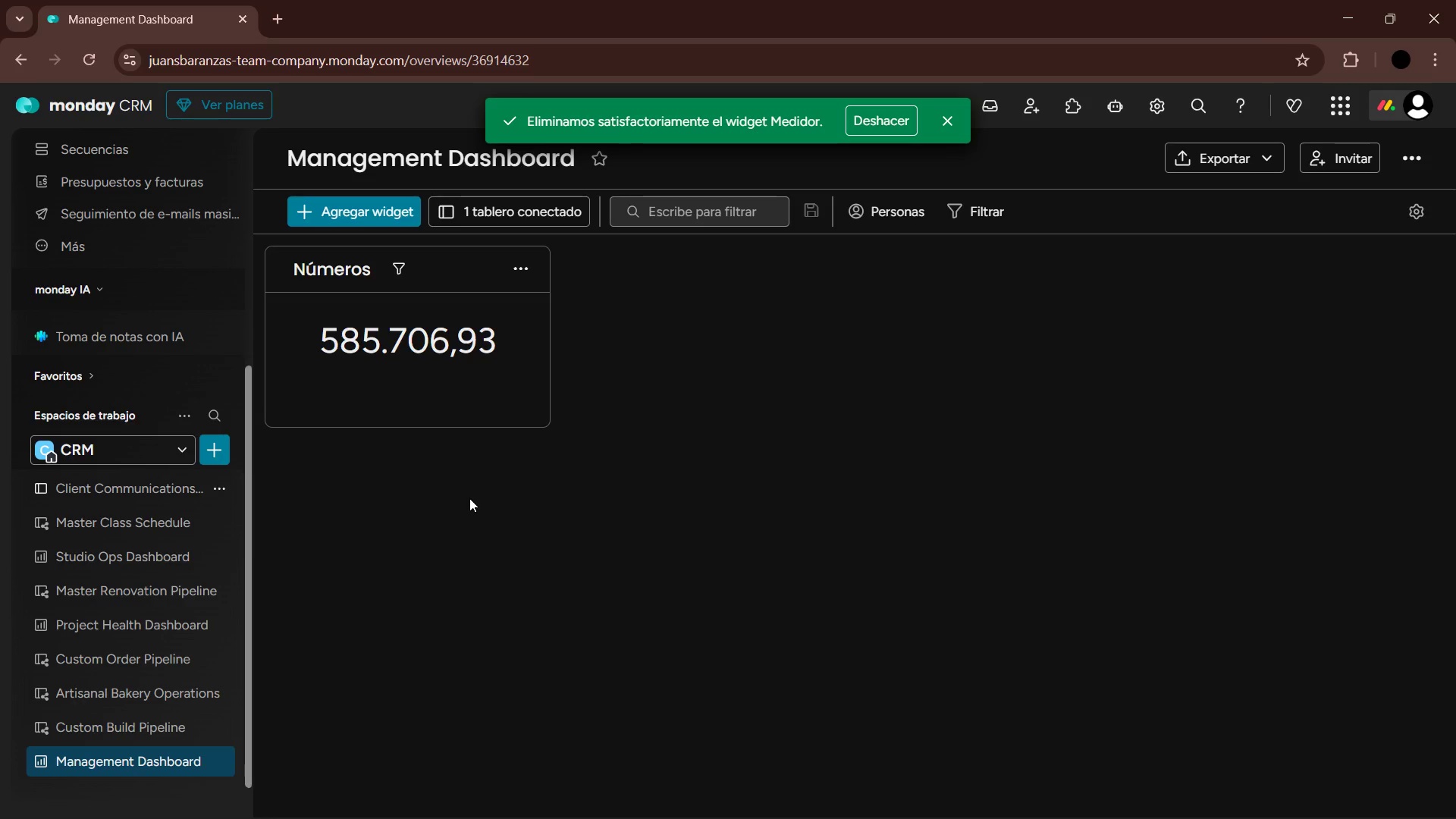 
wait(6.59)
 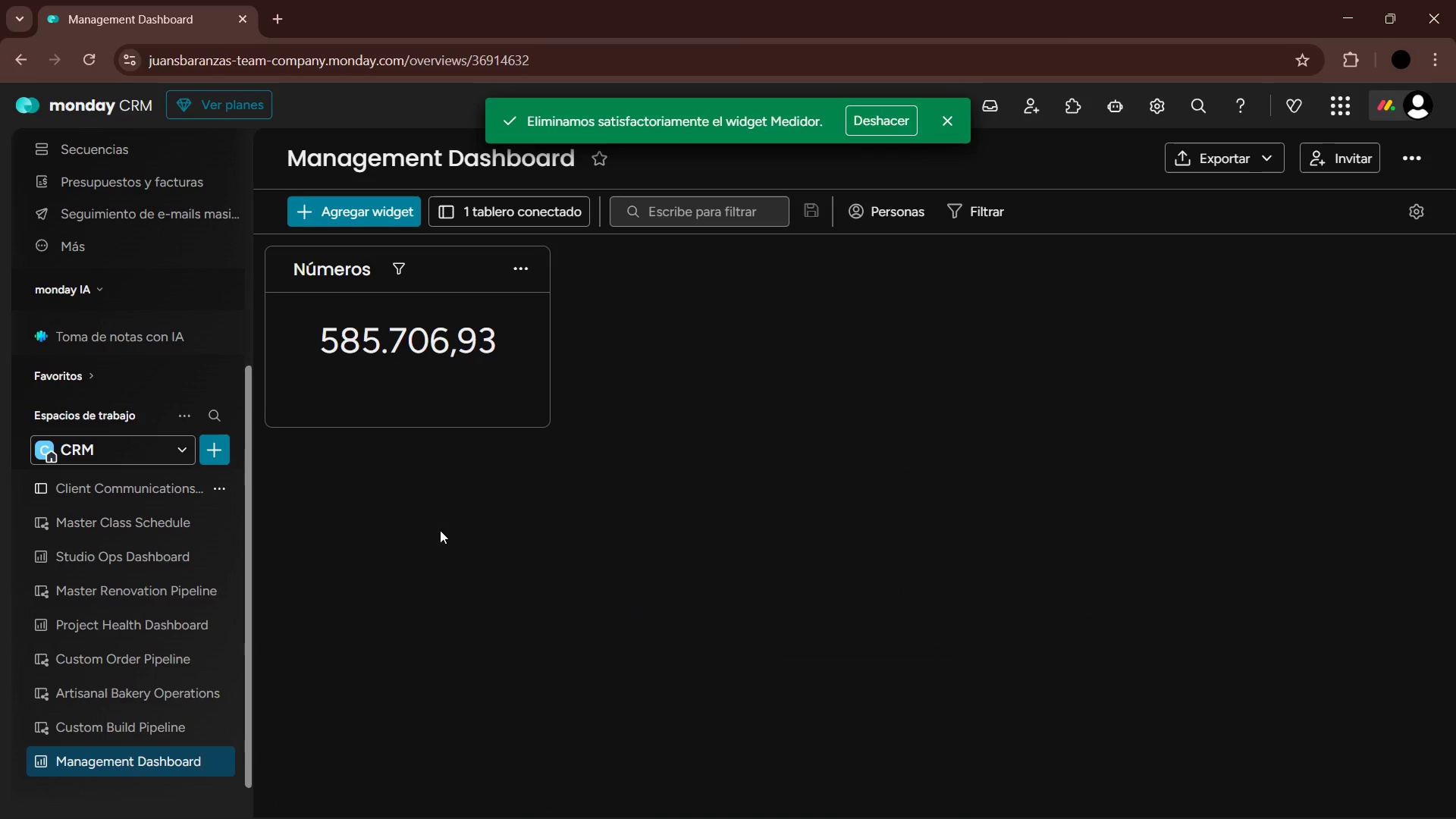 
left_click_drag(start_coordinate=[551, 429], to_coordinate=[622, 477])
 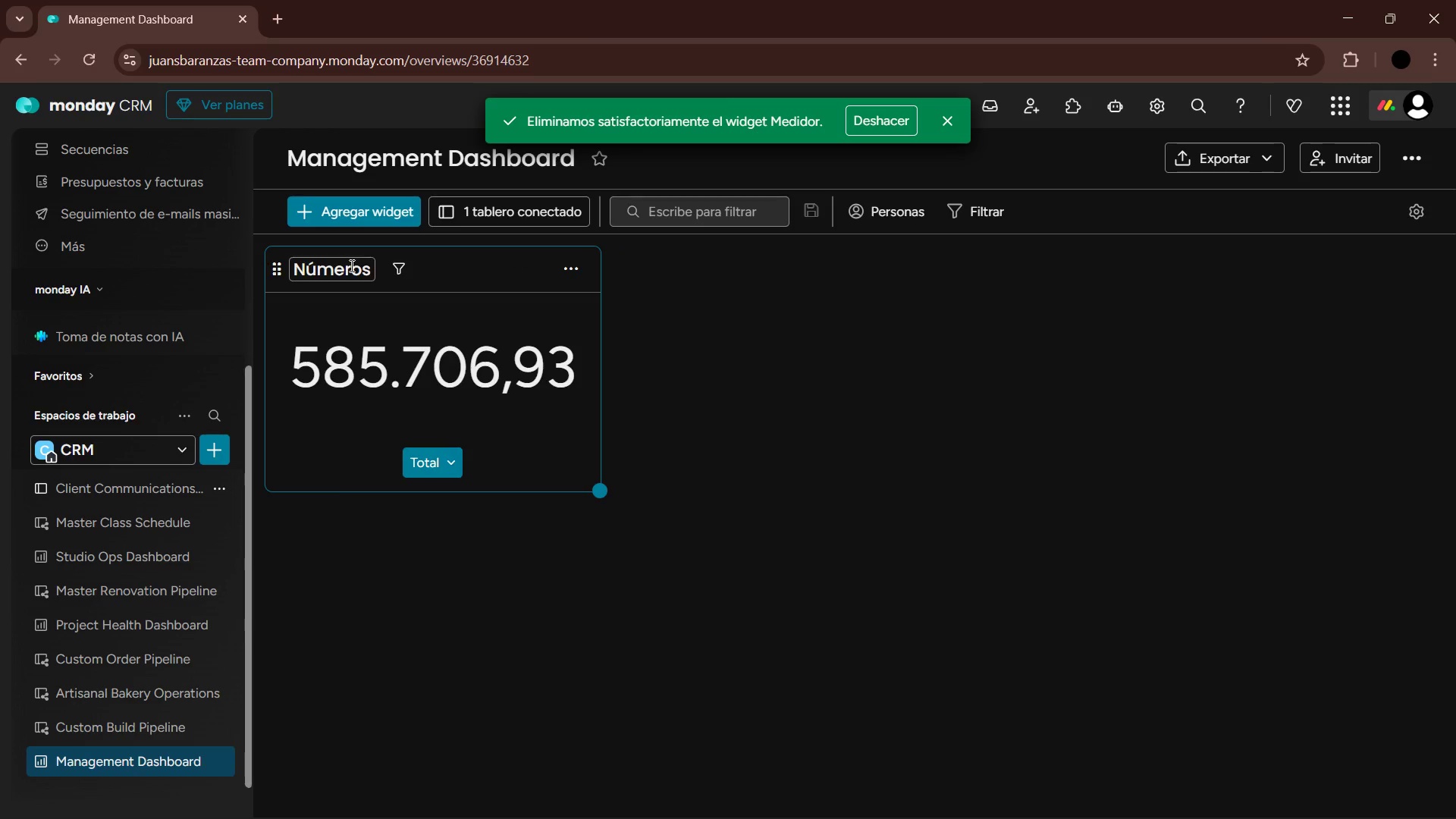 
double_click([350, 265])
 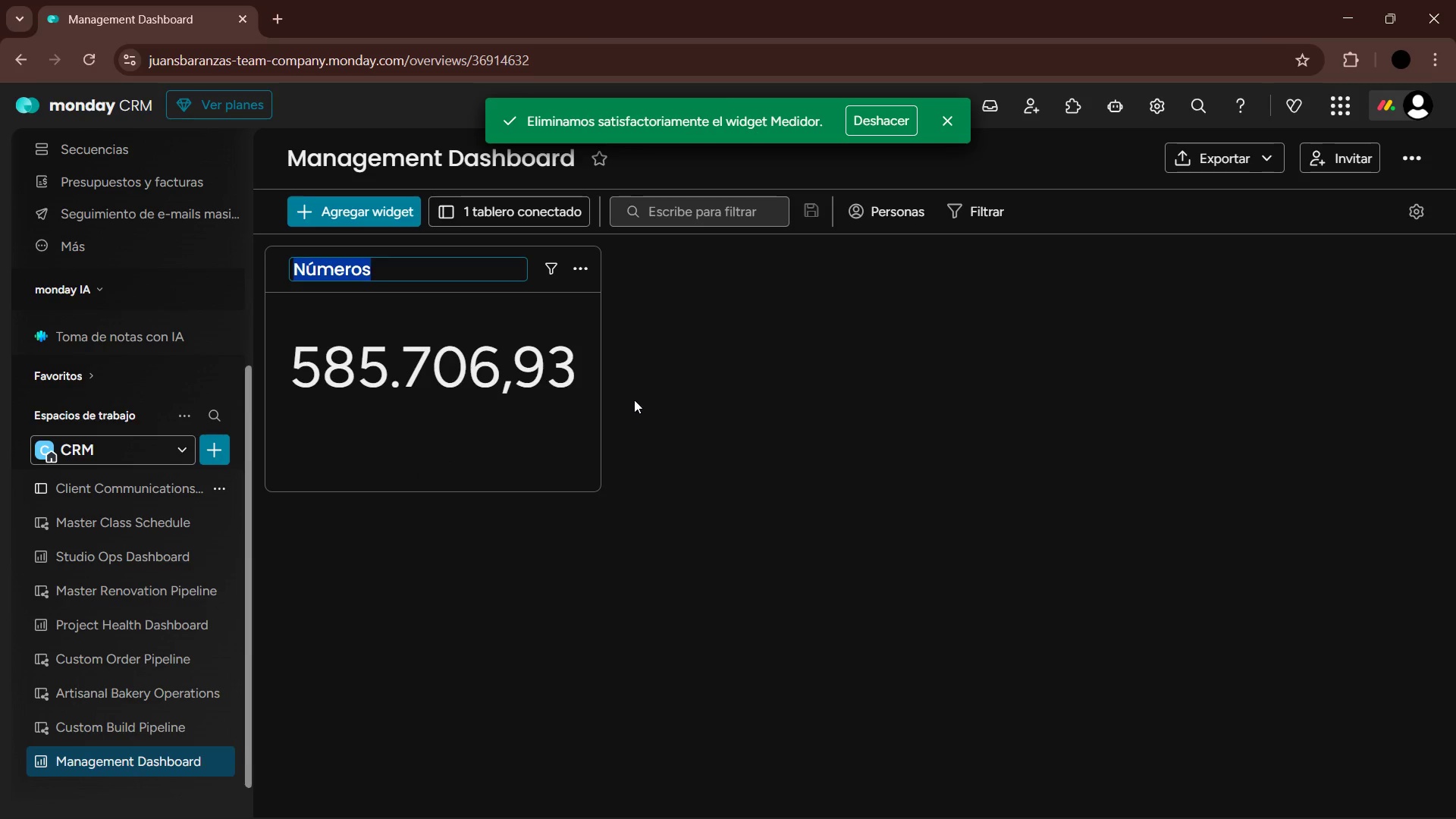 
wait(9.45)
 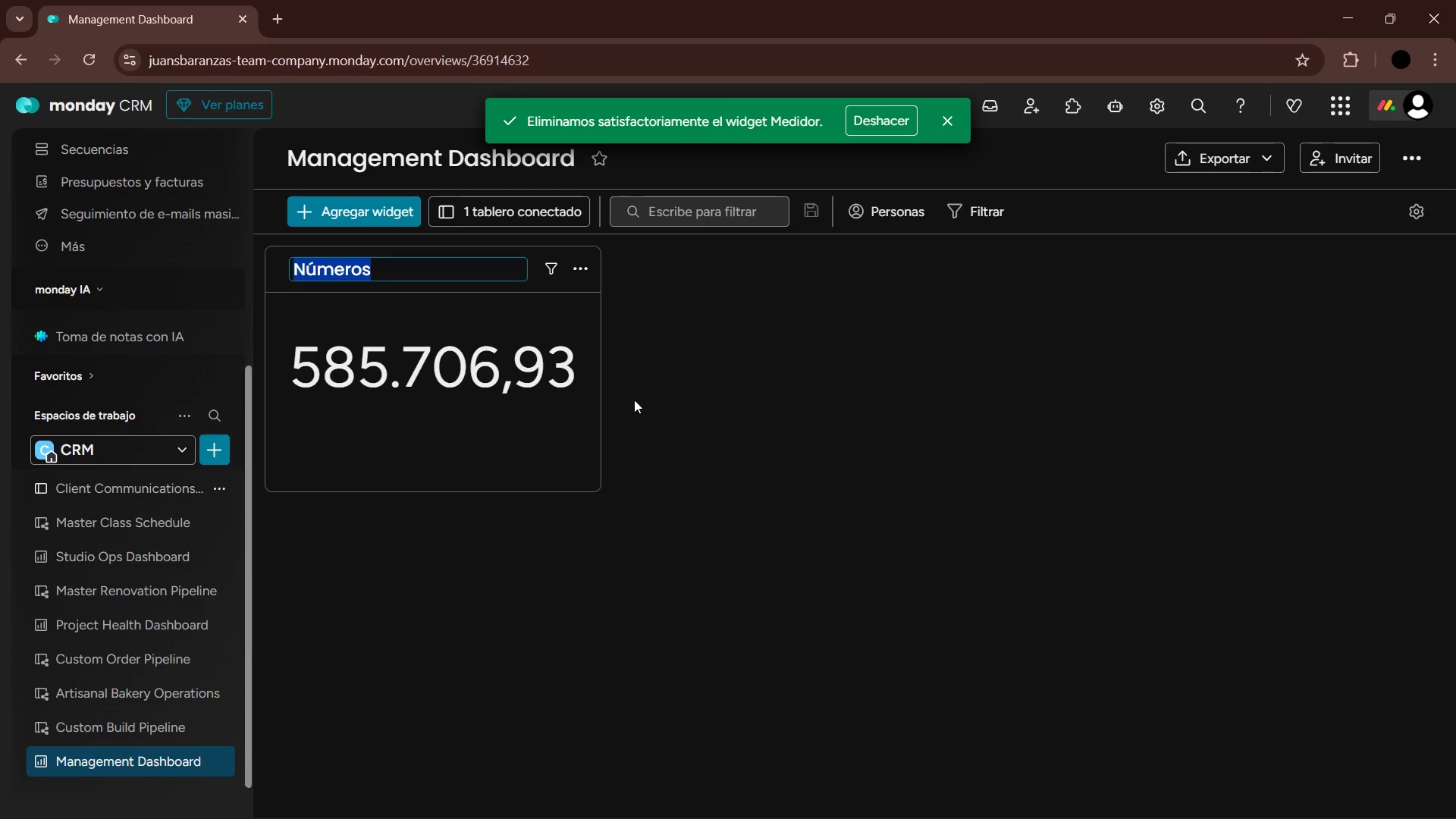 
double_click([1373, 515])
 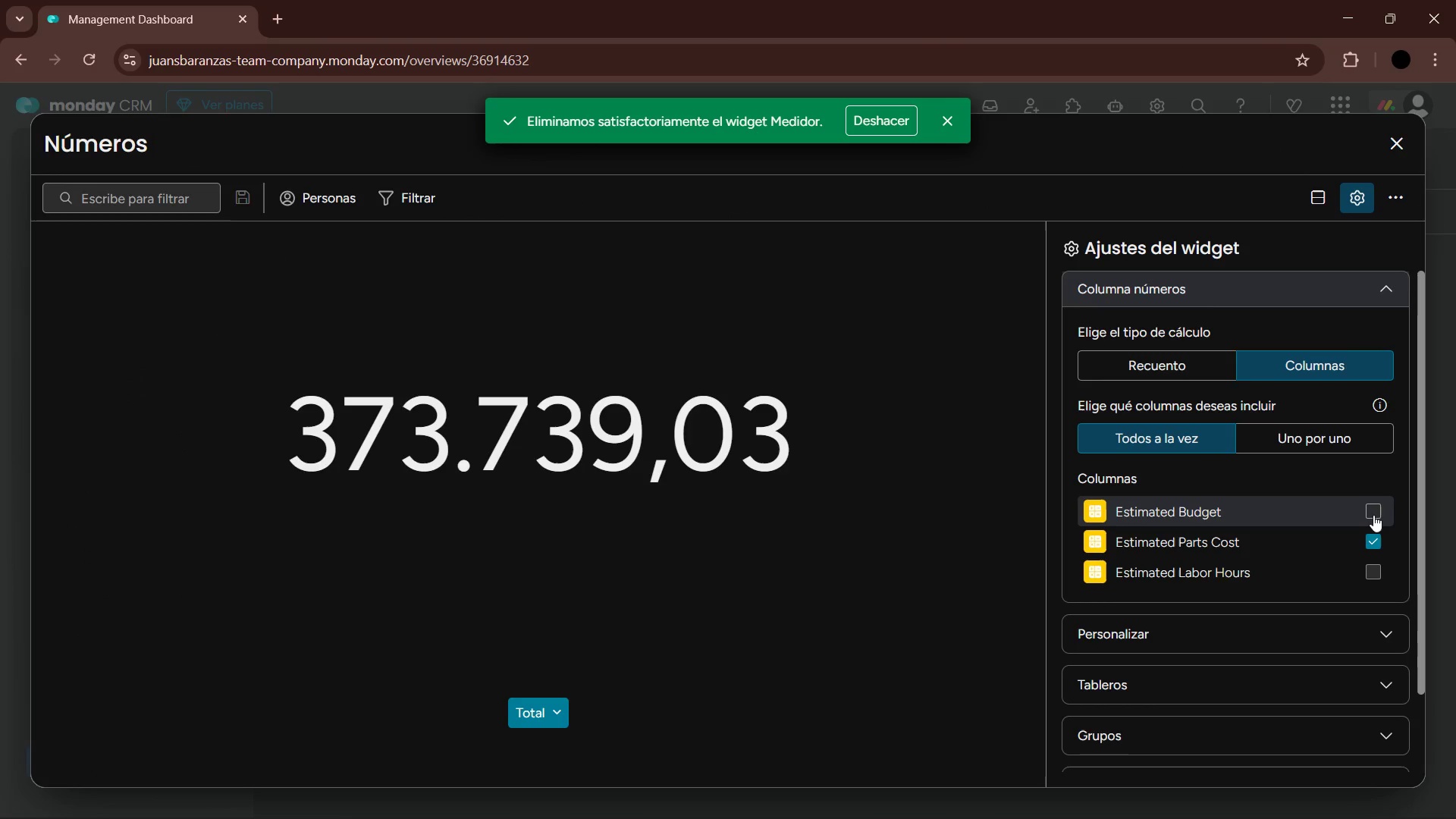 
wait(9.92)
 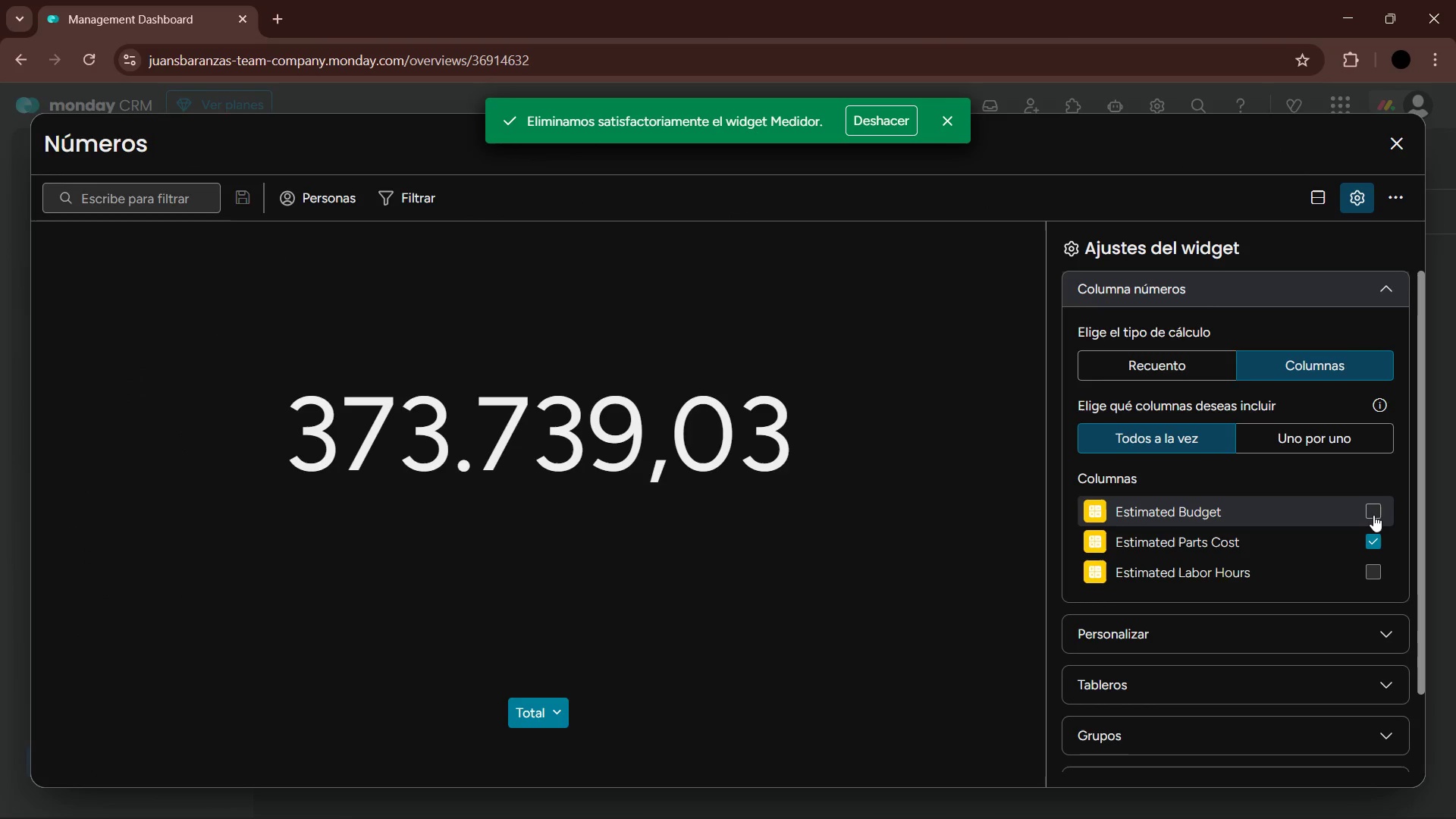 
left_click([1148, 403])
 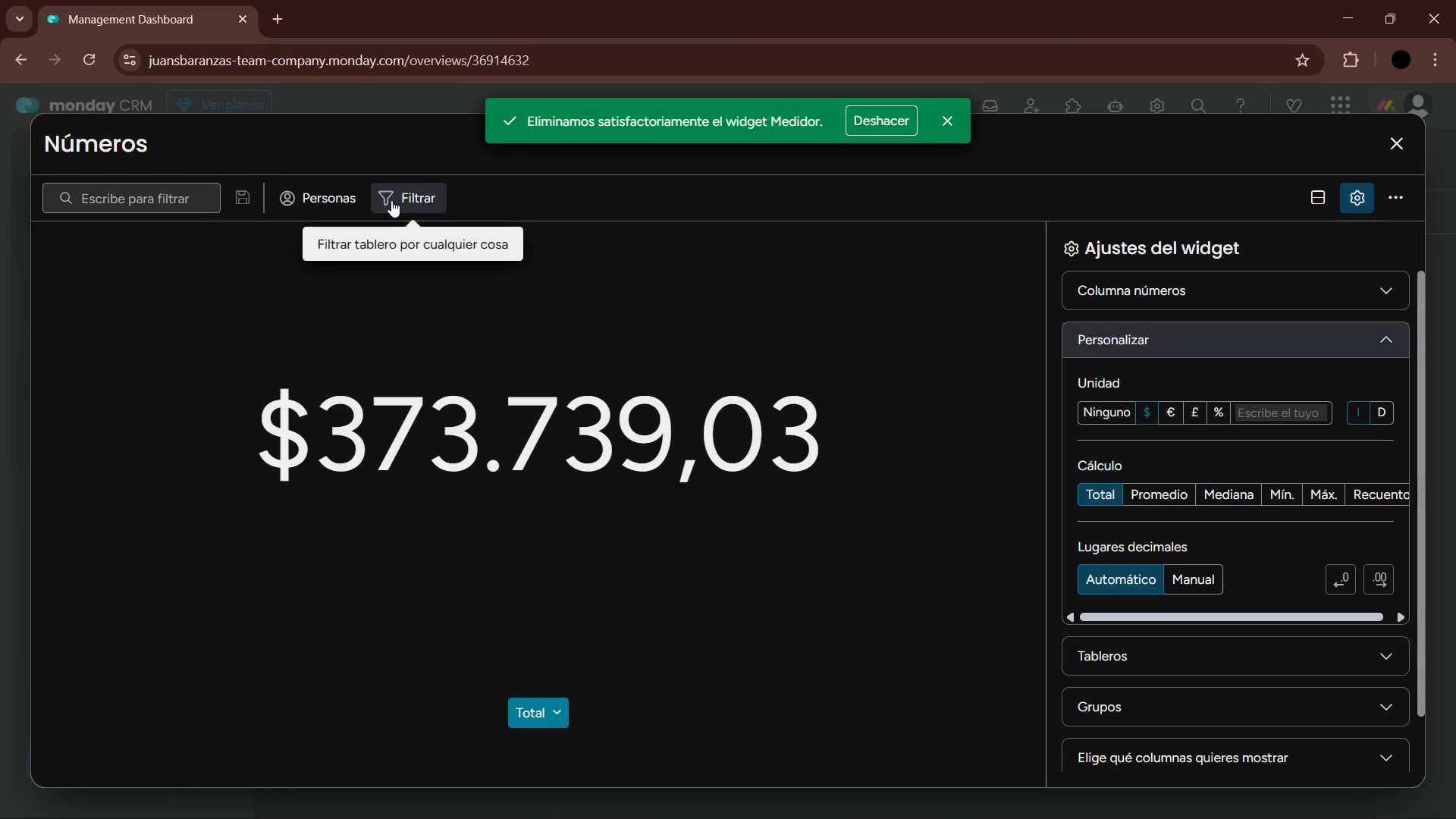 
left_click([430, 209])
 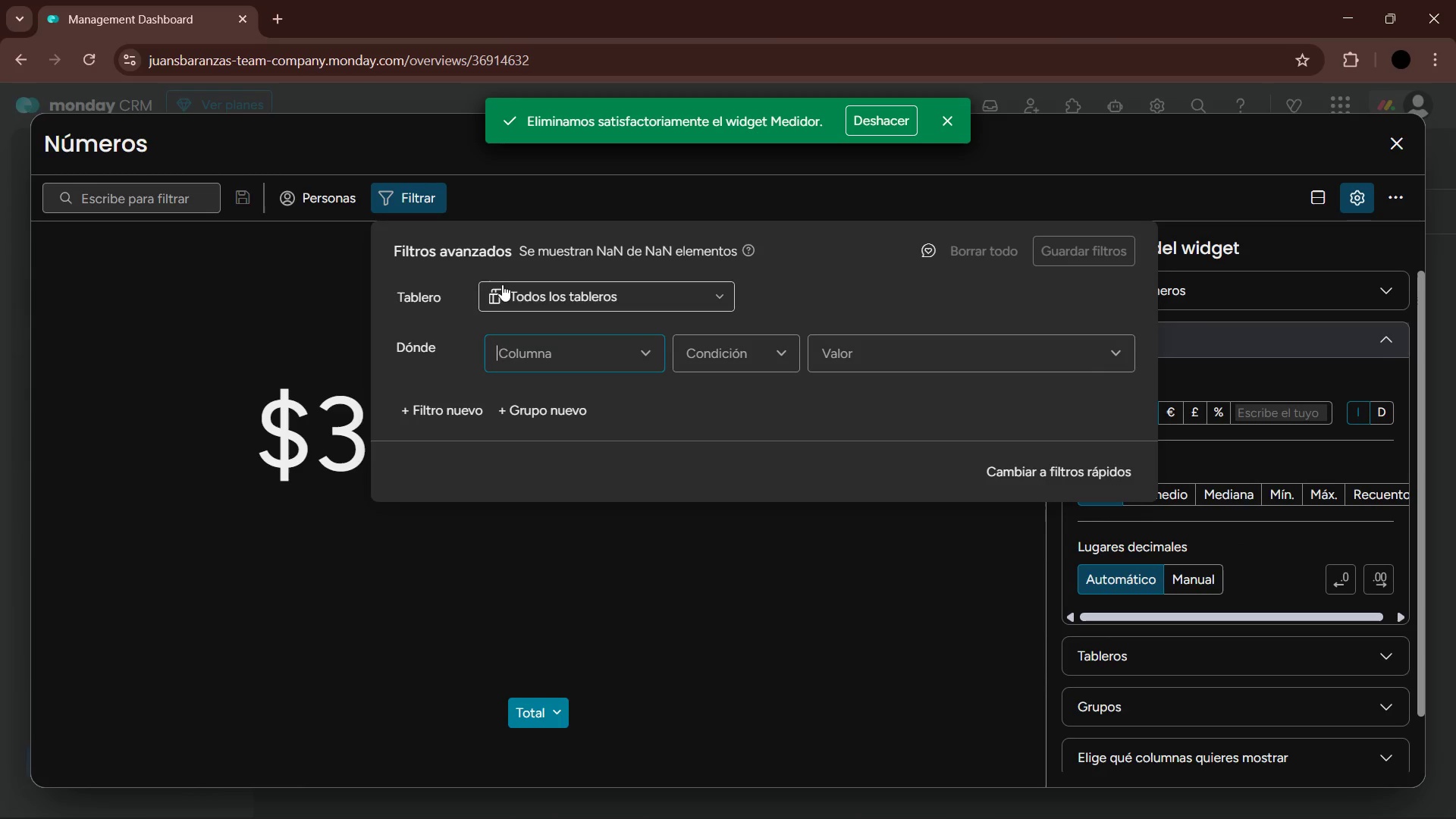 
wait(6.58)
 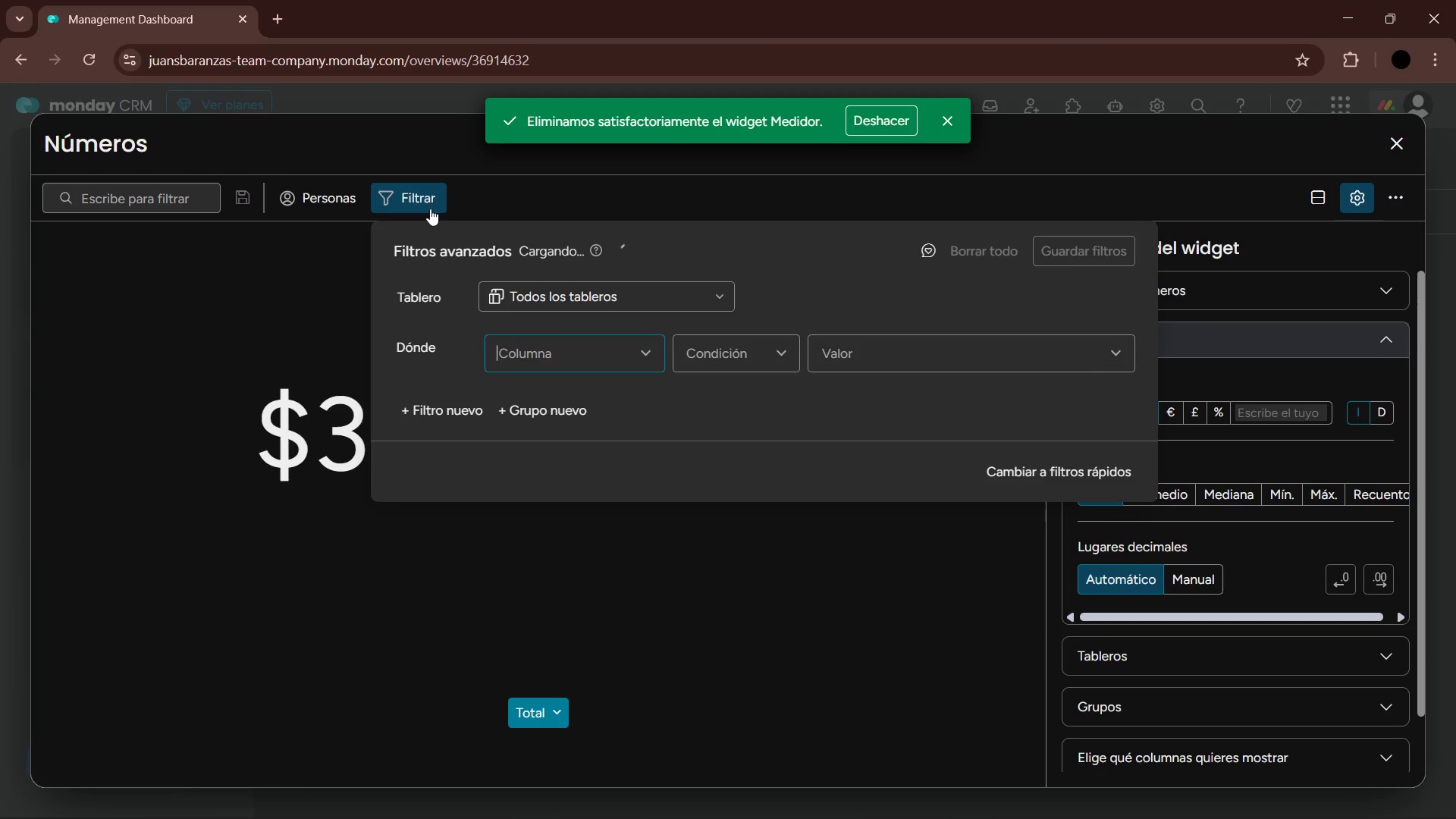 
left_click([639, 350])
 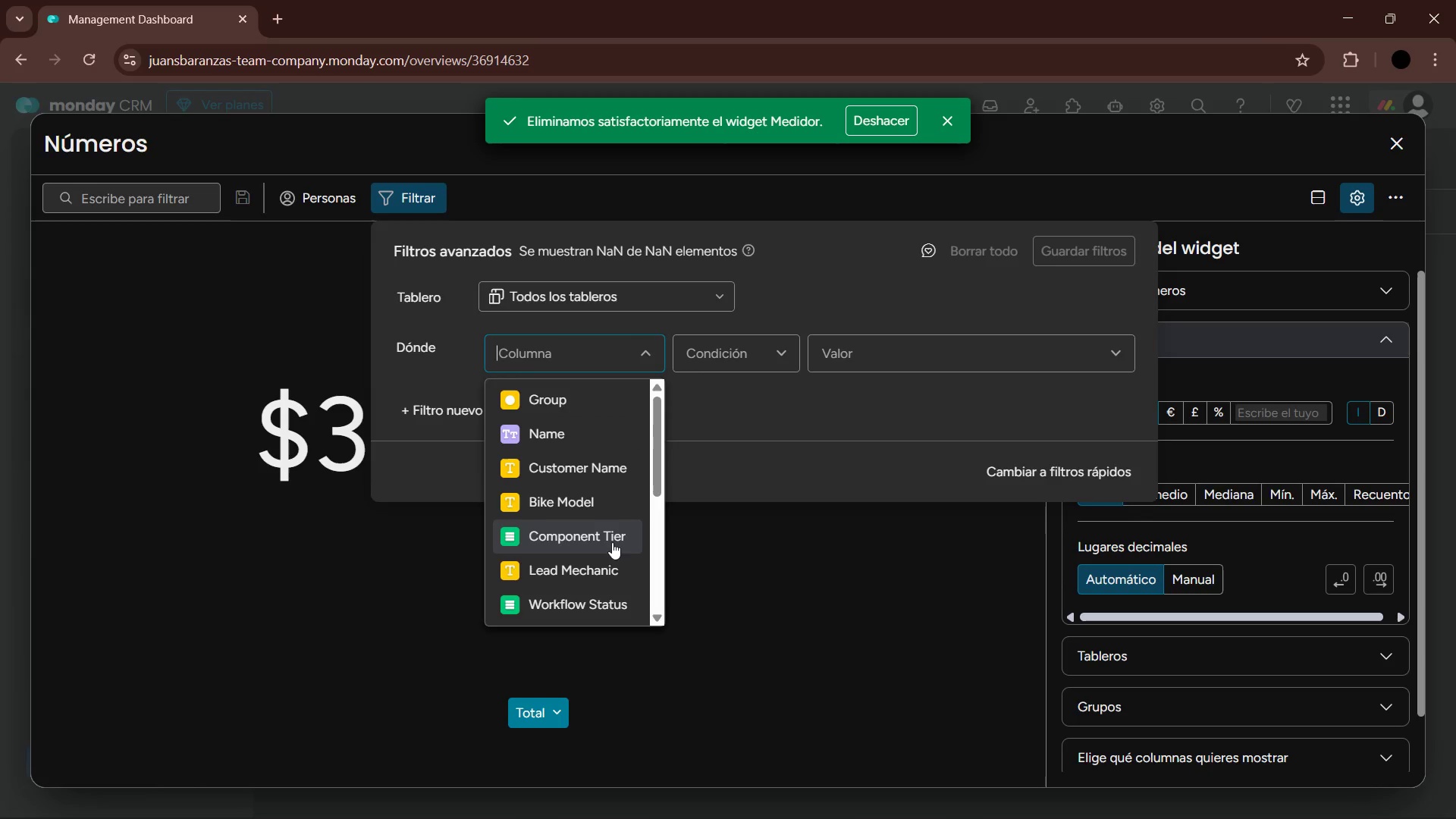 
left_click([607, 602])
 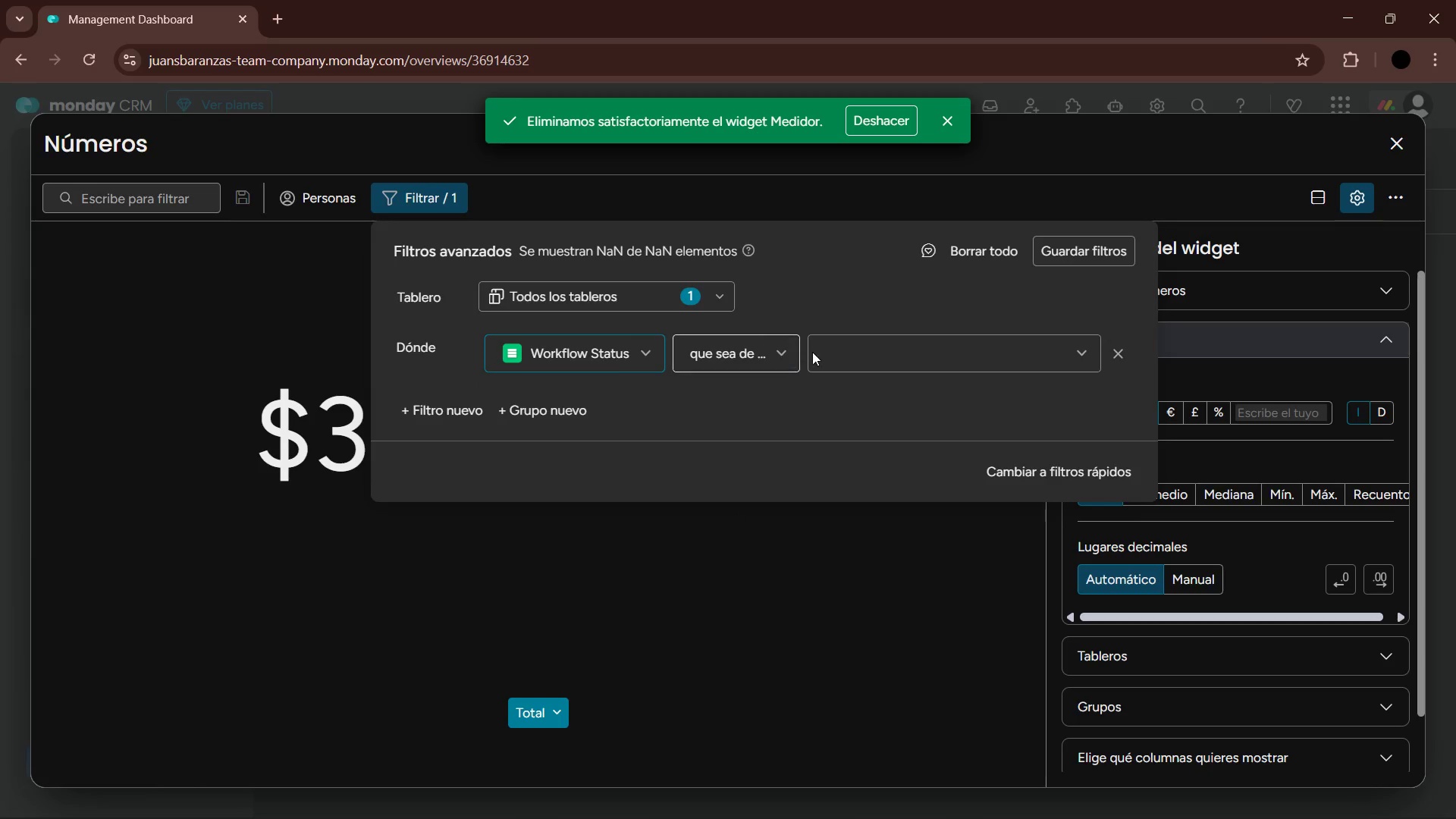 
left_click([854, 352])
 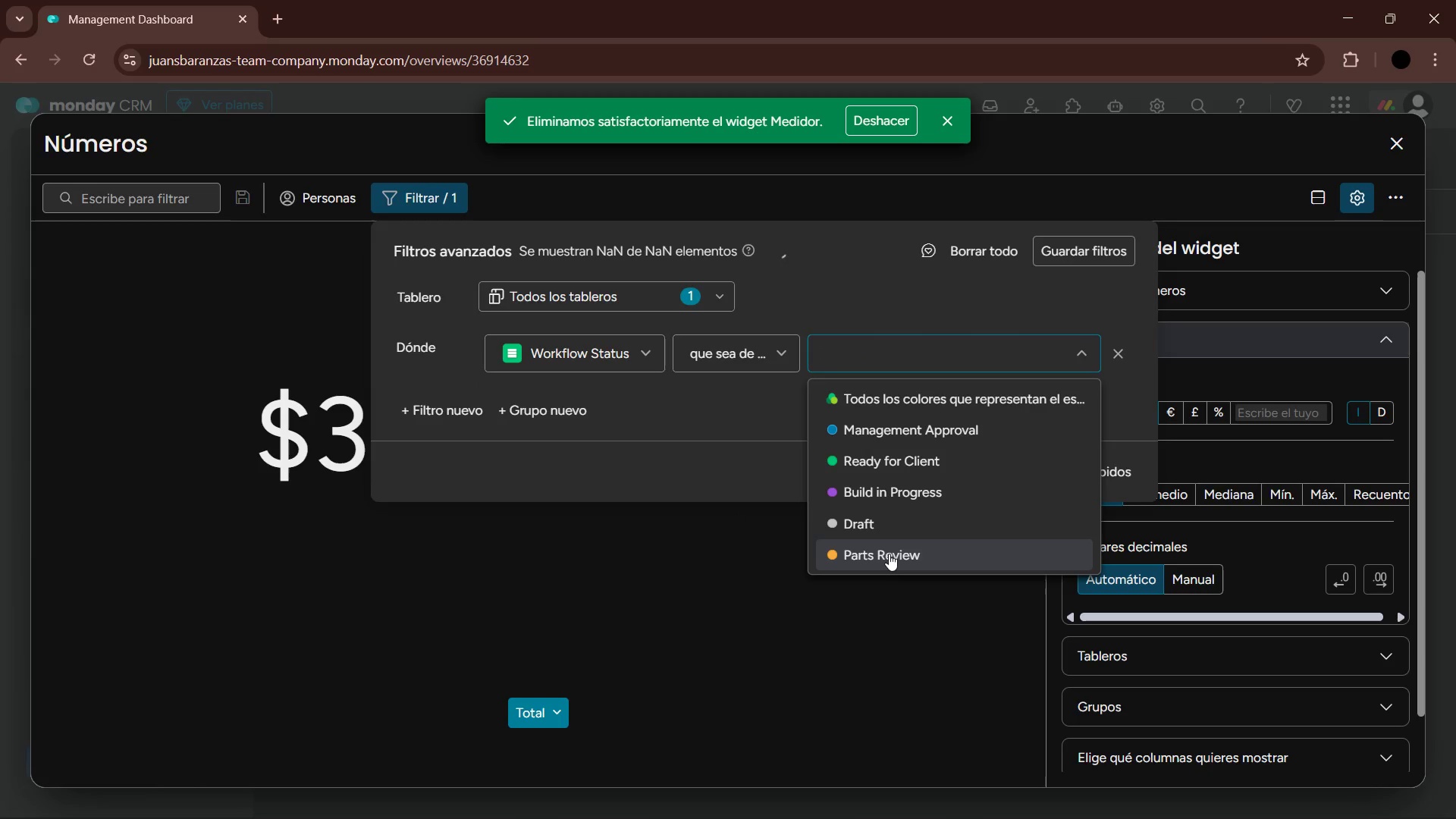 
left_click([889, 554])
 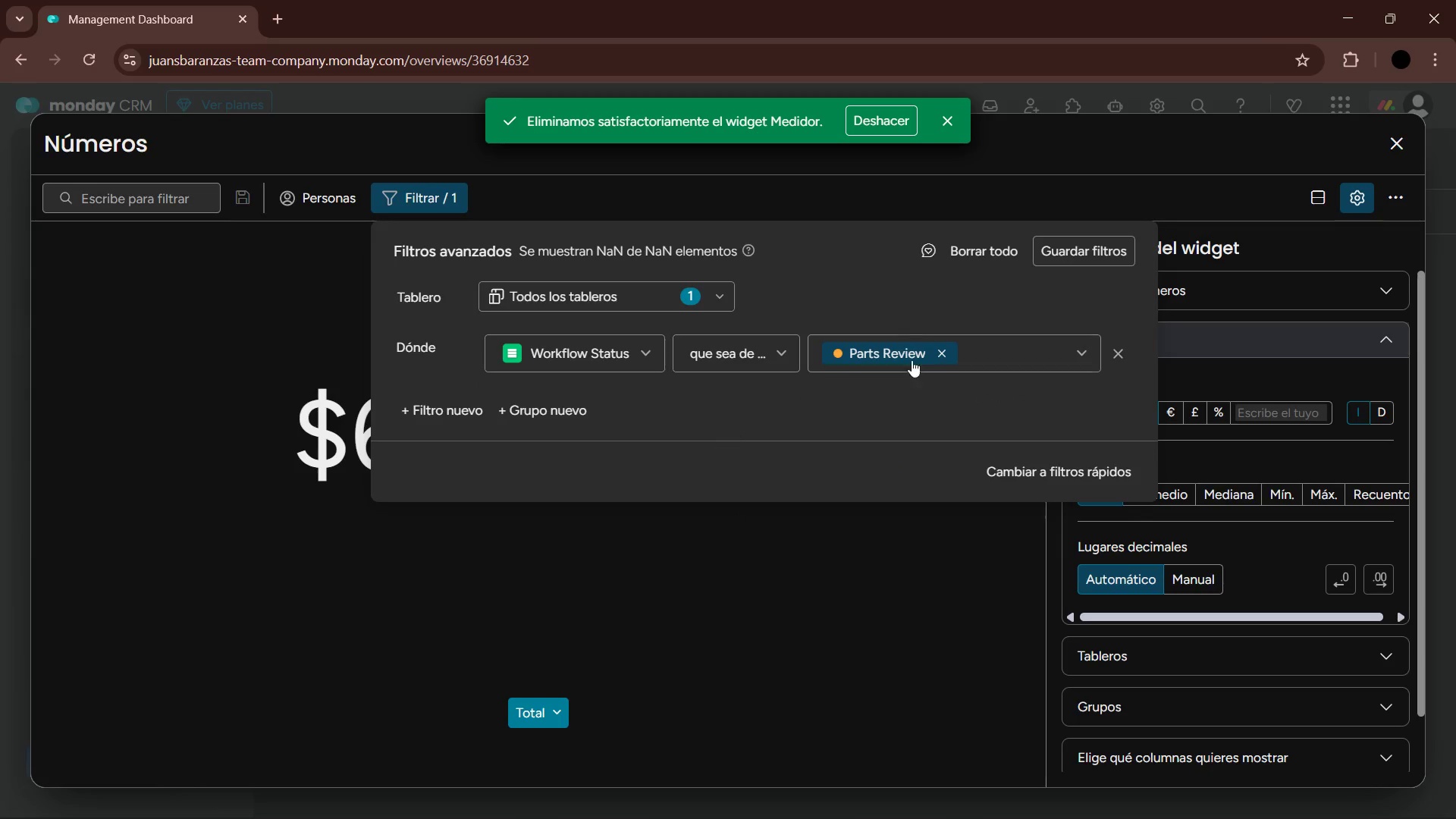 
left_click([1073, 252])
 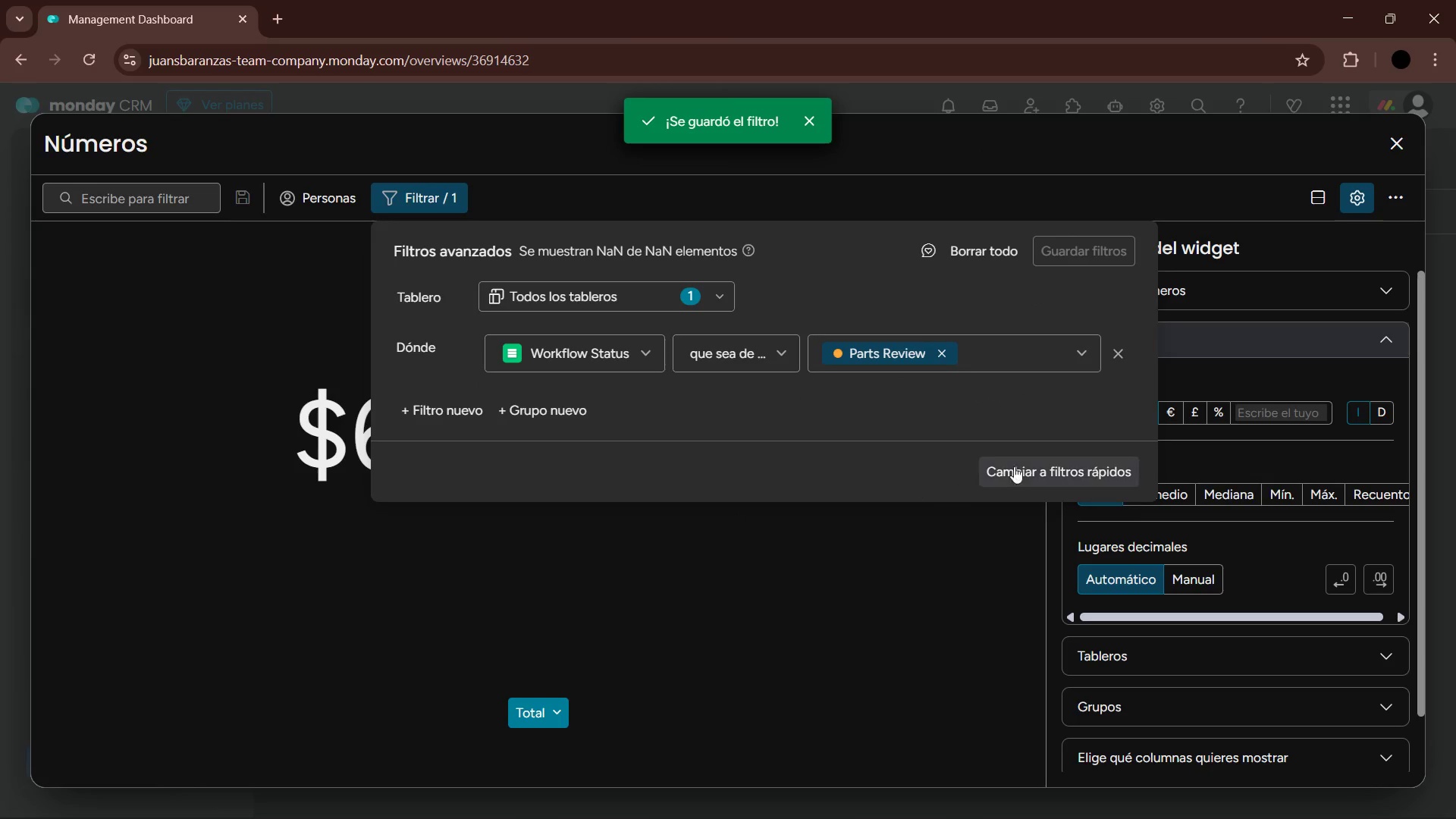 
left_click([977, 537])
 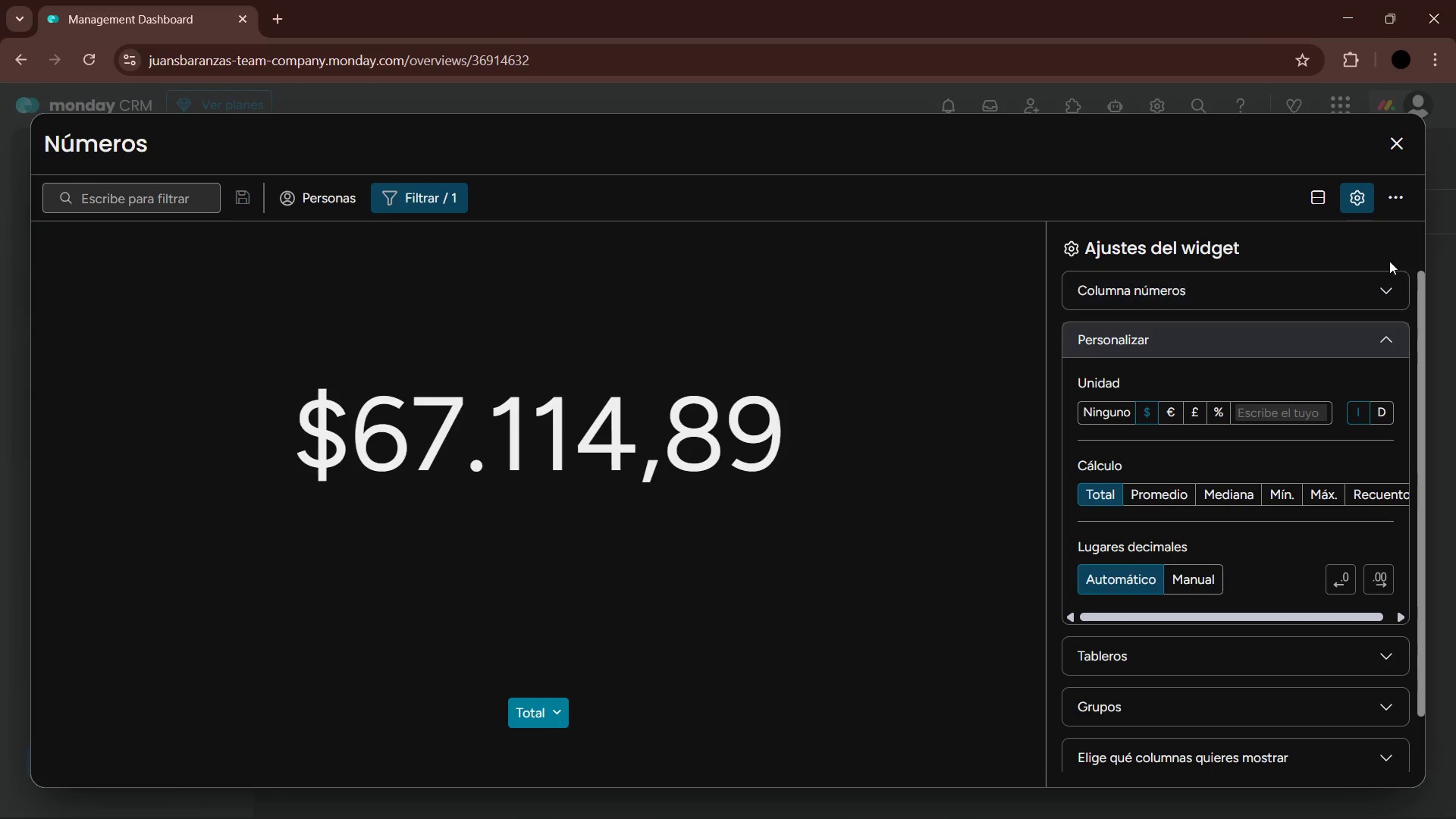 
wait(7.2)
 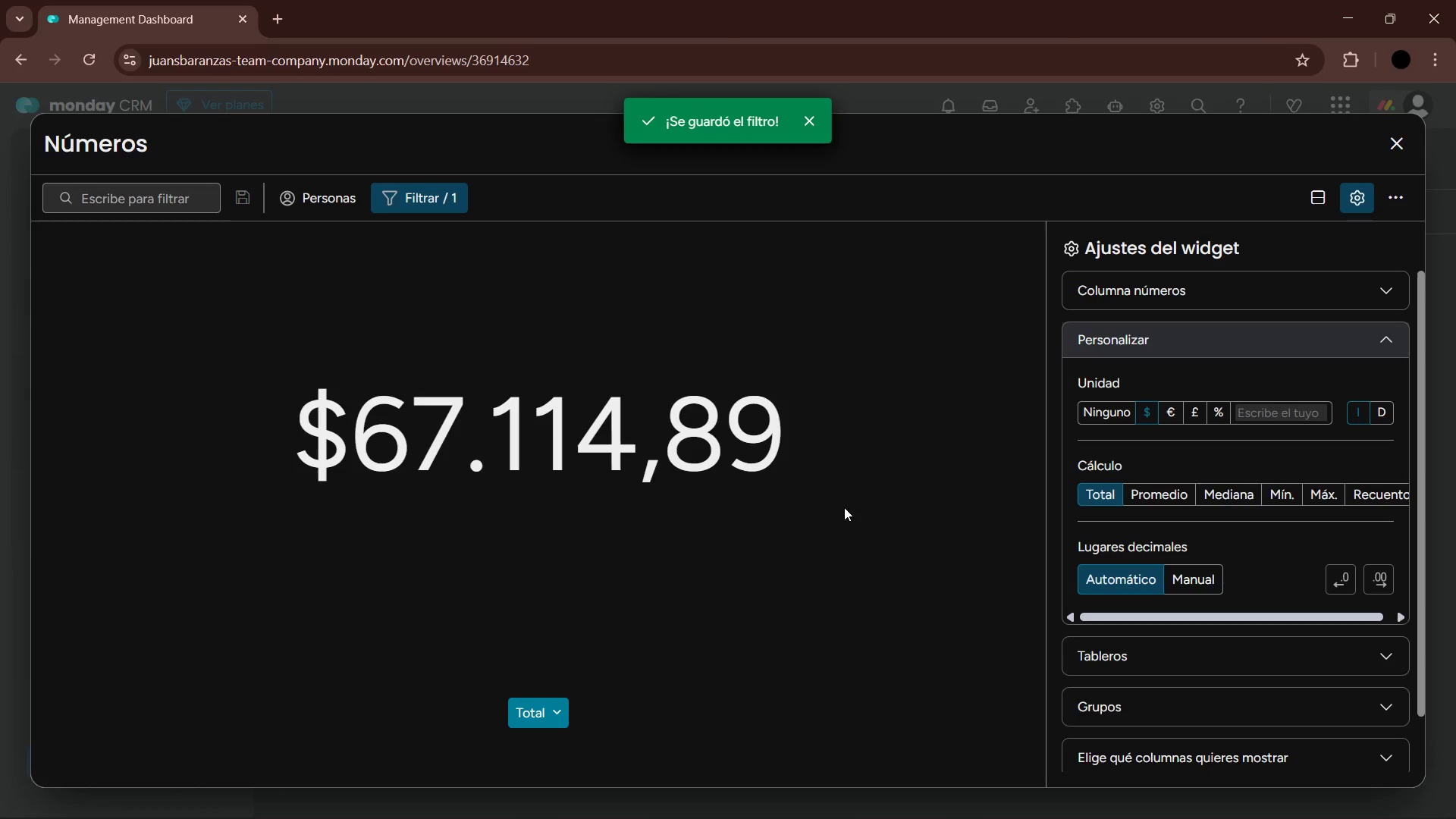 
double_click([118, 140])
 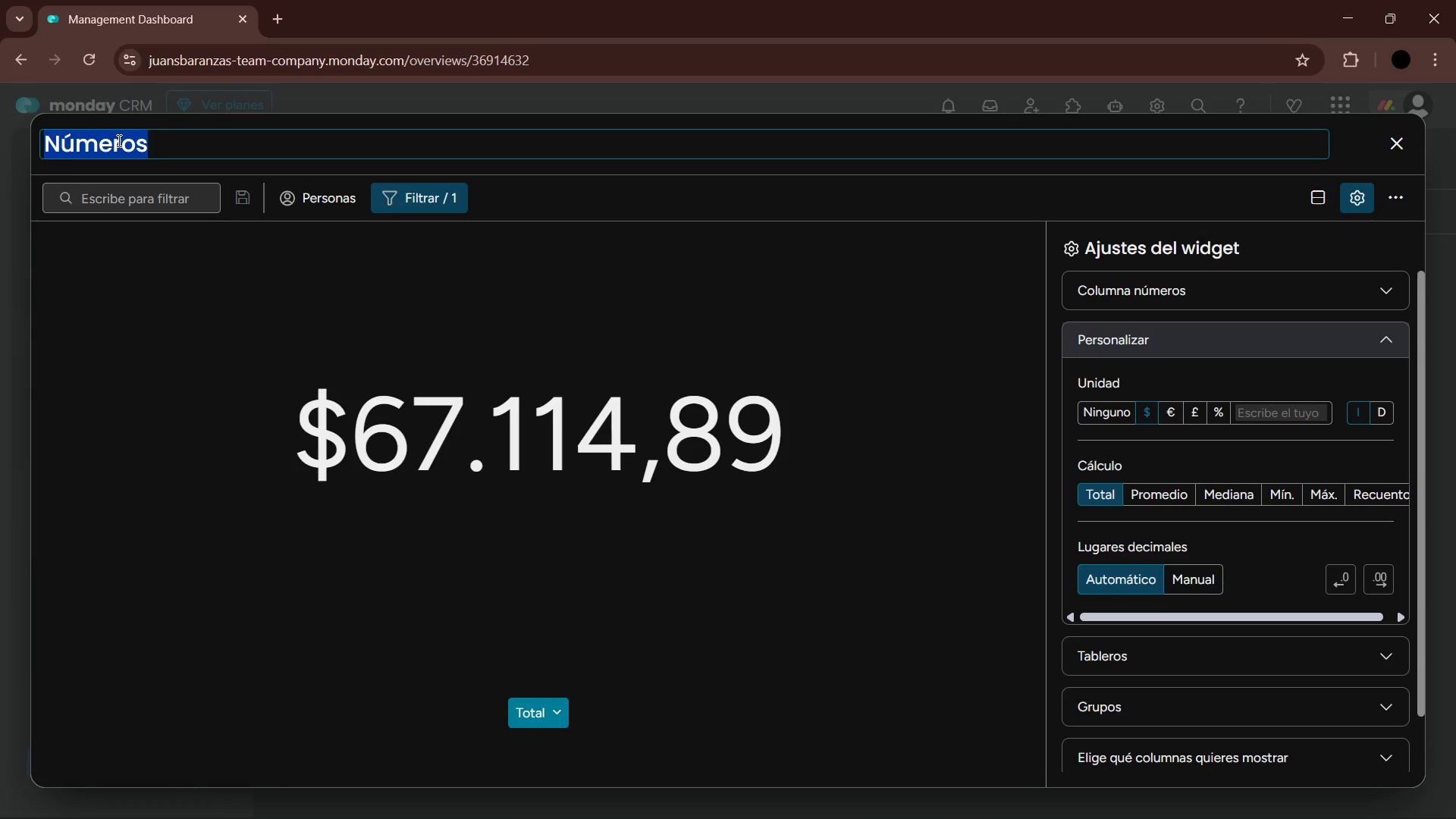 
type(Total Part Costs )
 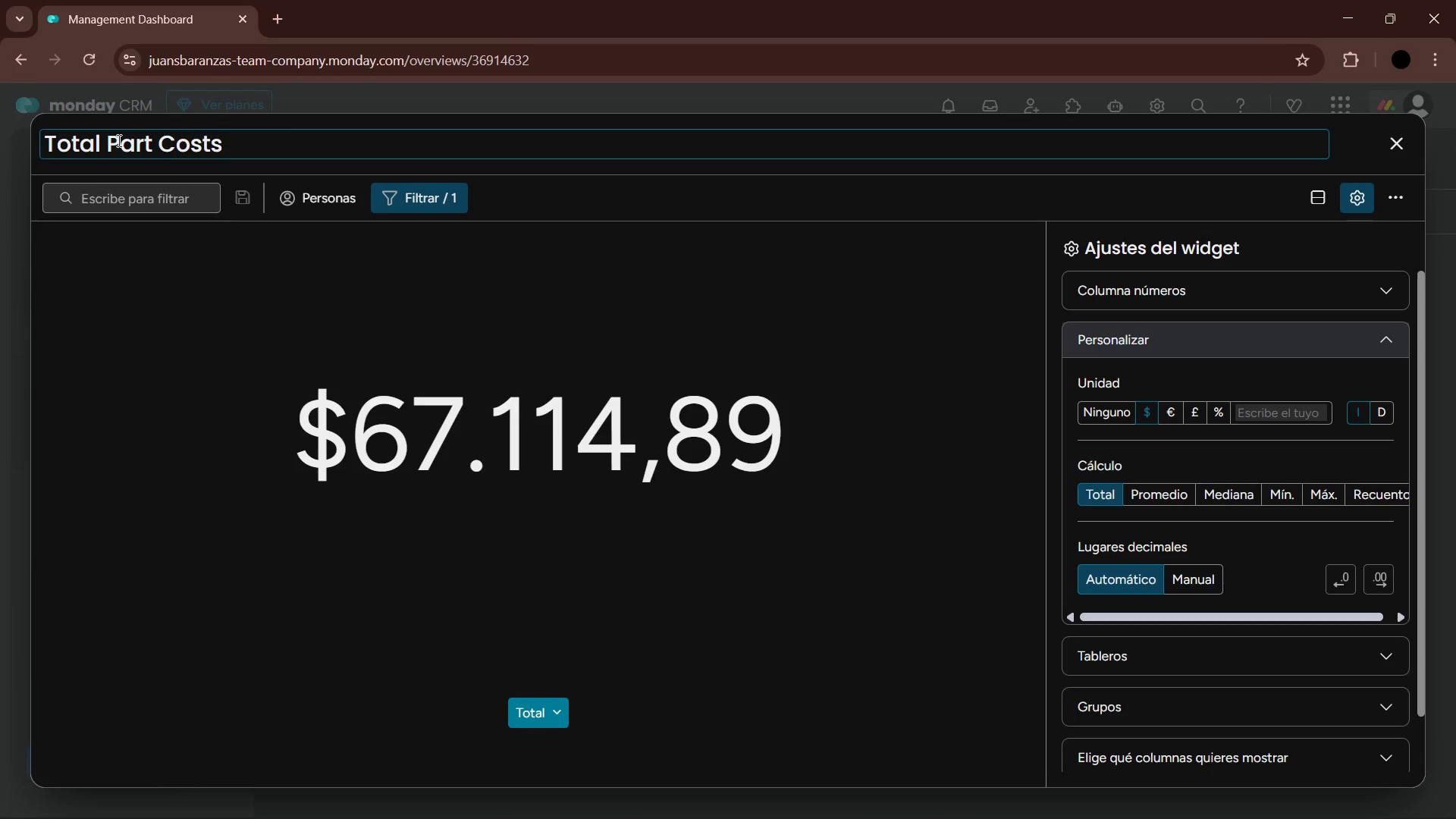 
key(Backspace)
key(Backspace)
type( in Review)
 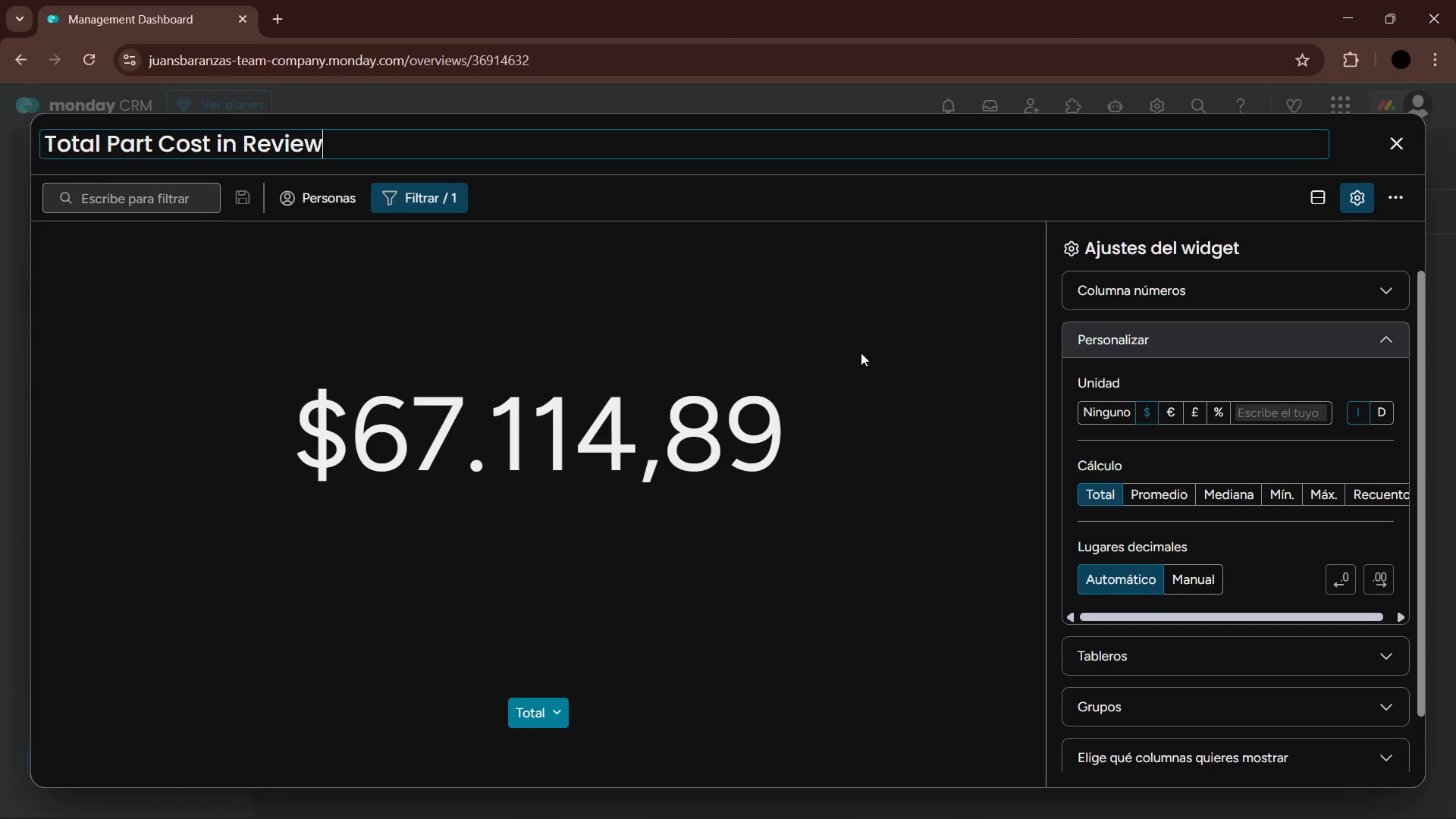 
left_click([1391, 149])
 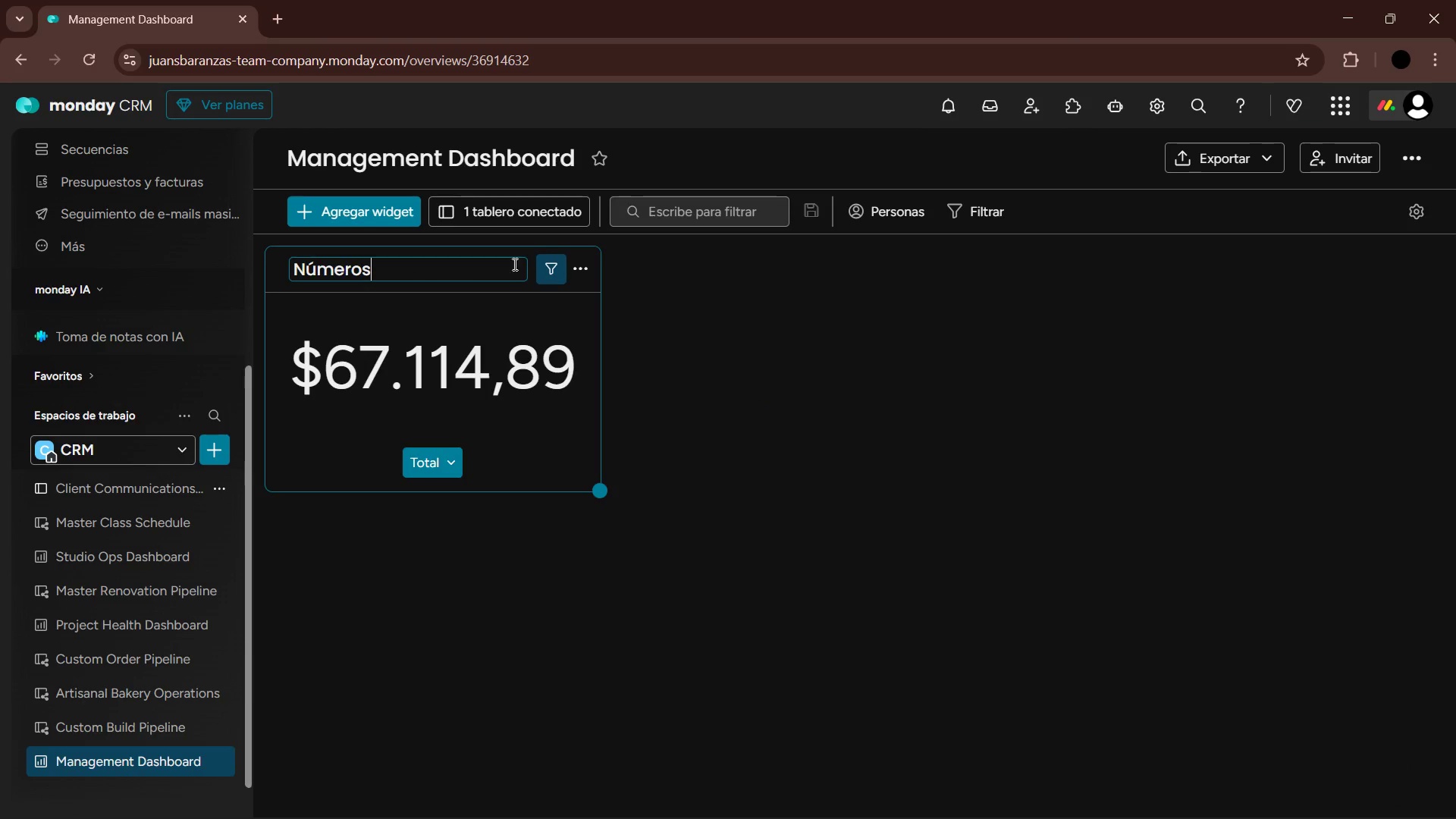 
left_click_drag(start_coordinate=[410, 266], to_coordinate=[283, 265])
 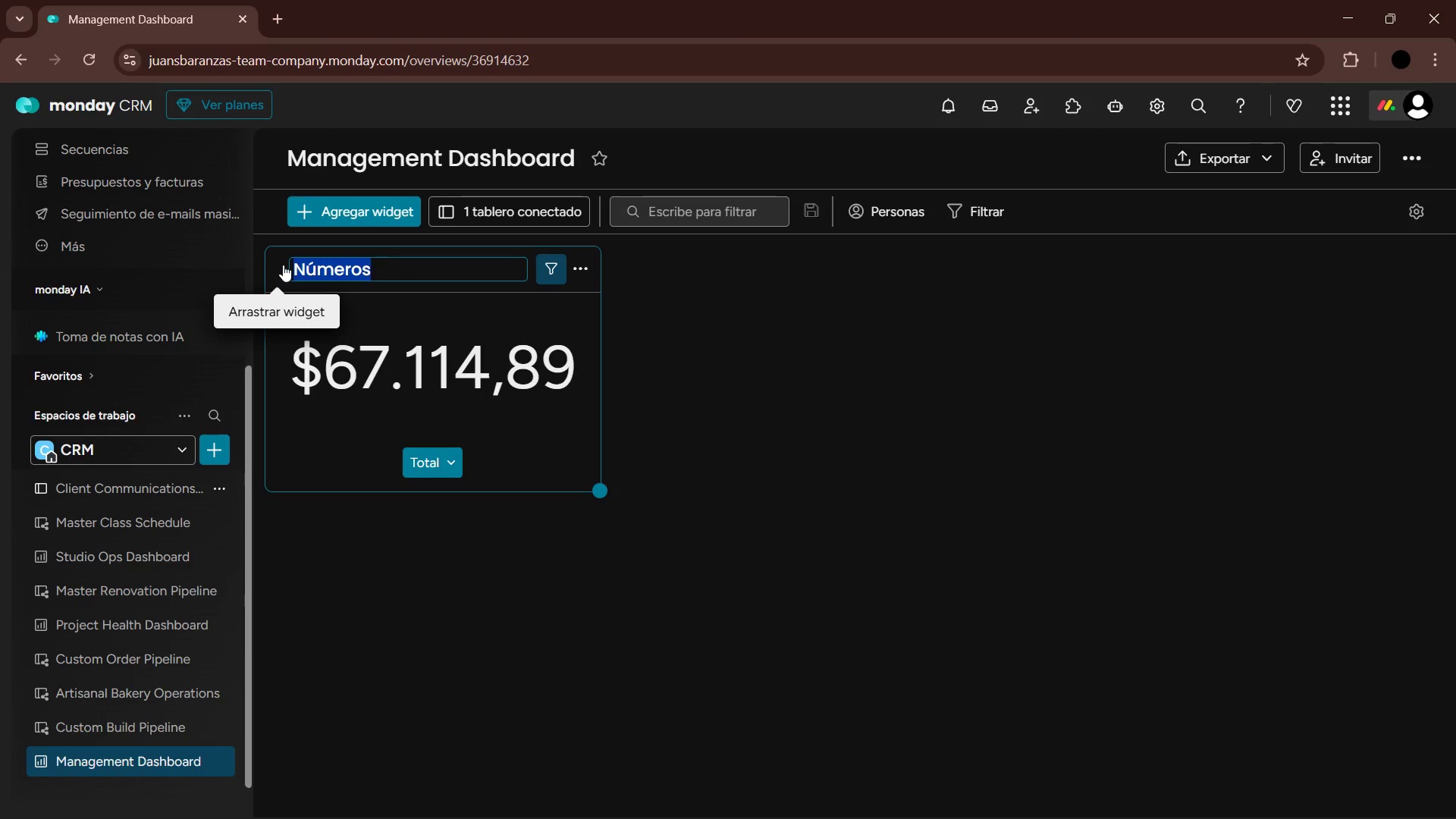 
type(Ttotal Parts Cost in Review)
 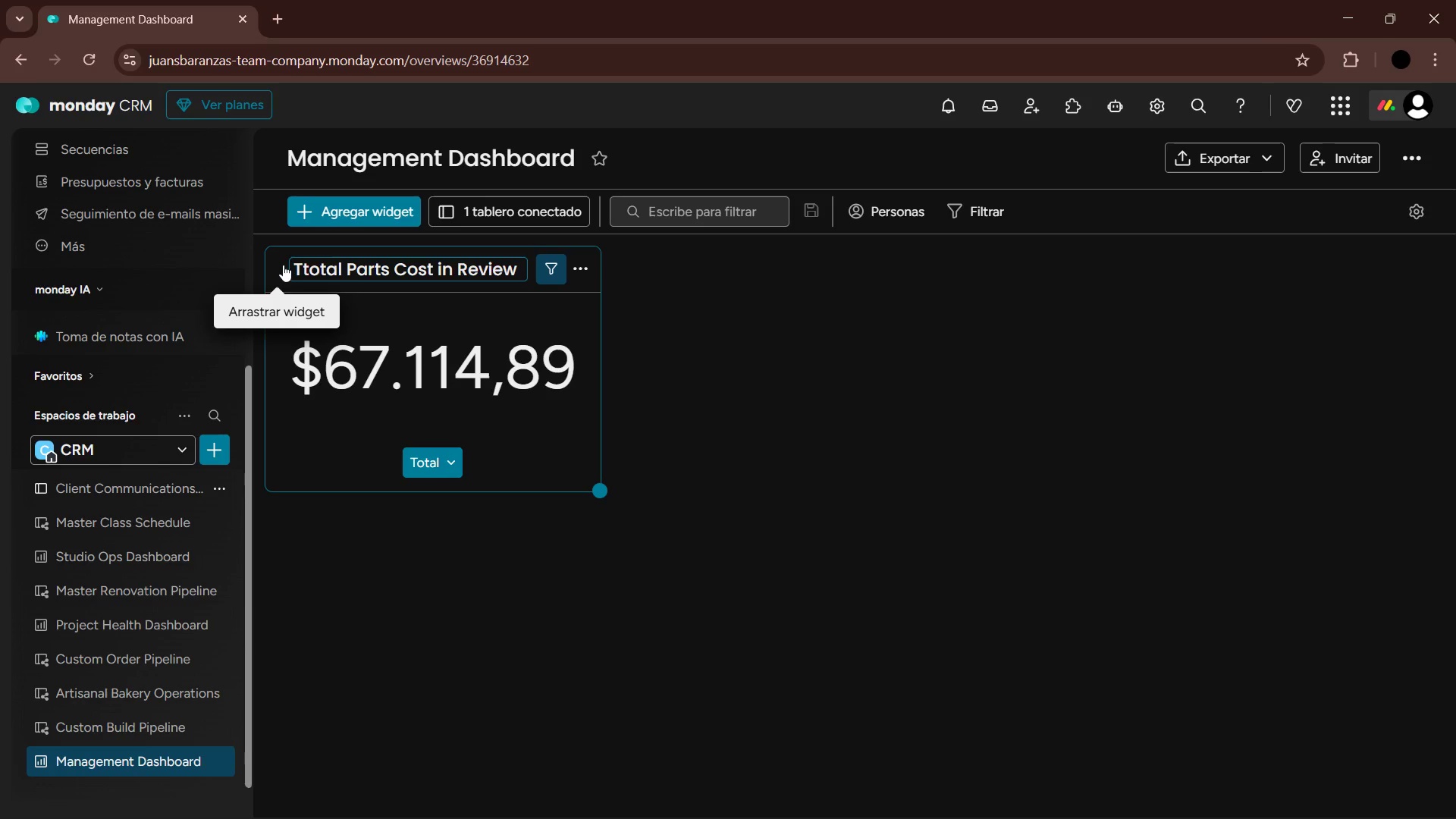 
key(Enter)
 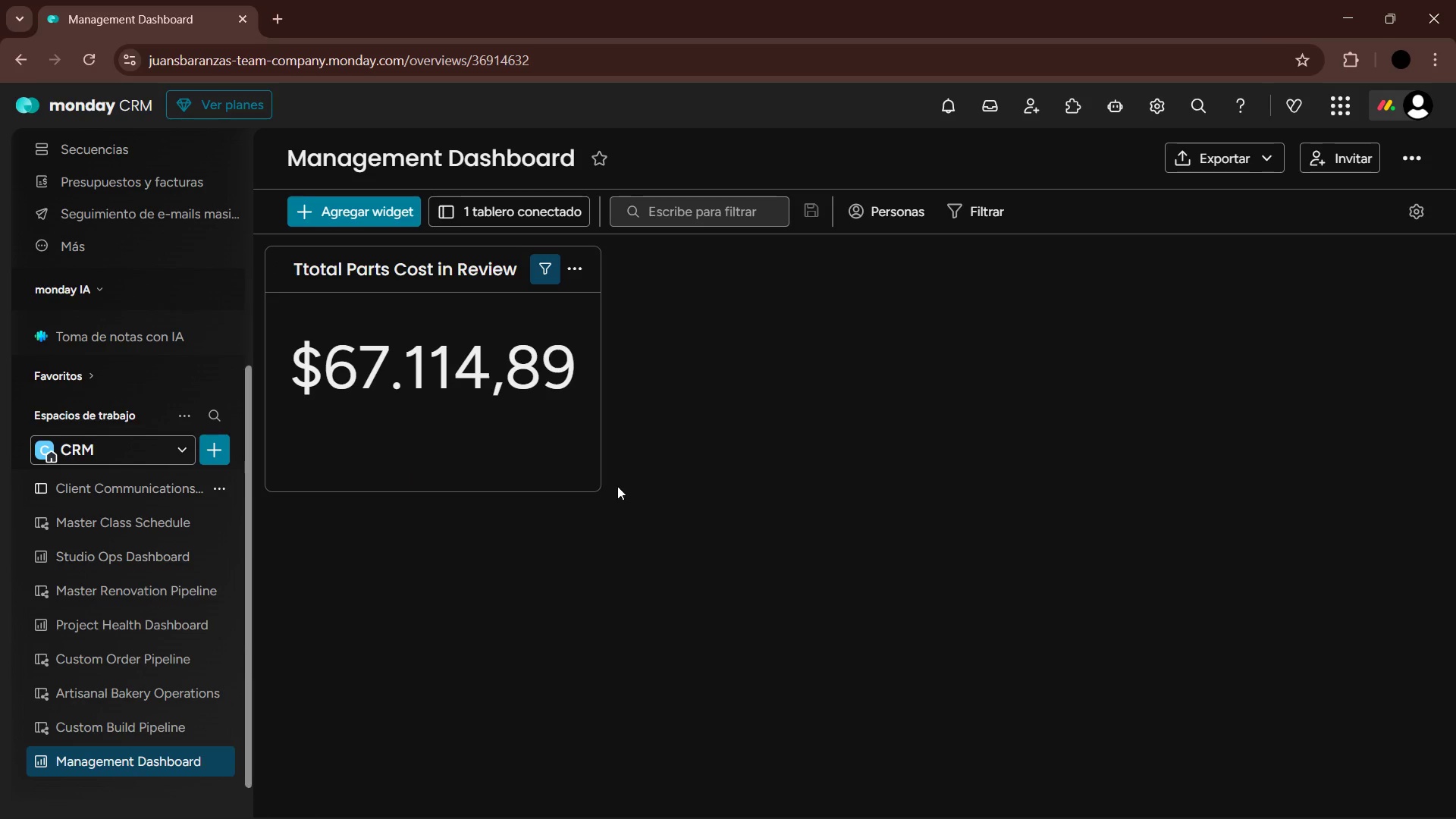 
left_click_drag(start_coordinate=[600, 489], to_coordinate=[616, 421])
 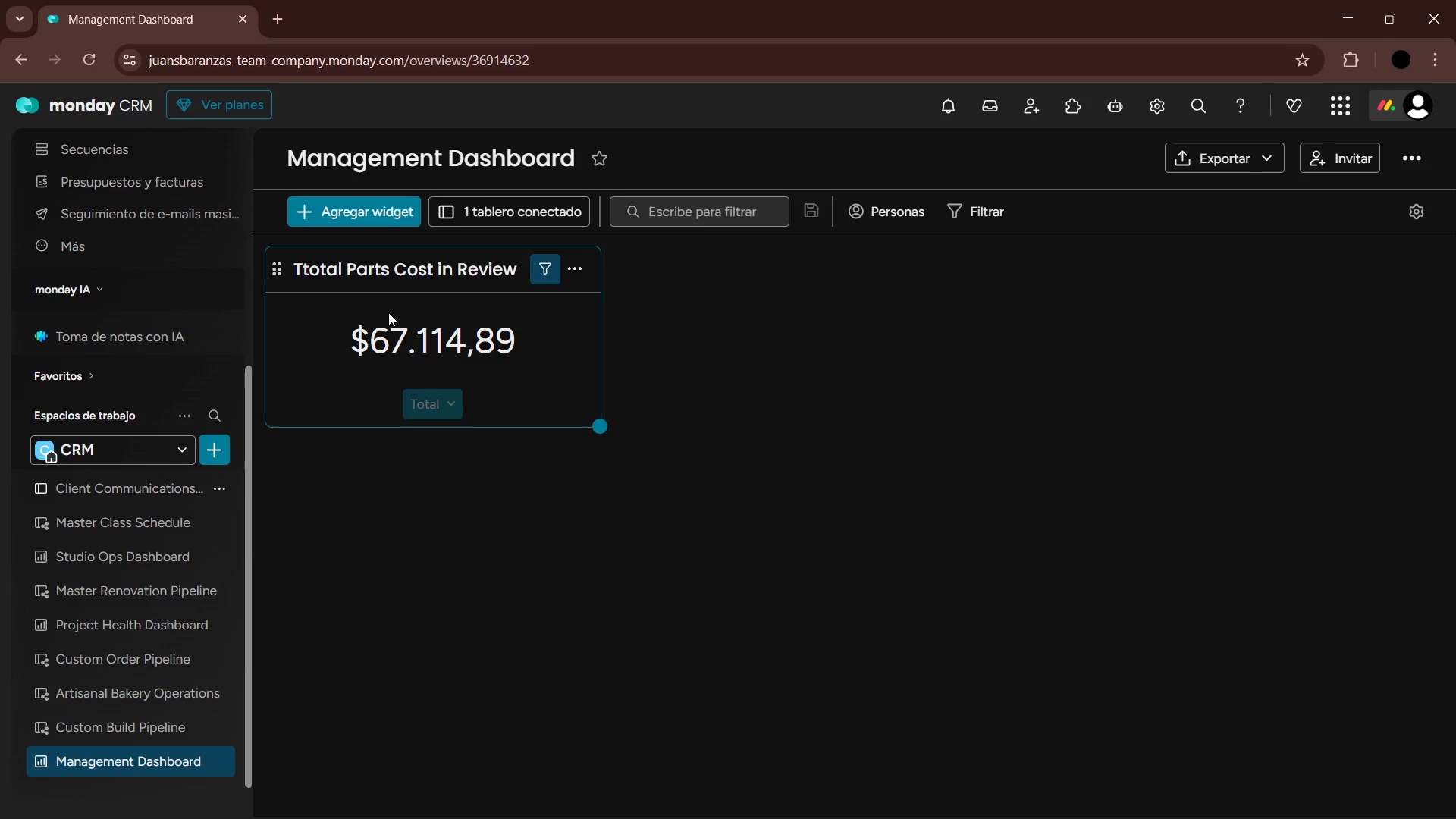 
double_click([309, 268])
 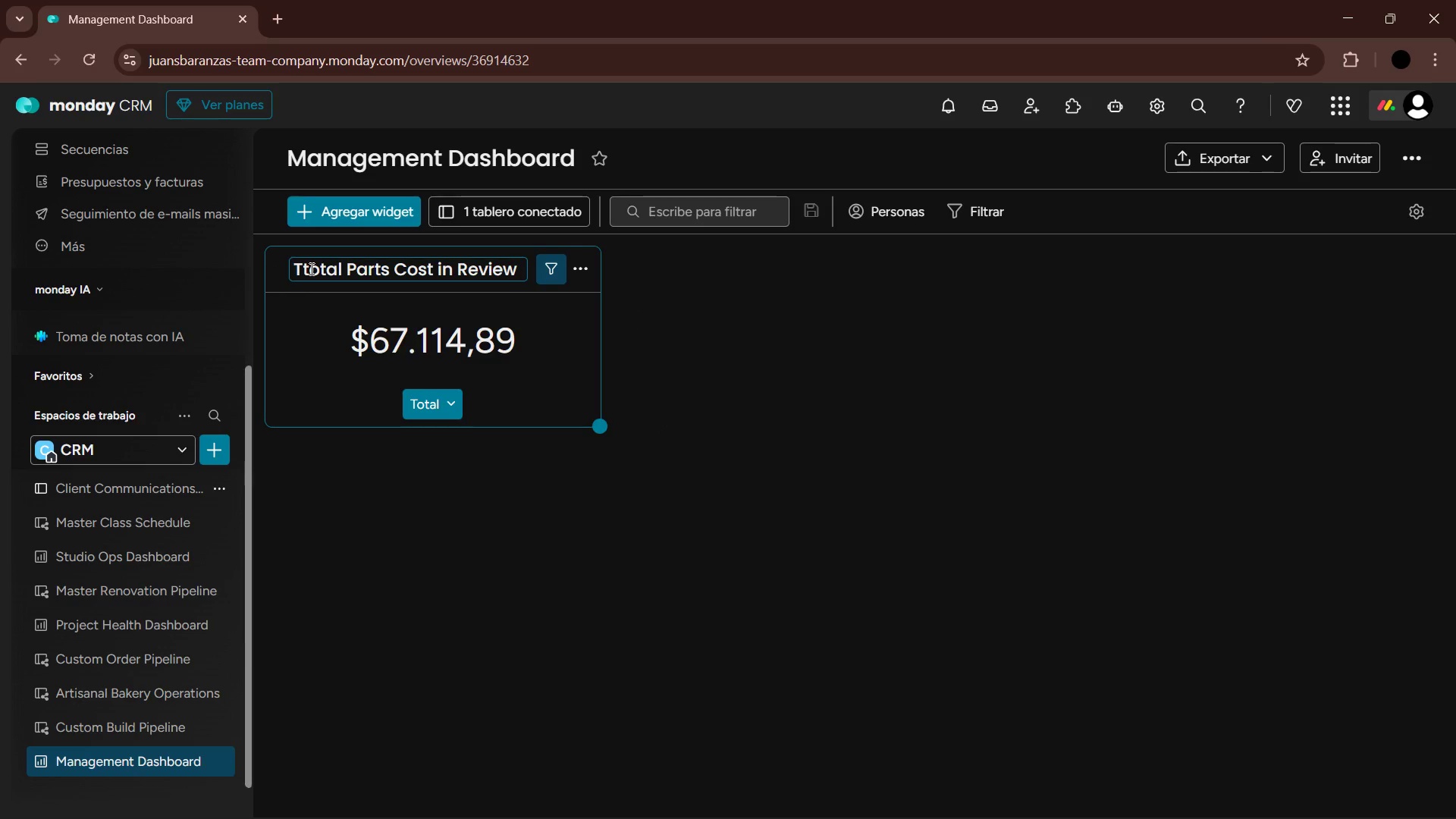 
key(Backspace)
 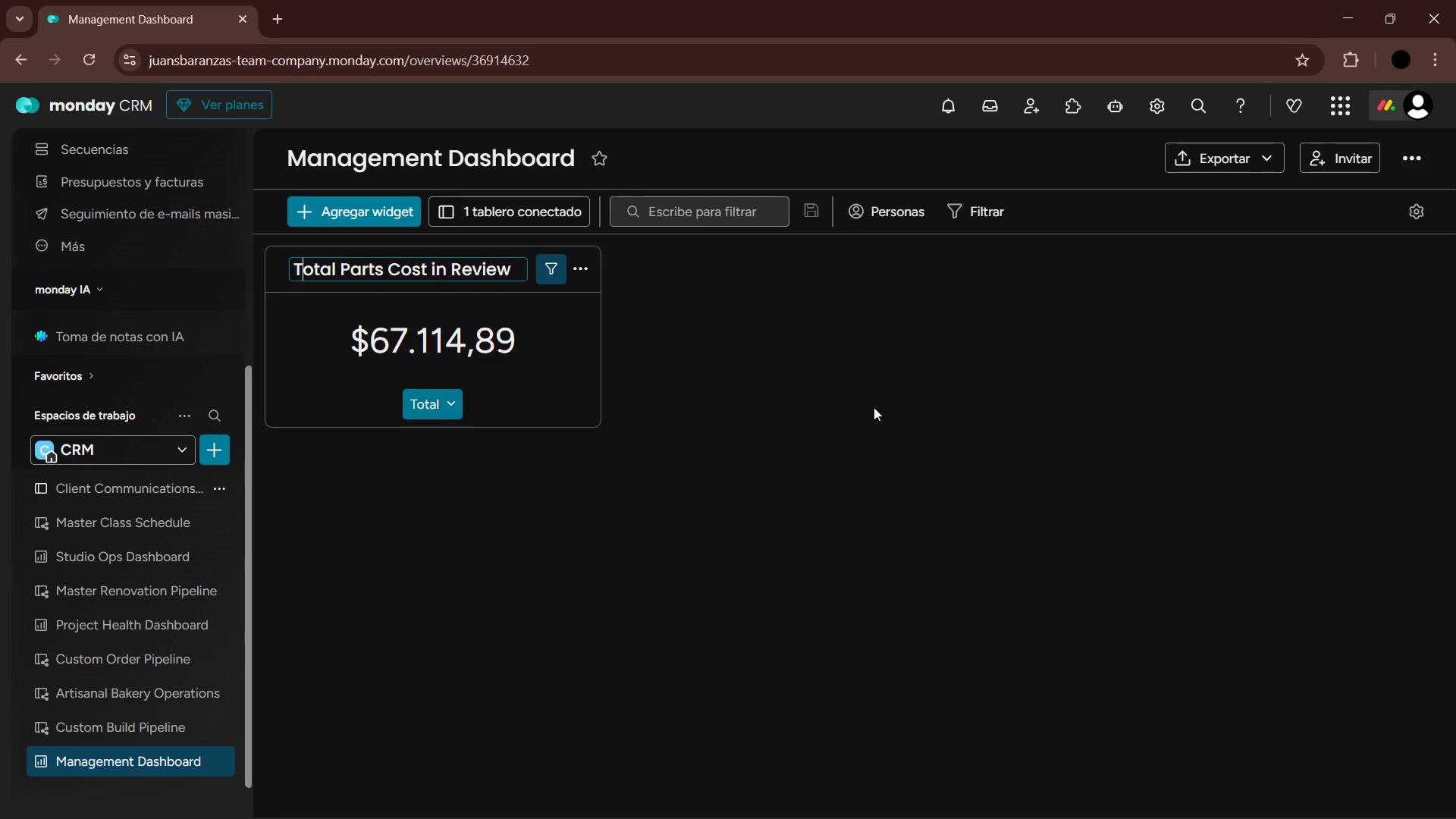 
left_click([911, 413])
 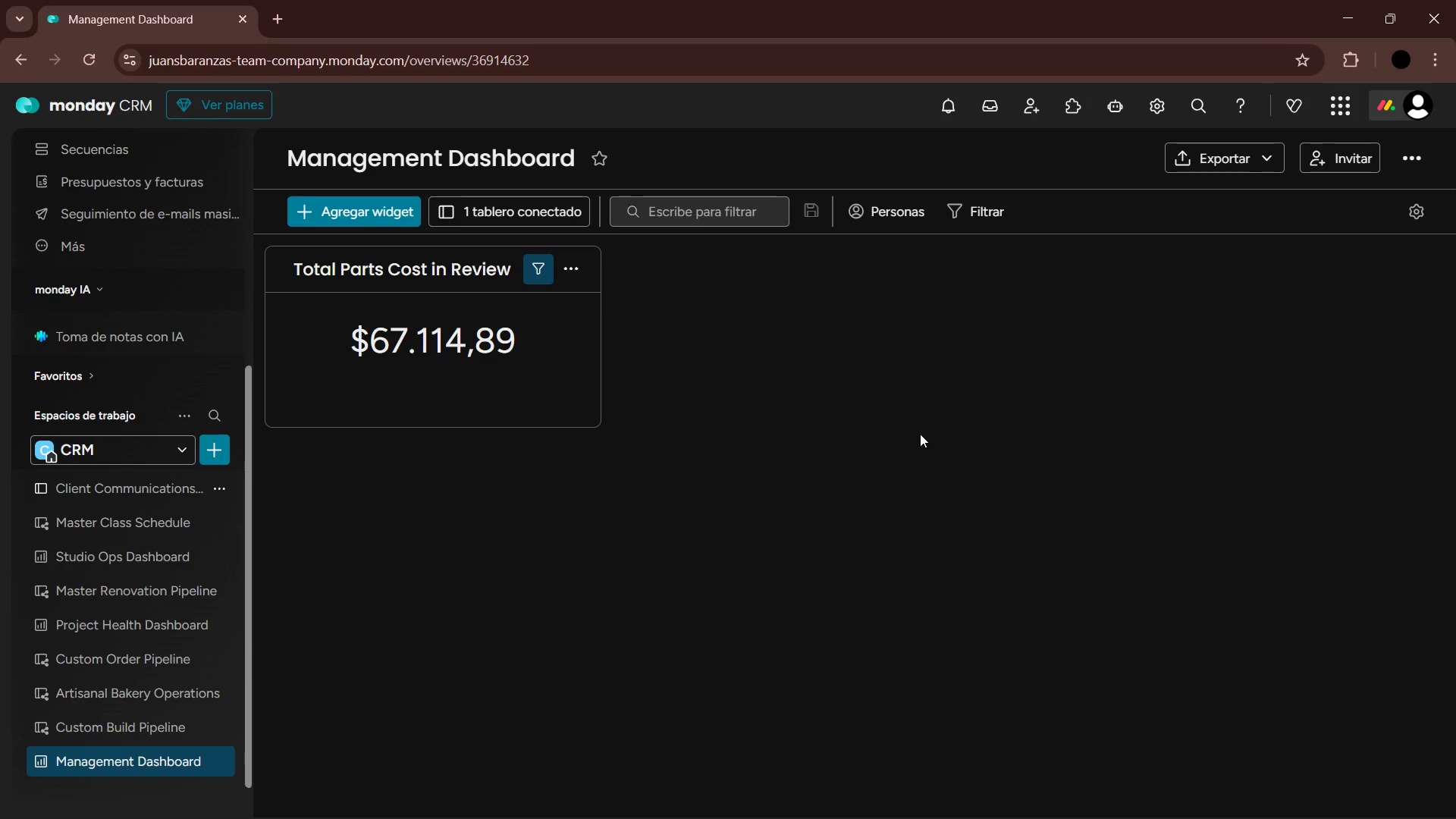 
wait(6.76)
 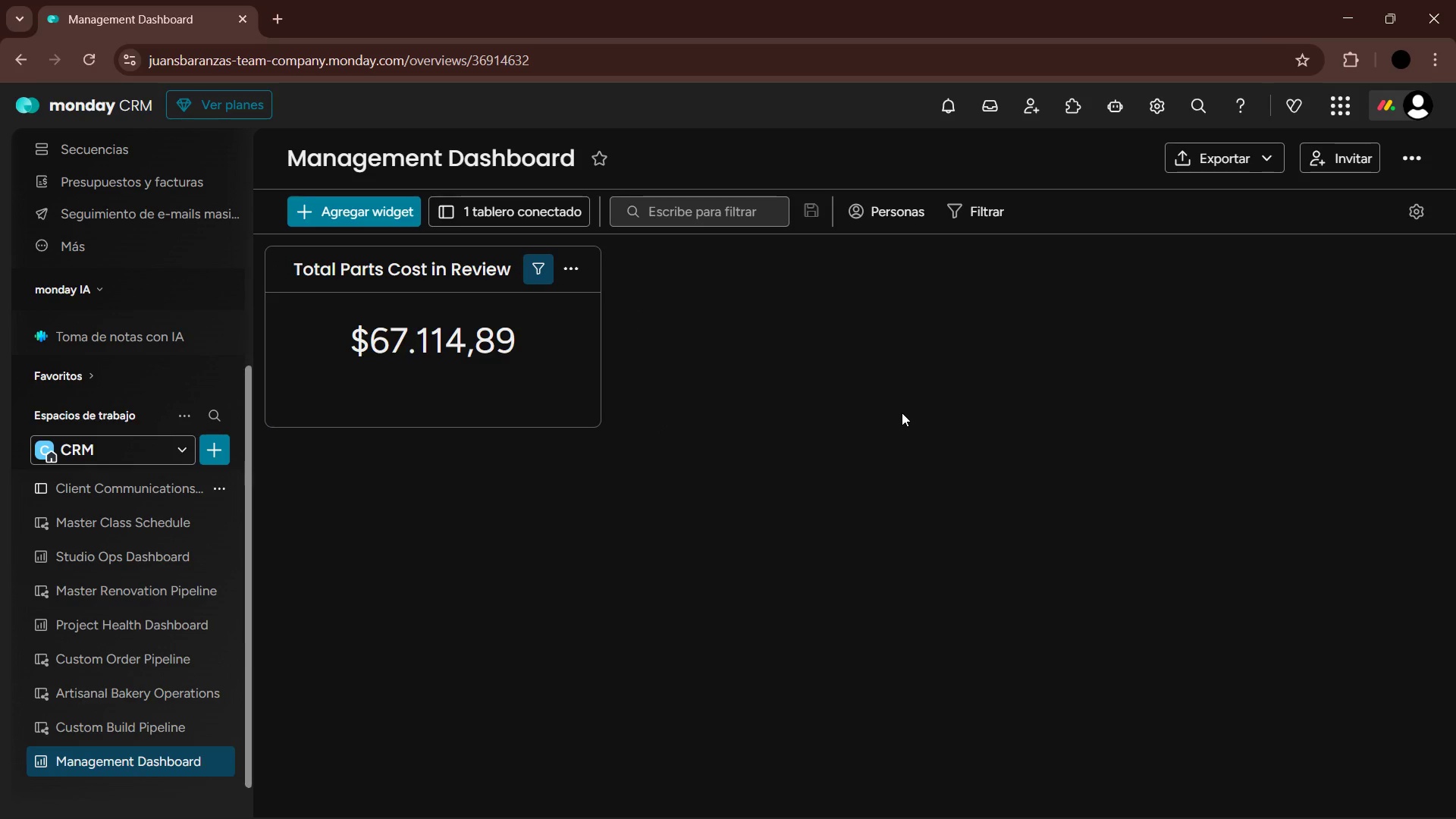 
left_click([397, 212])
 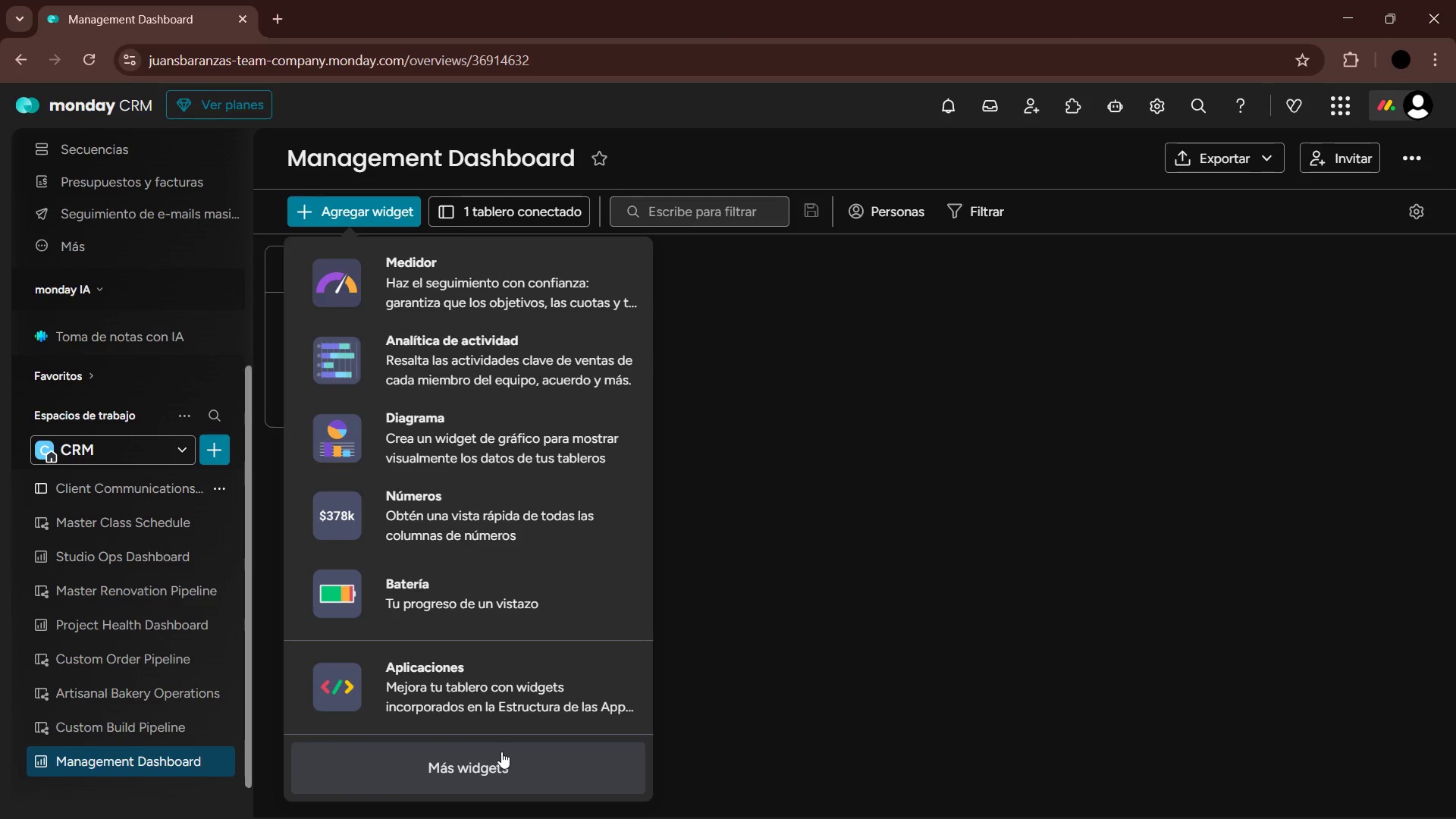 
scroll: coordinate [852, 557], scroll_direction: down, amount: 11.0
 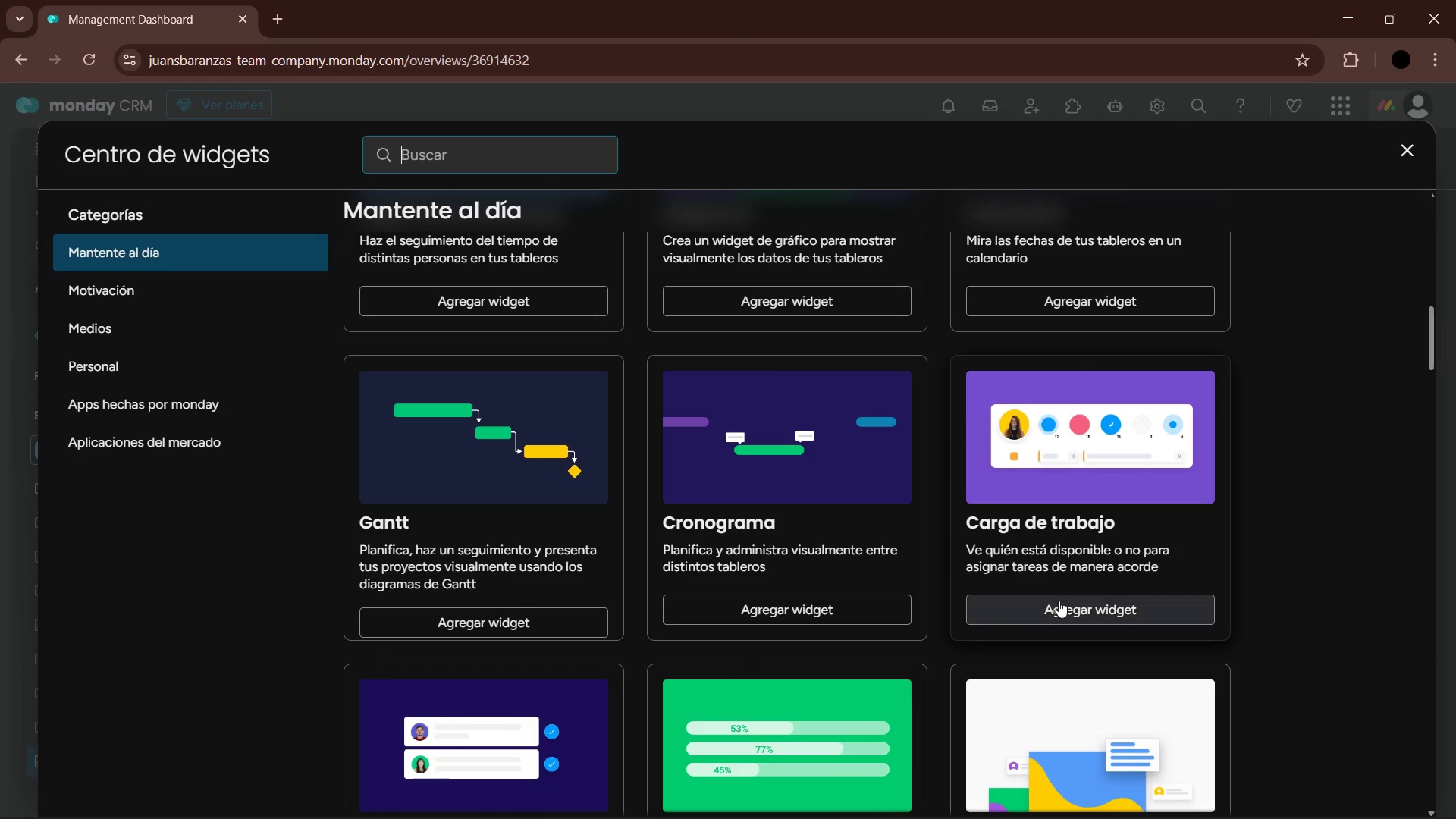 
left_click([1059, 601])
 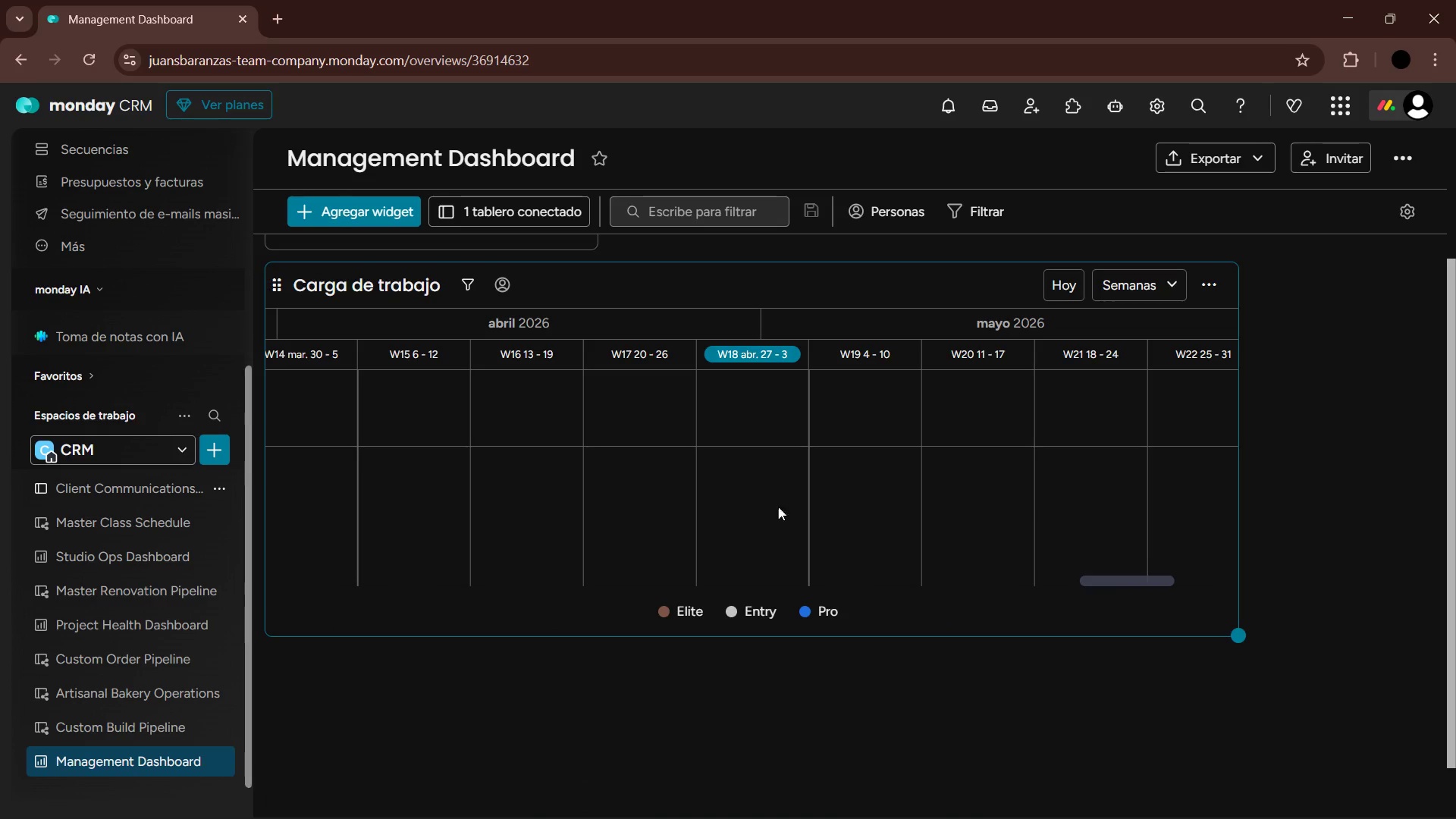 
wait(6.89)
 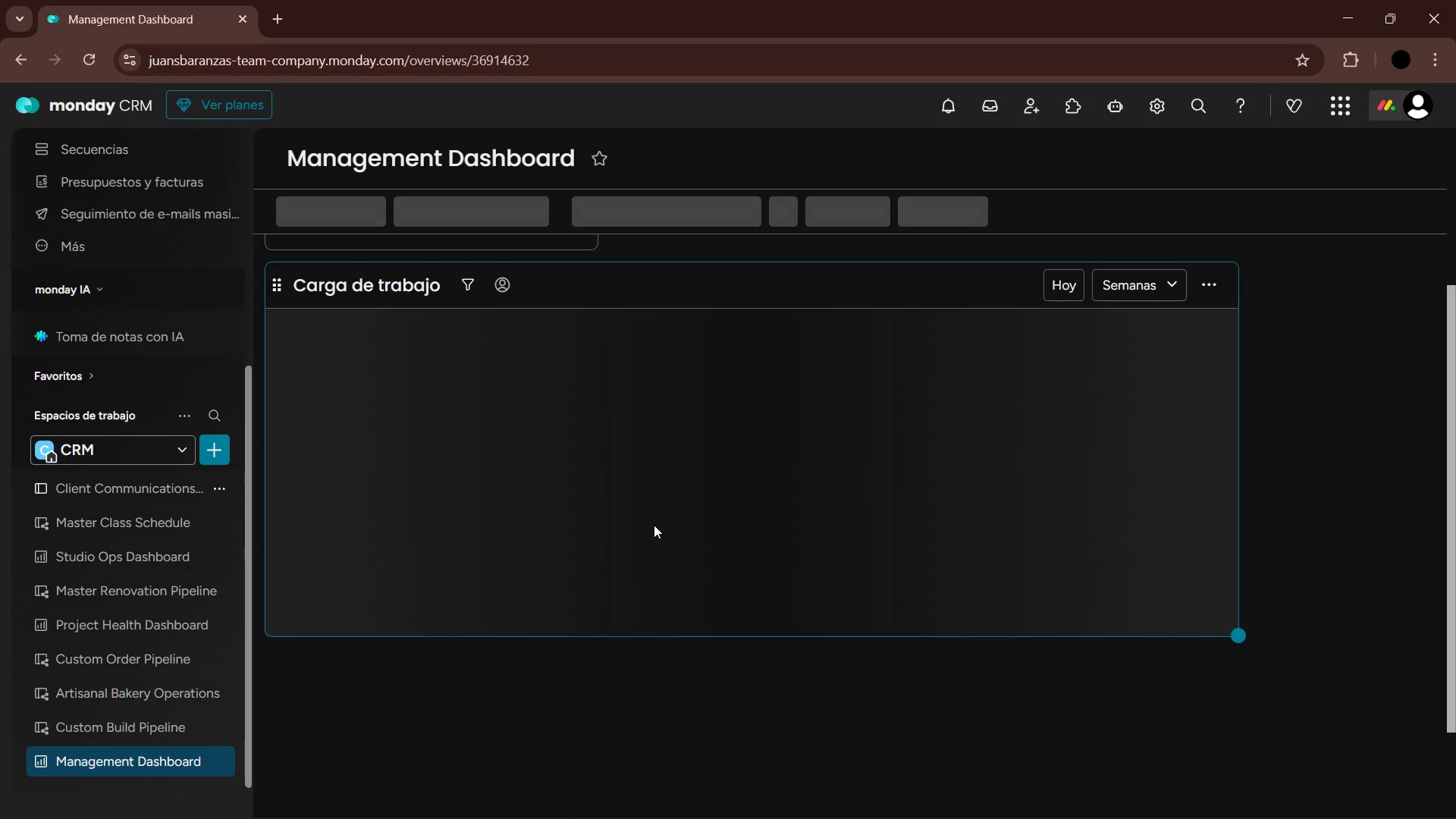 
left_click([1207, 293])
 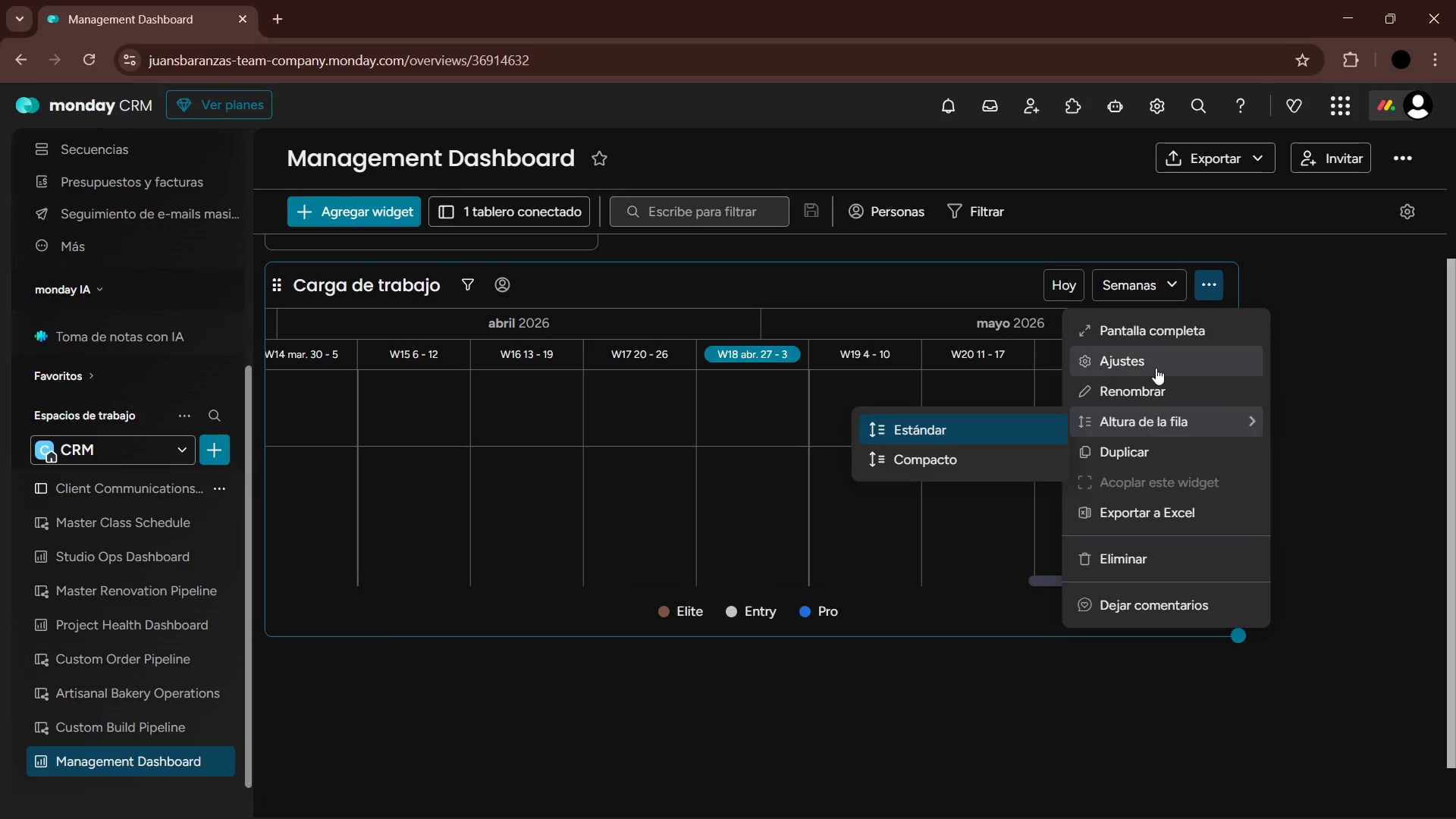 
left_click([1152, 359])
 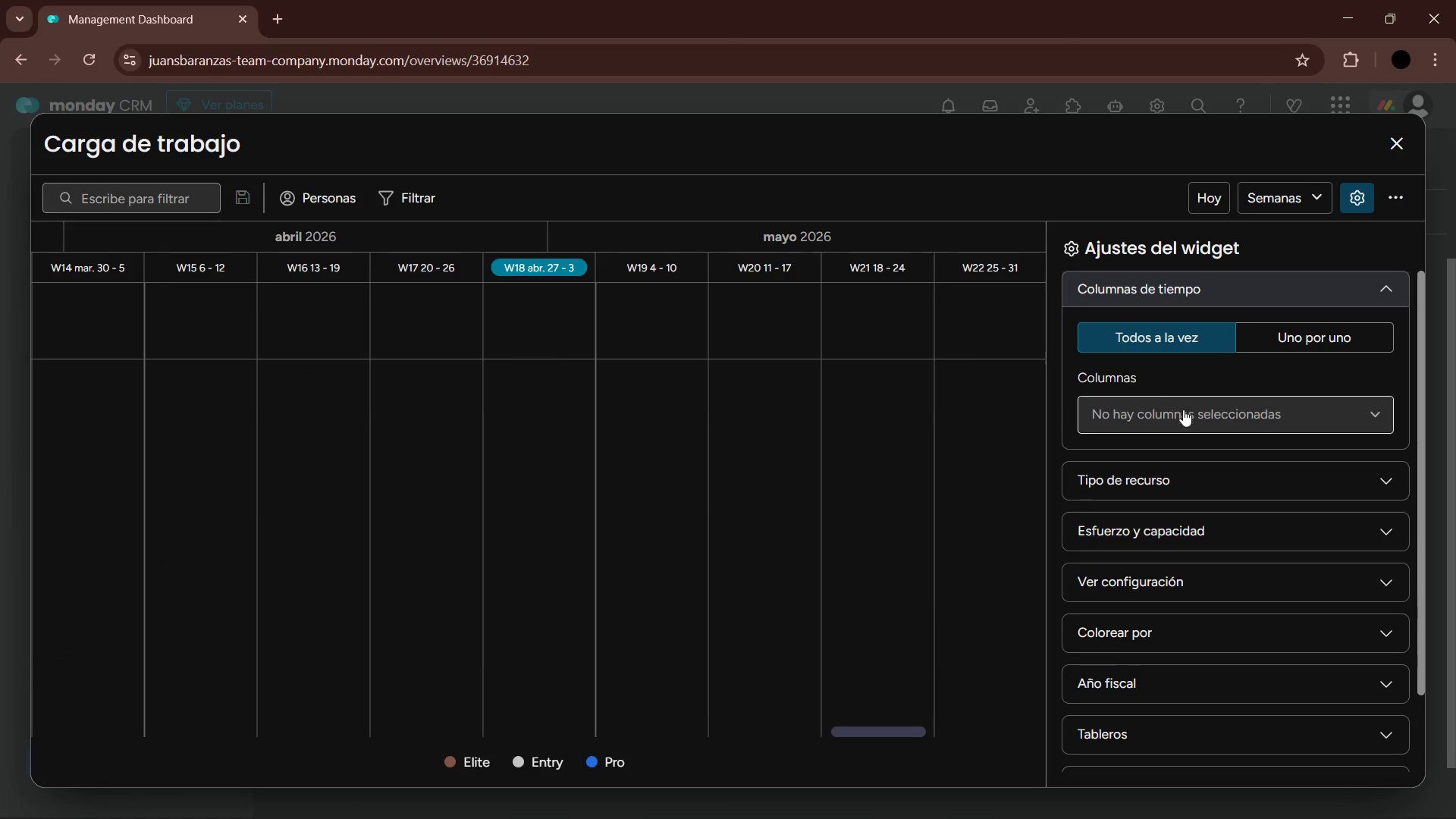 
left_click([1183, 410])
 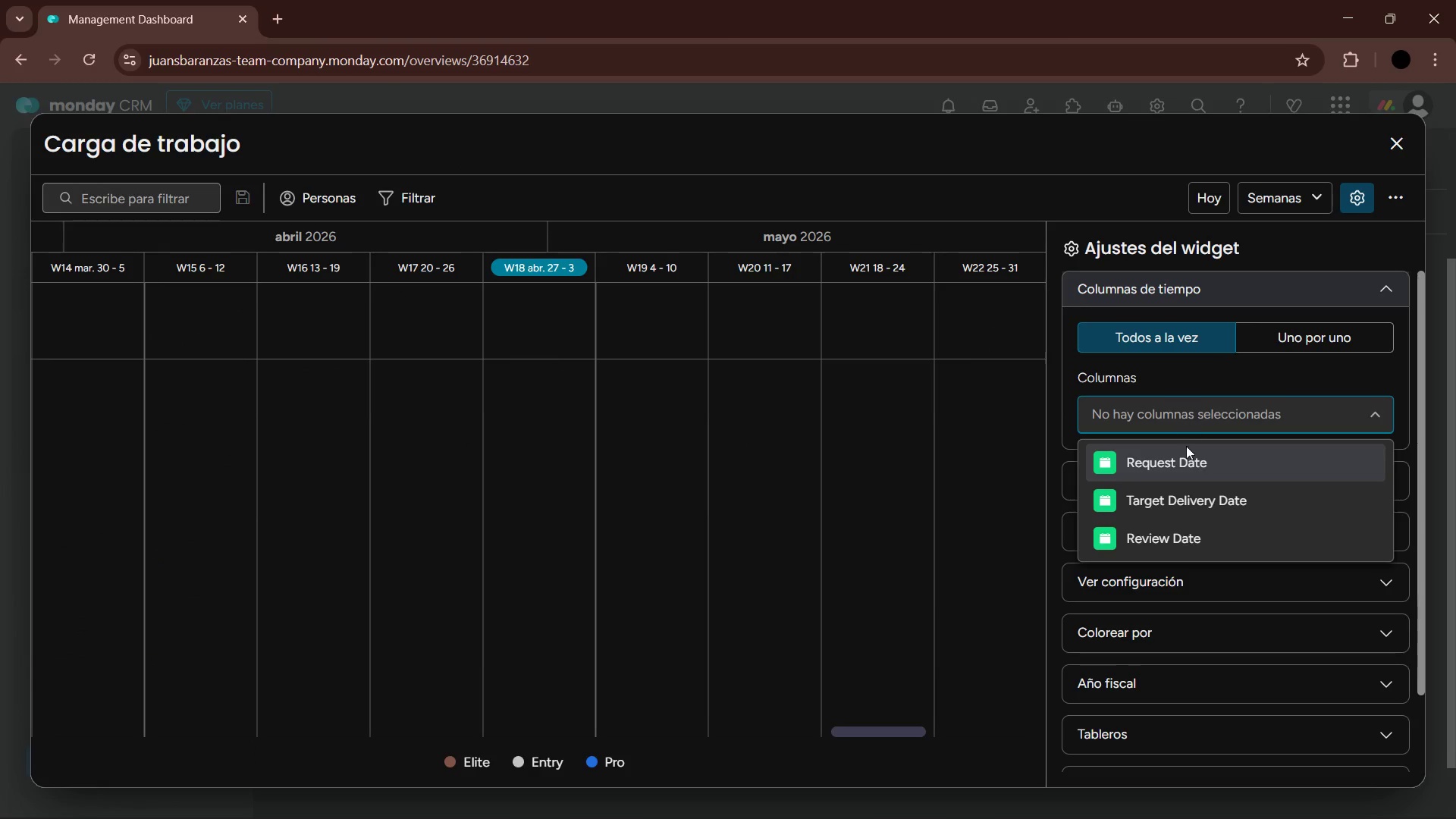 
scroll: coordinate [1184, 496], scroll_direction: down, amount: 4.0
 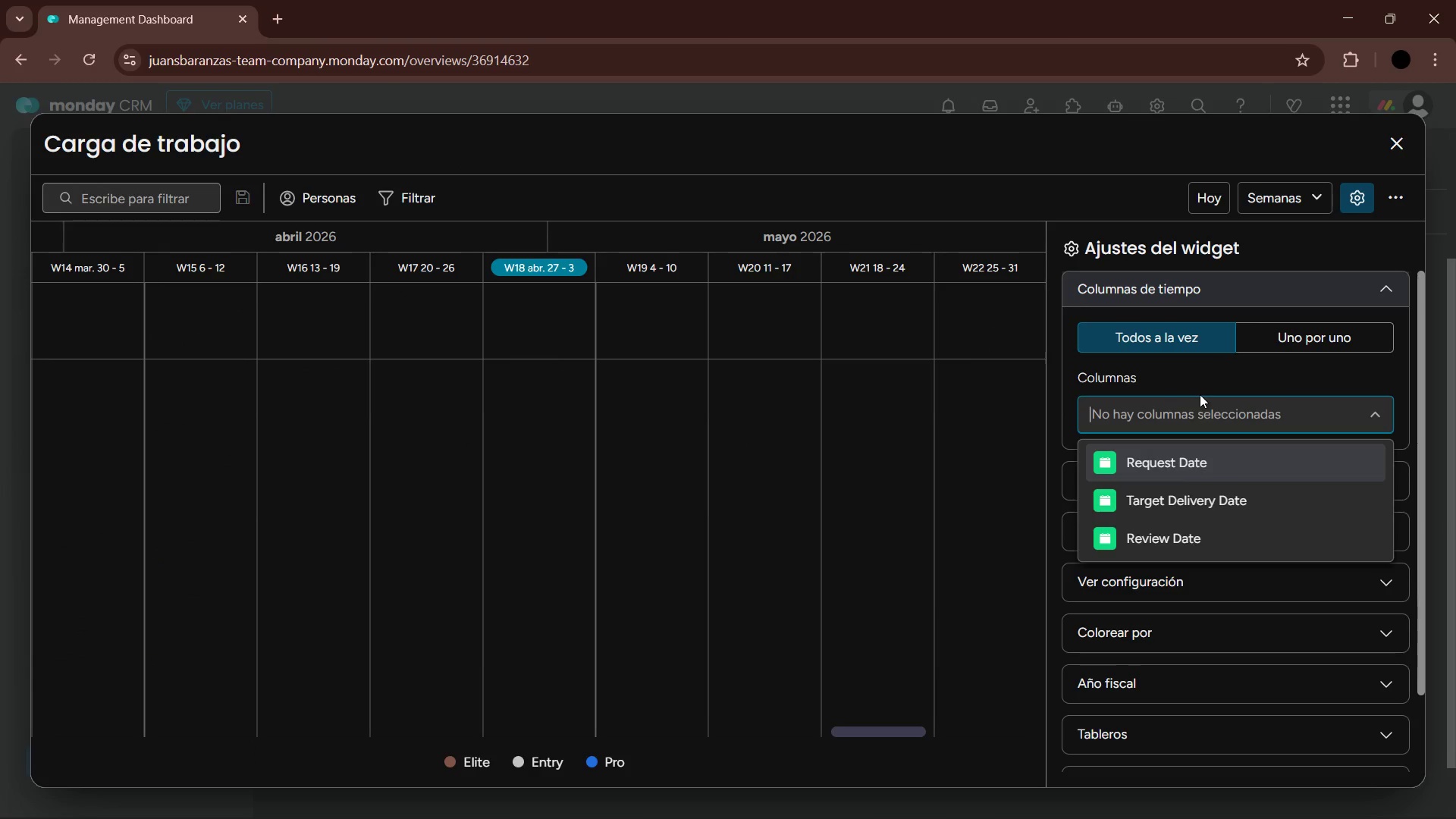 
left_click([1197, 410])
 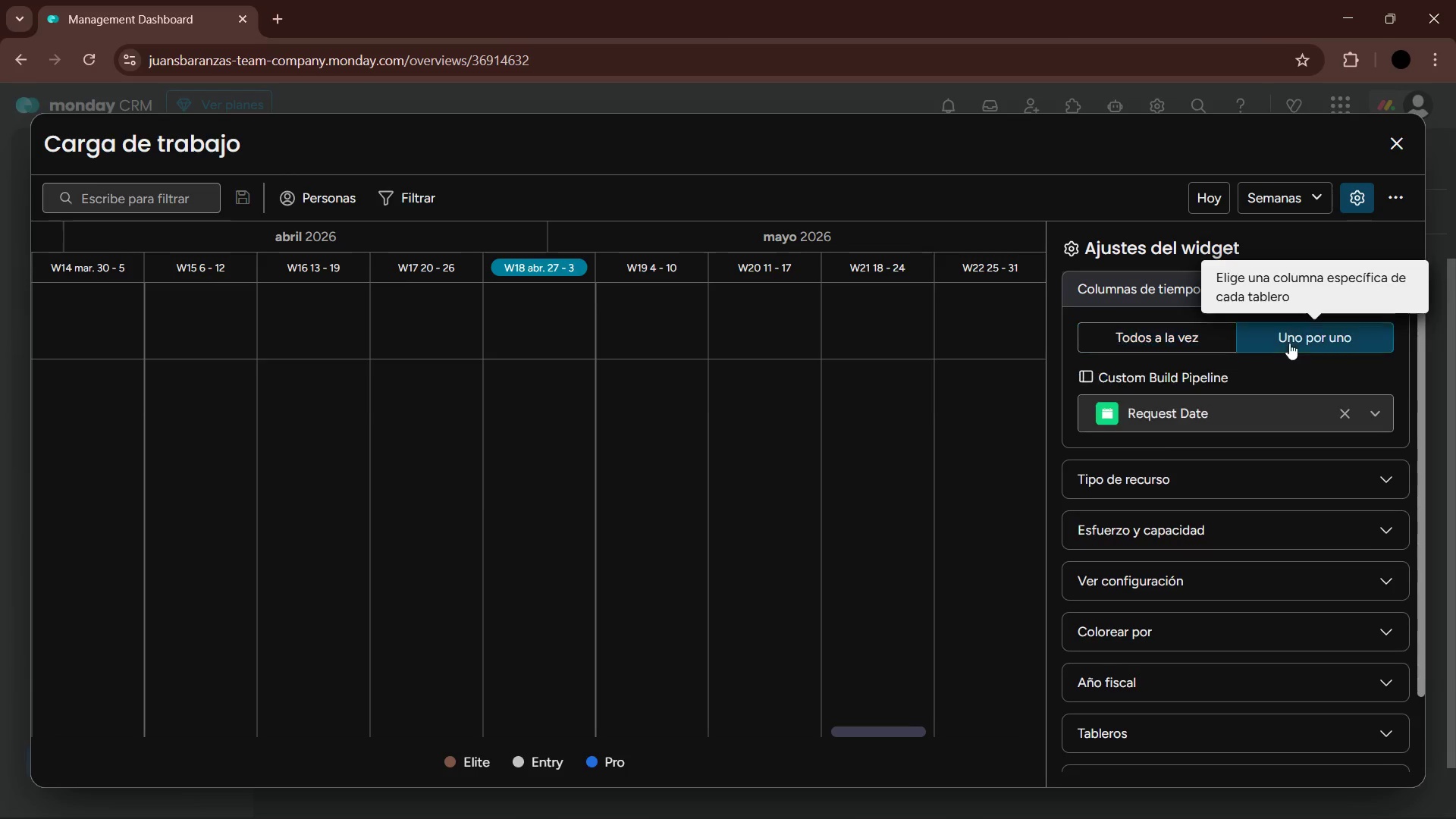 
double_click([1261, 422])
 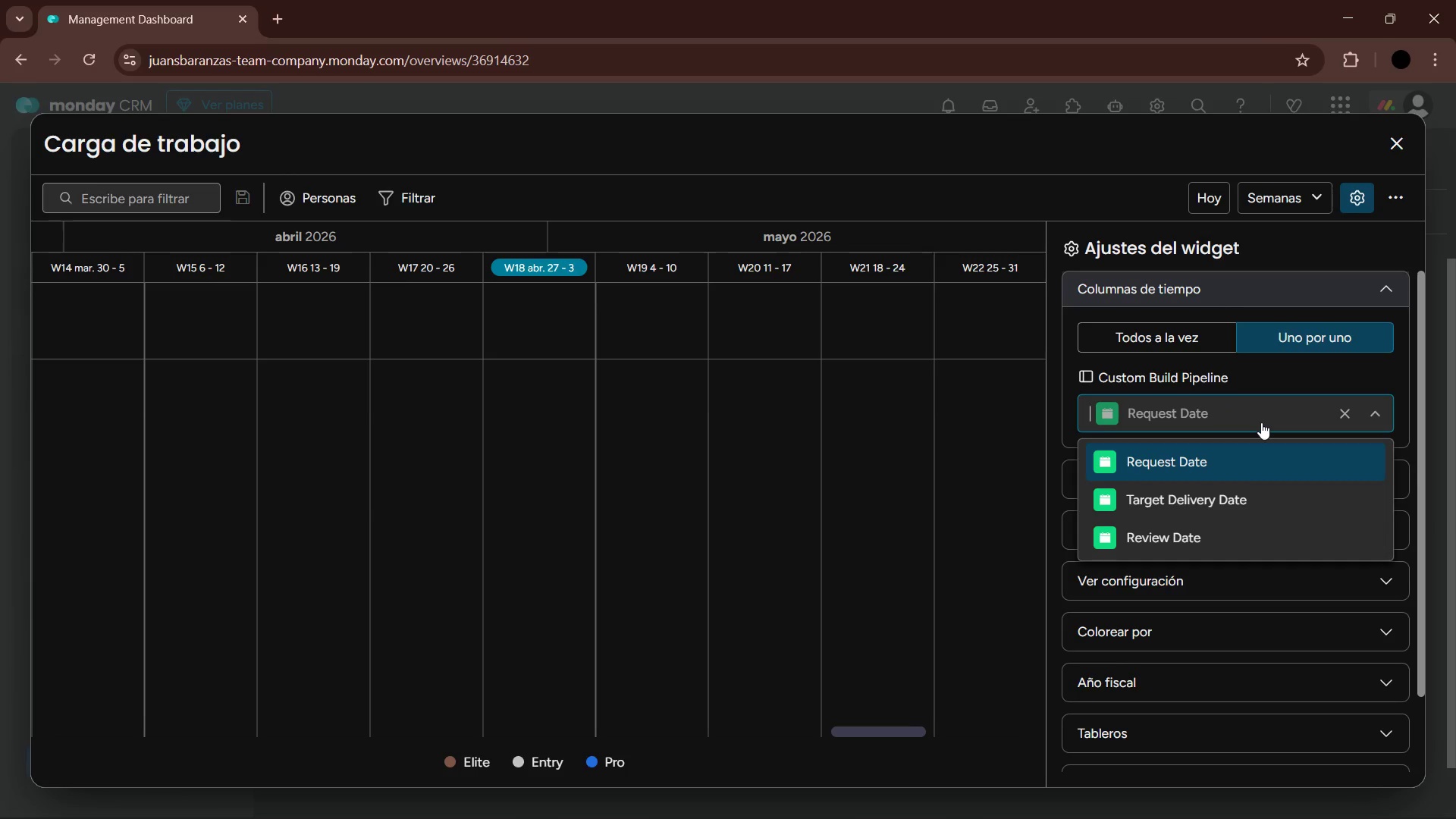 
left_click([1261, 422])
 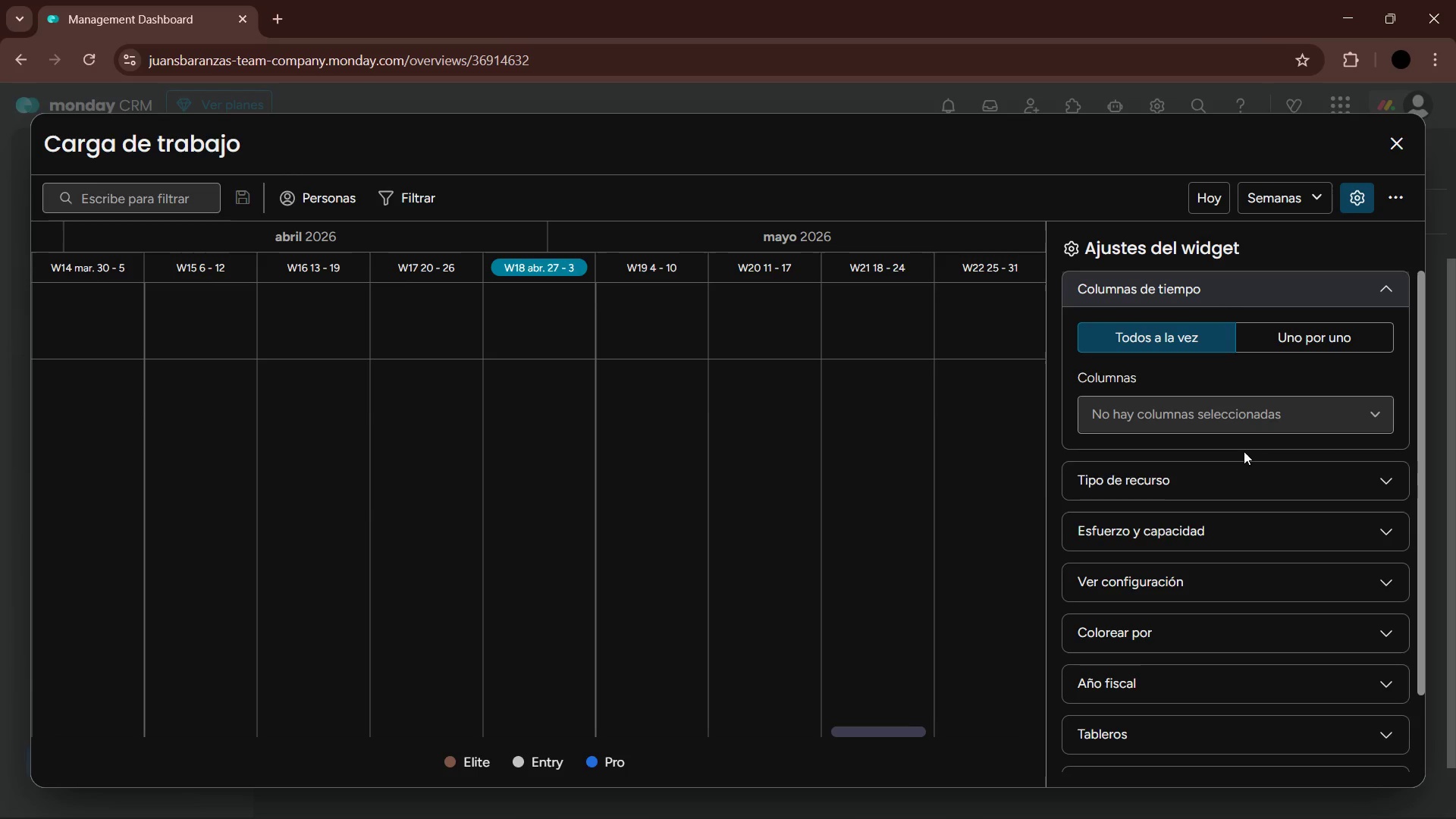 
left_click([1241, 485])
 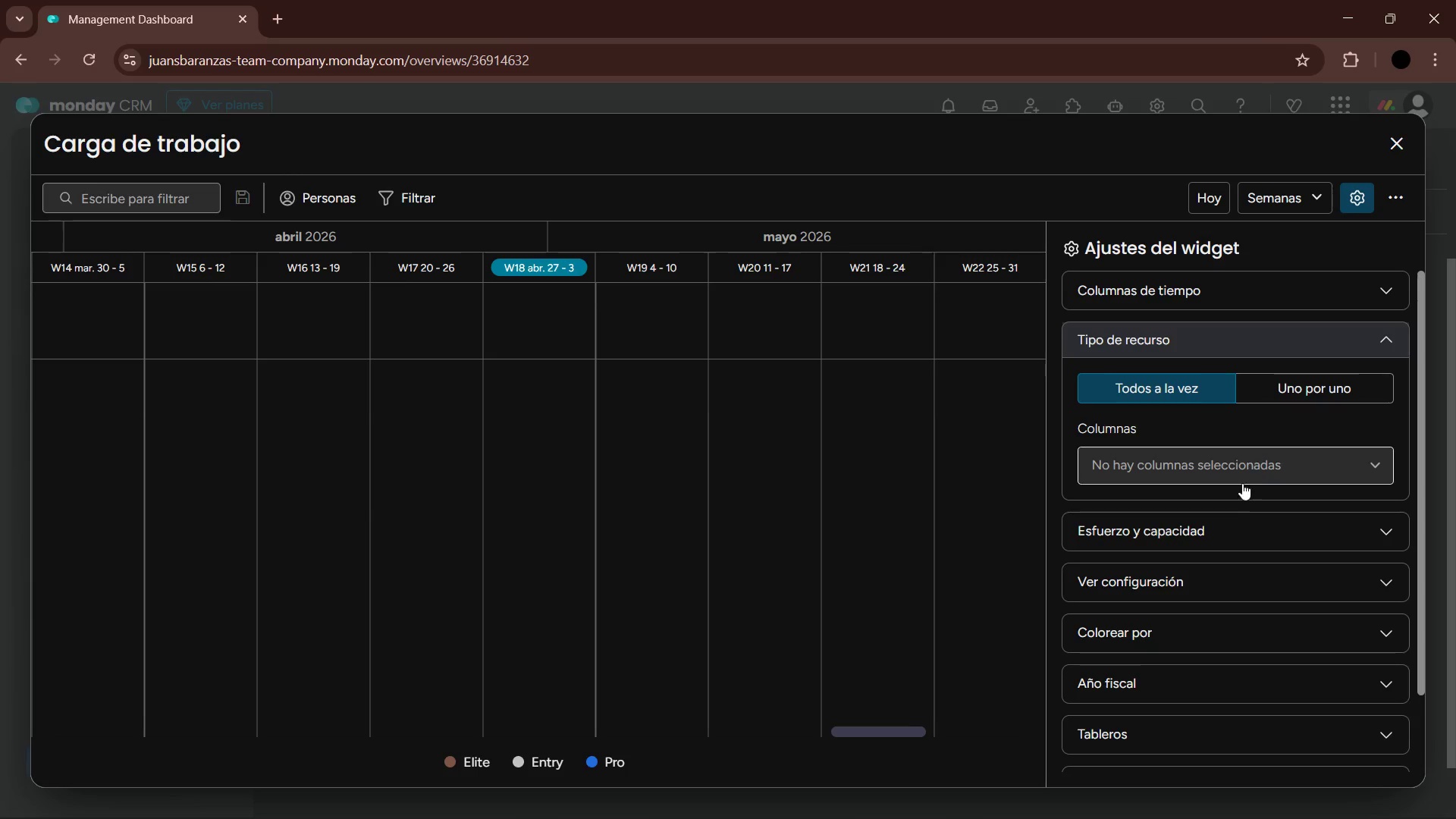 
scroll: coordinate [1224, 502], scroll_direction: down, amount: 1.0
 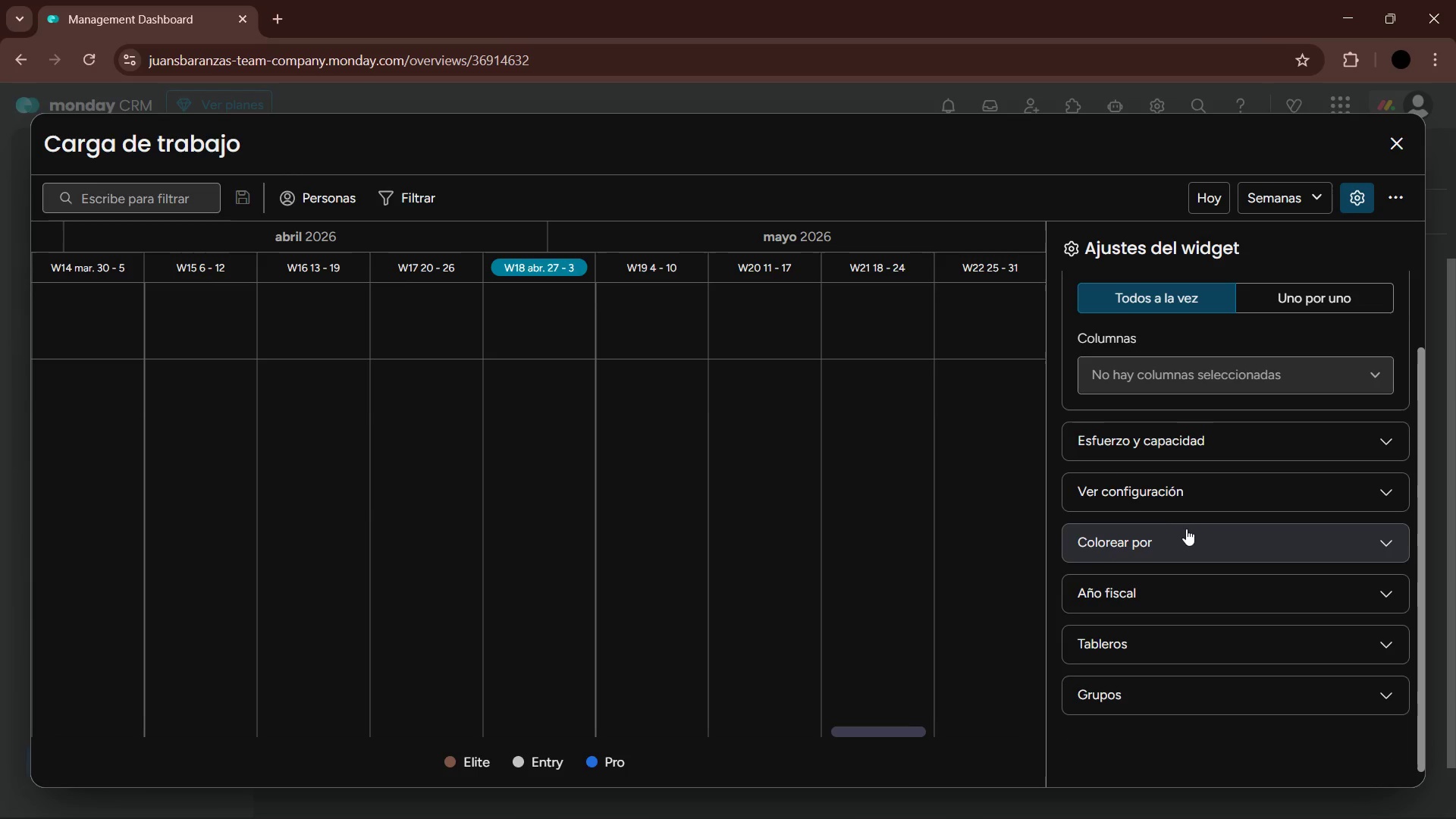 
left_click([1185, 450])
 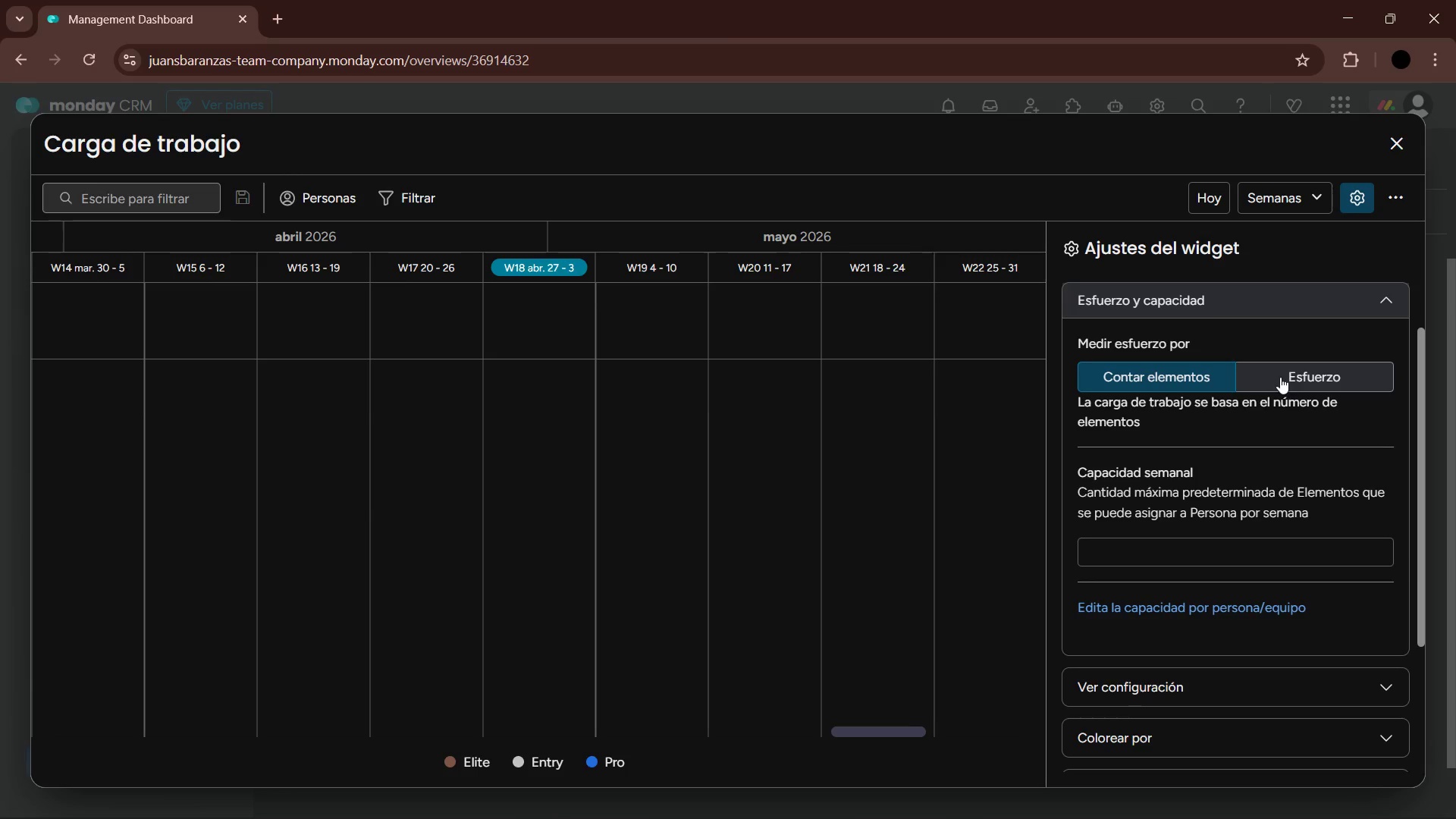 
scroll: coordinate [1231, 508], scroll_direction: up, amount: 3.0
 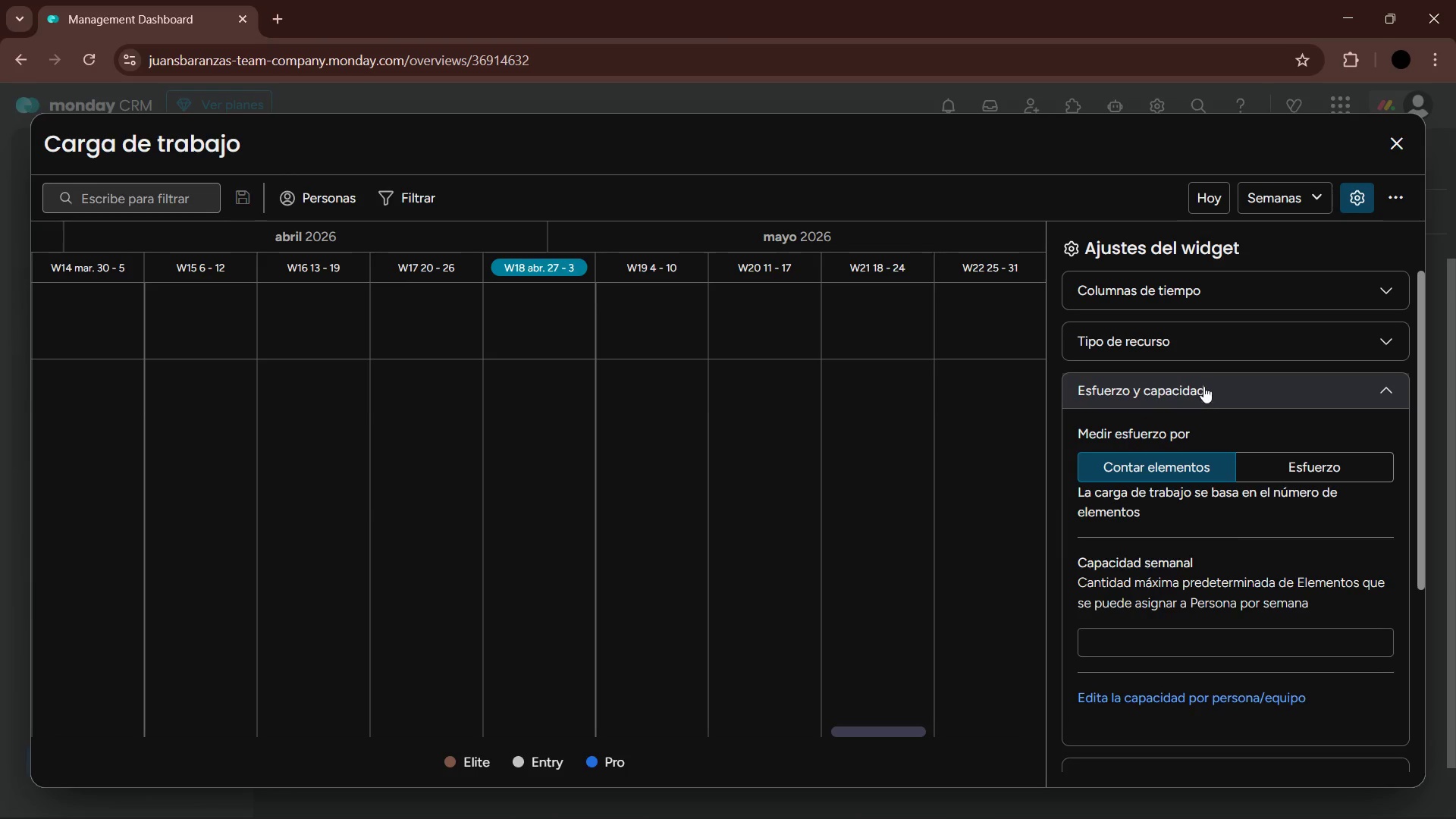 
left_click([1214, 335])
 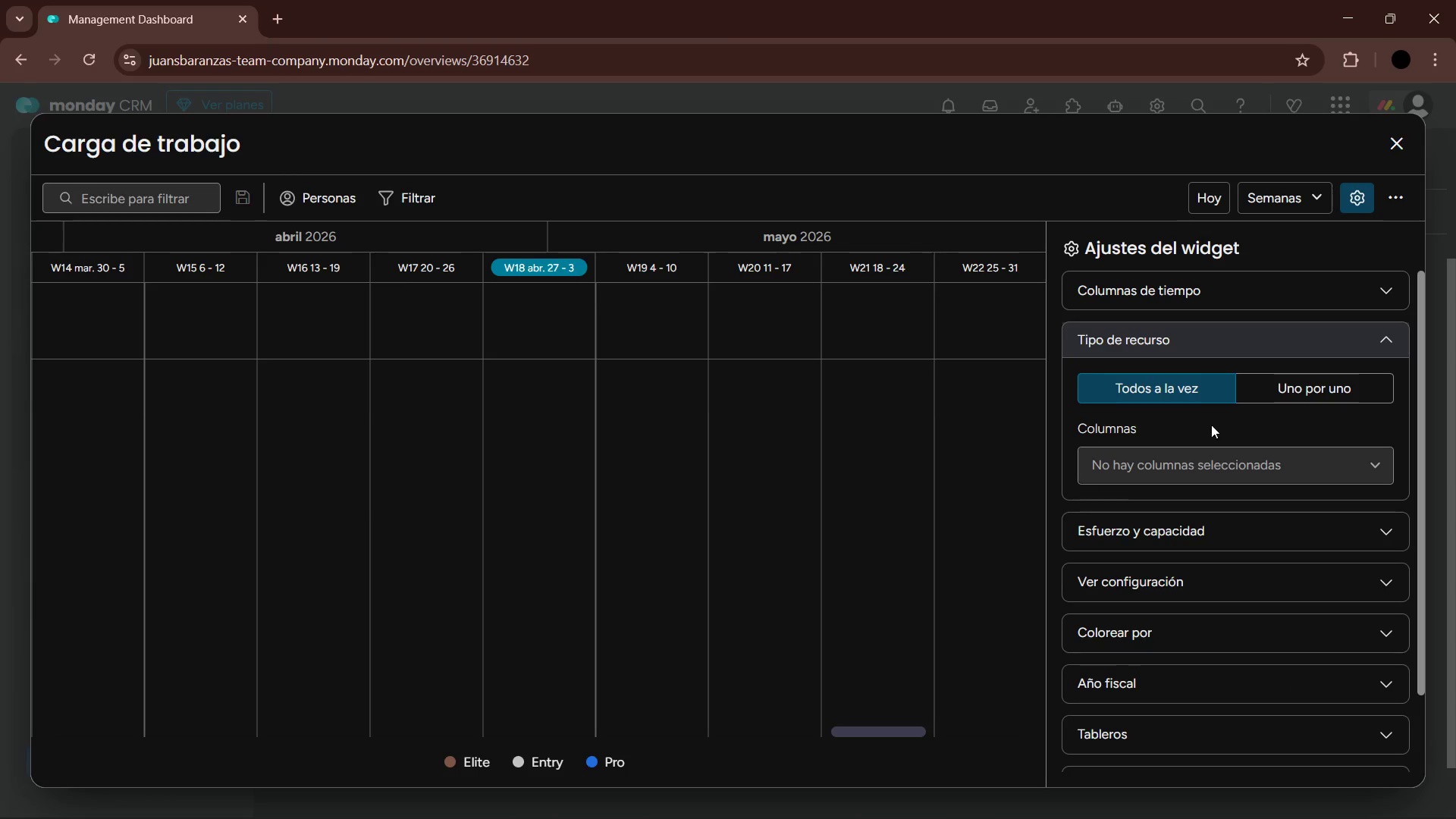 
left_click([1218, 457])
 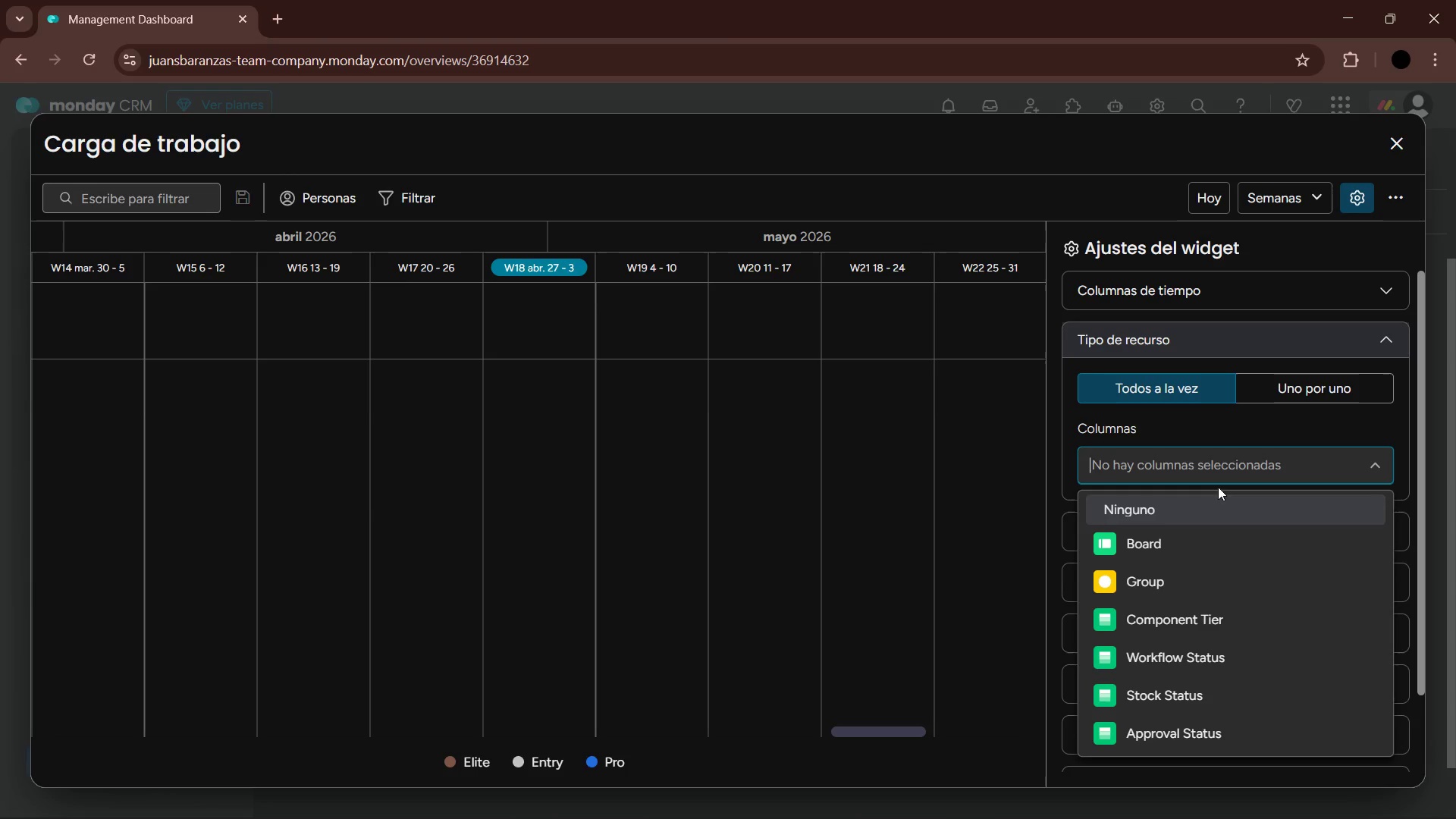 
scroll: coordinate [1211, 698], scroll_direction: down, amount: 14.0
 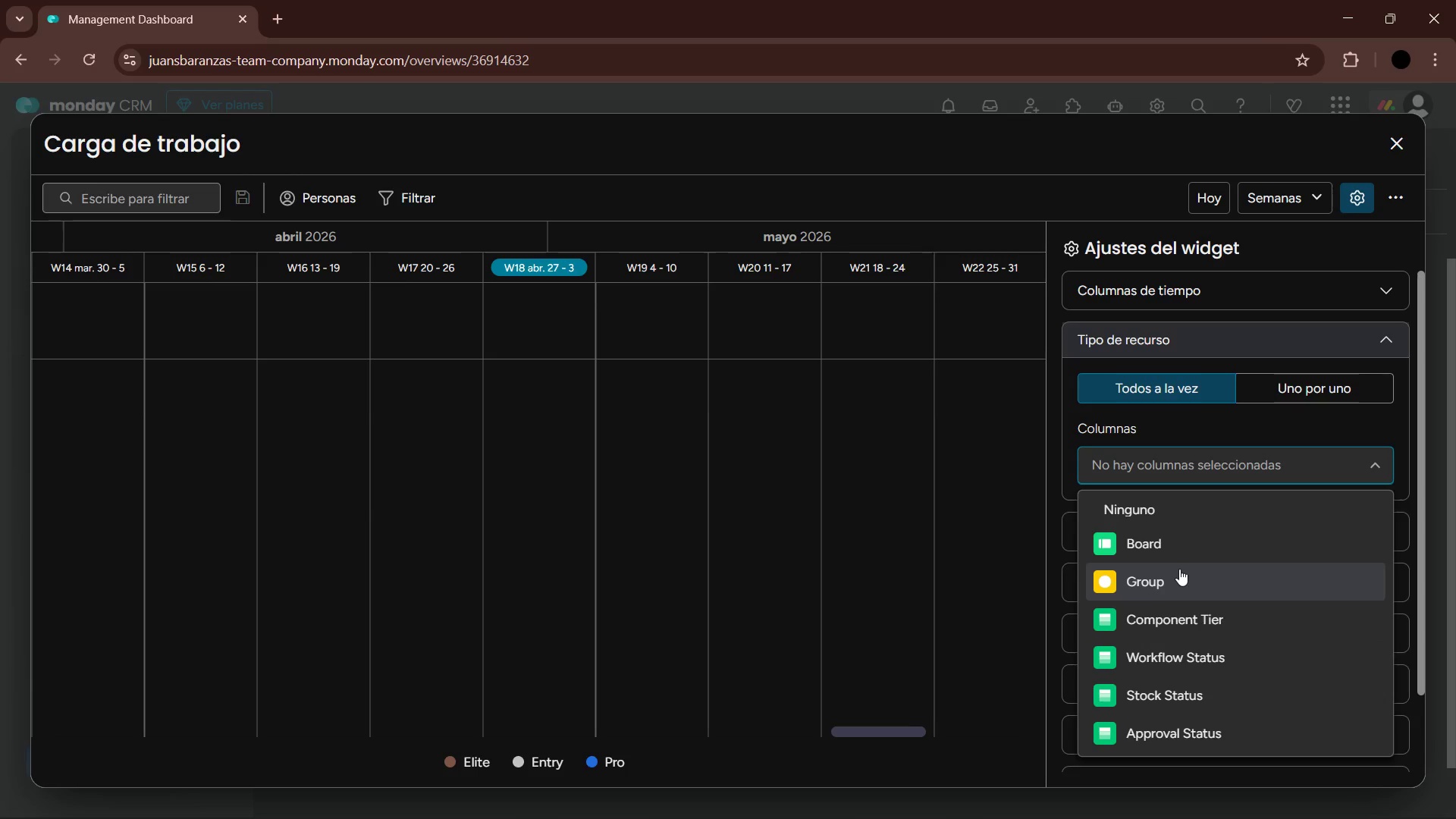 
left_click([1197, 622])
 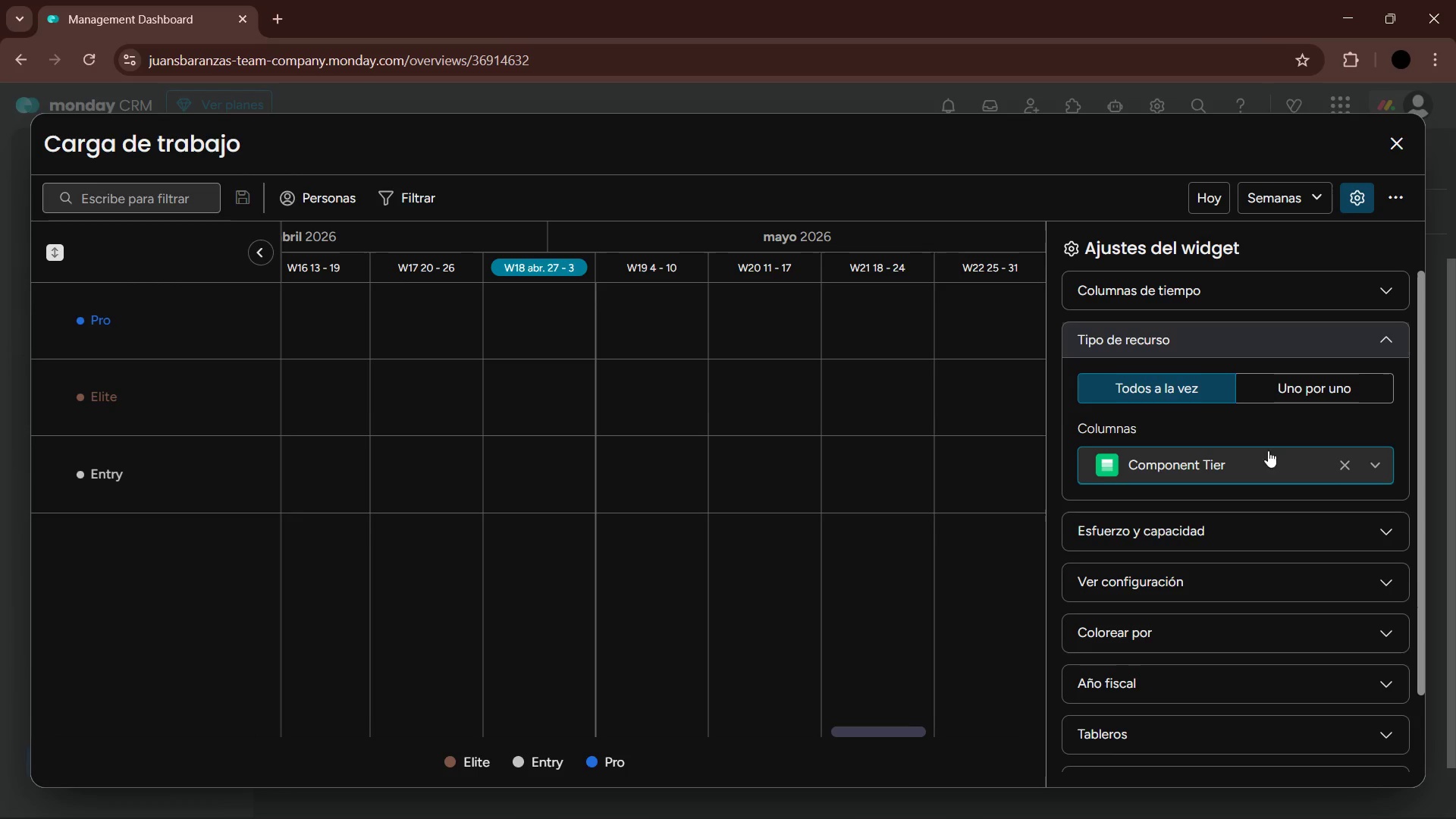 
left_click([1378, 466])
 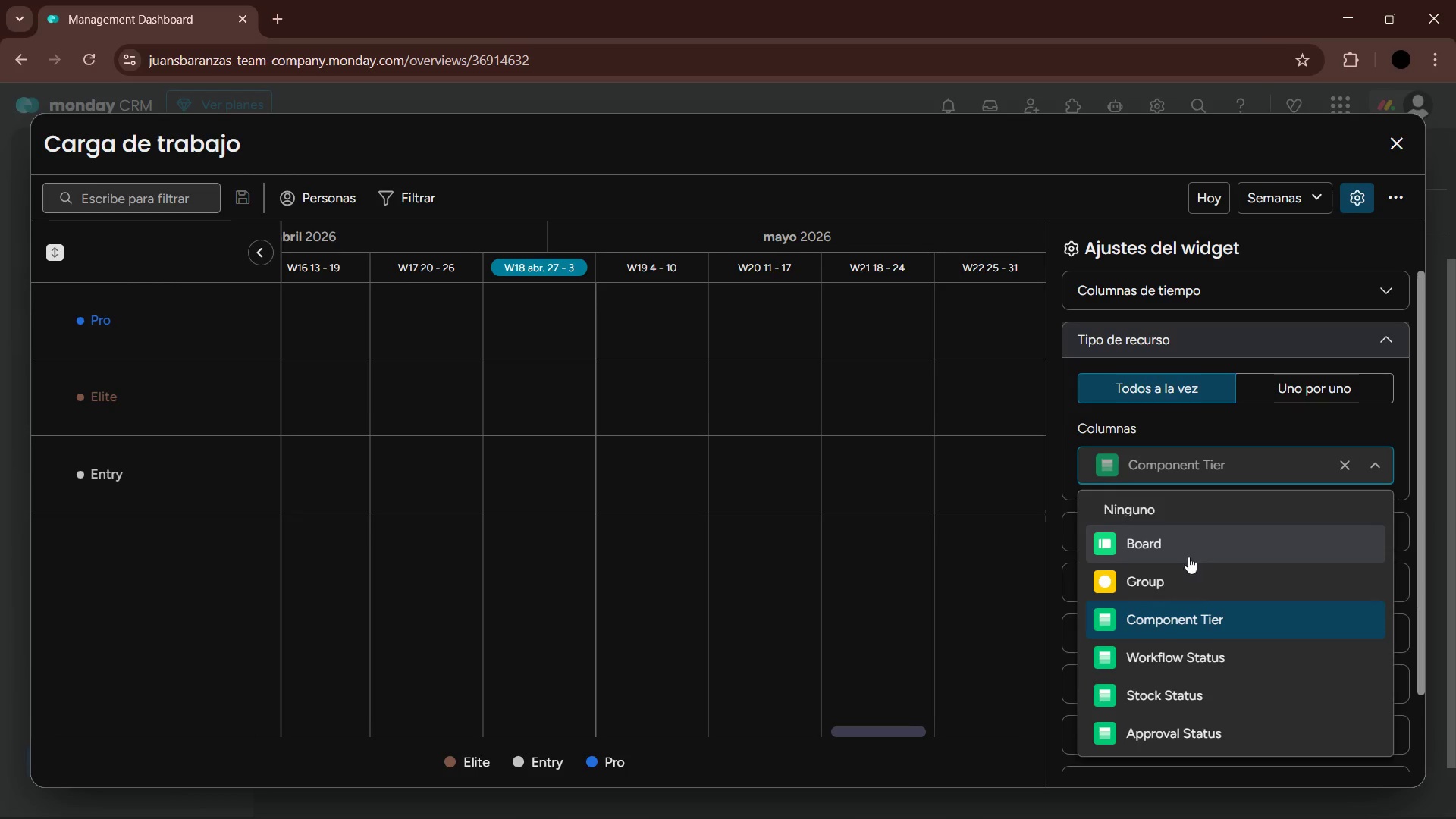 
scroll: coordinate [1211, 686], scroll_direction: down, amount: 12.0
 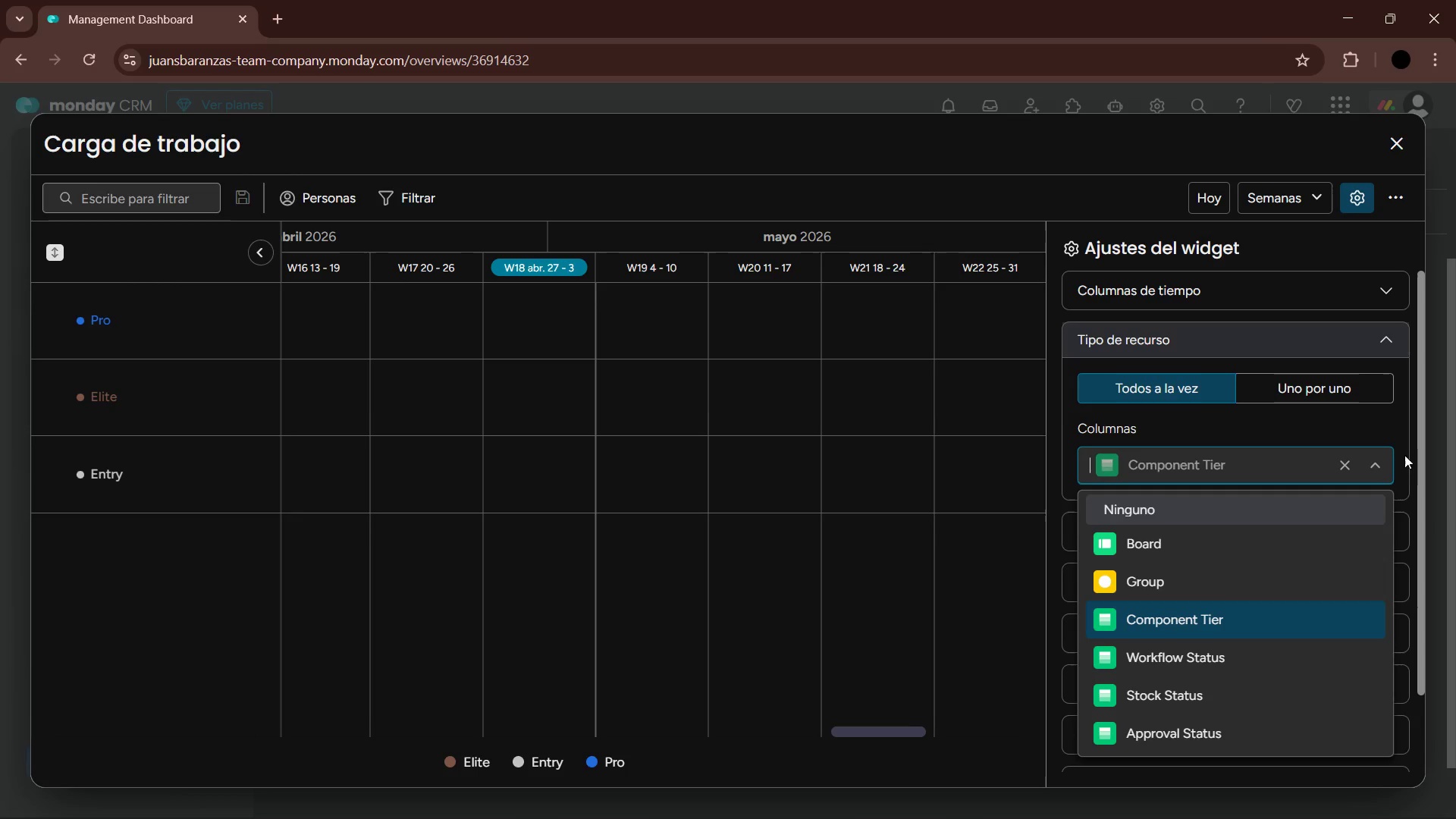 
left_click([1372, 461])
 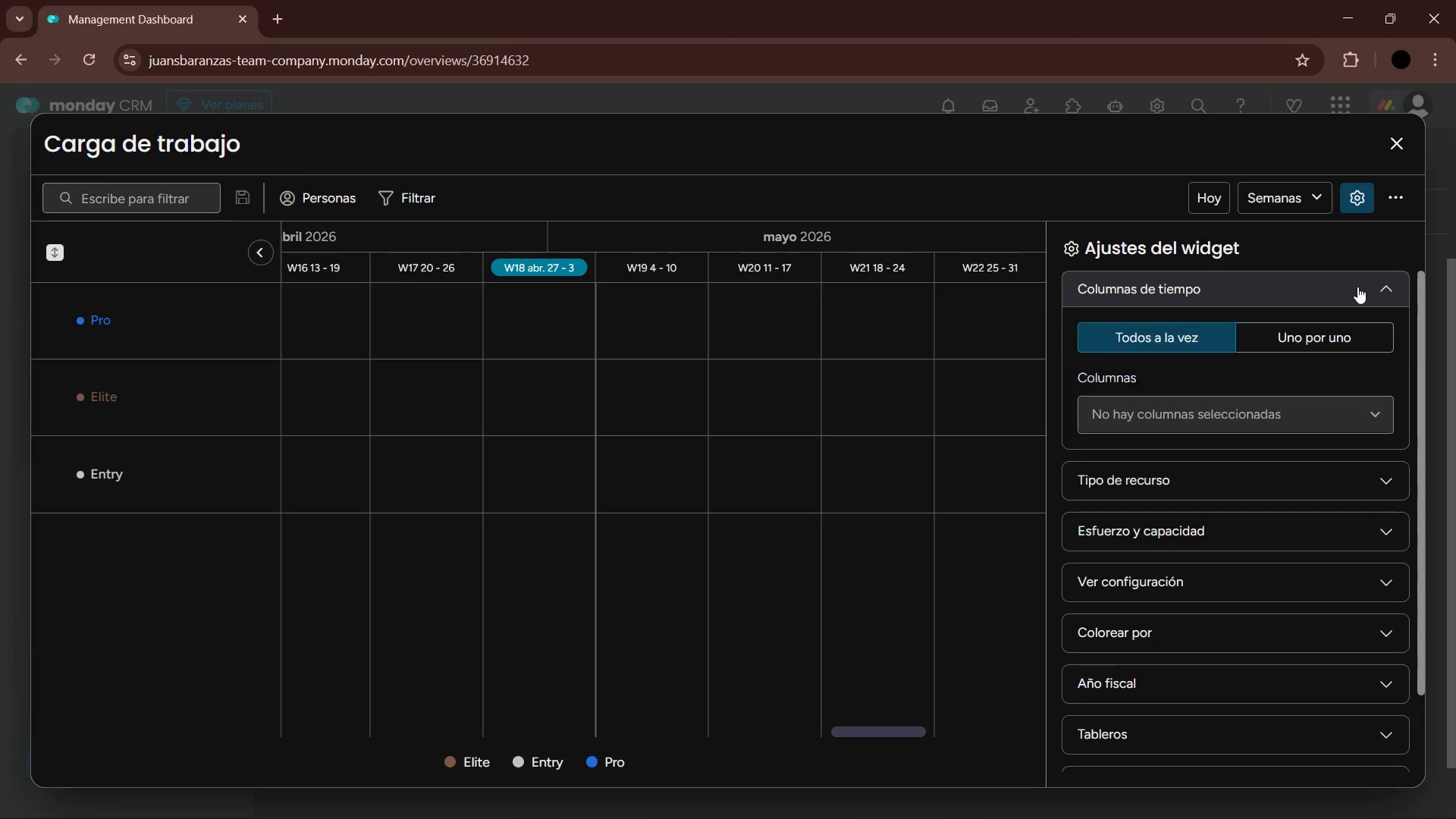 
double_click([1357, 287])
 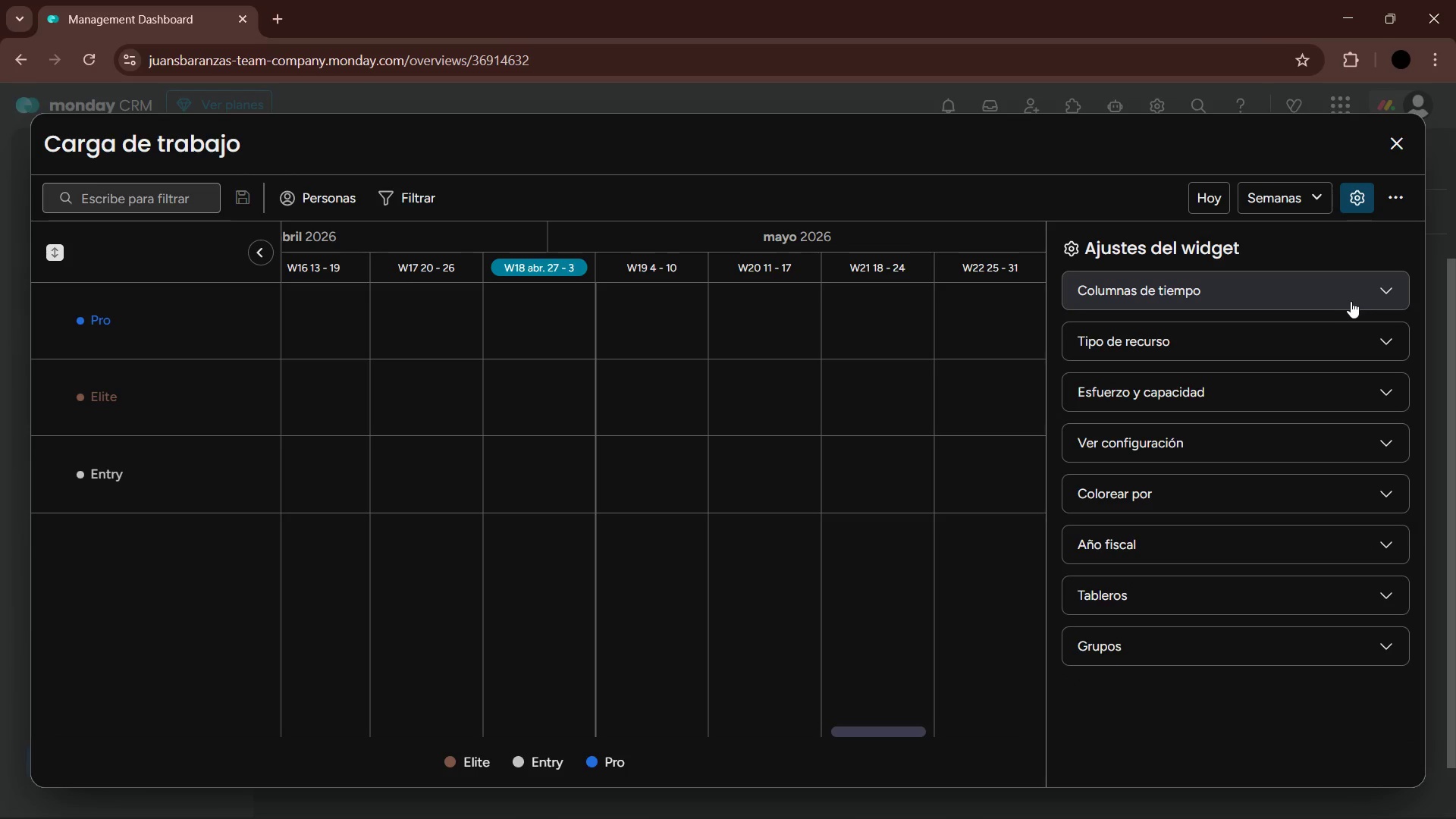 
left_click([1353, 295])
 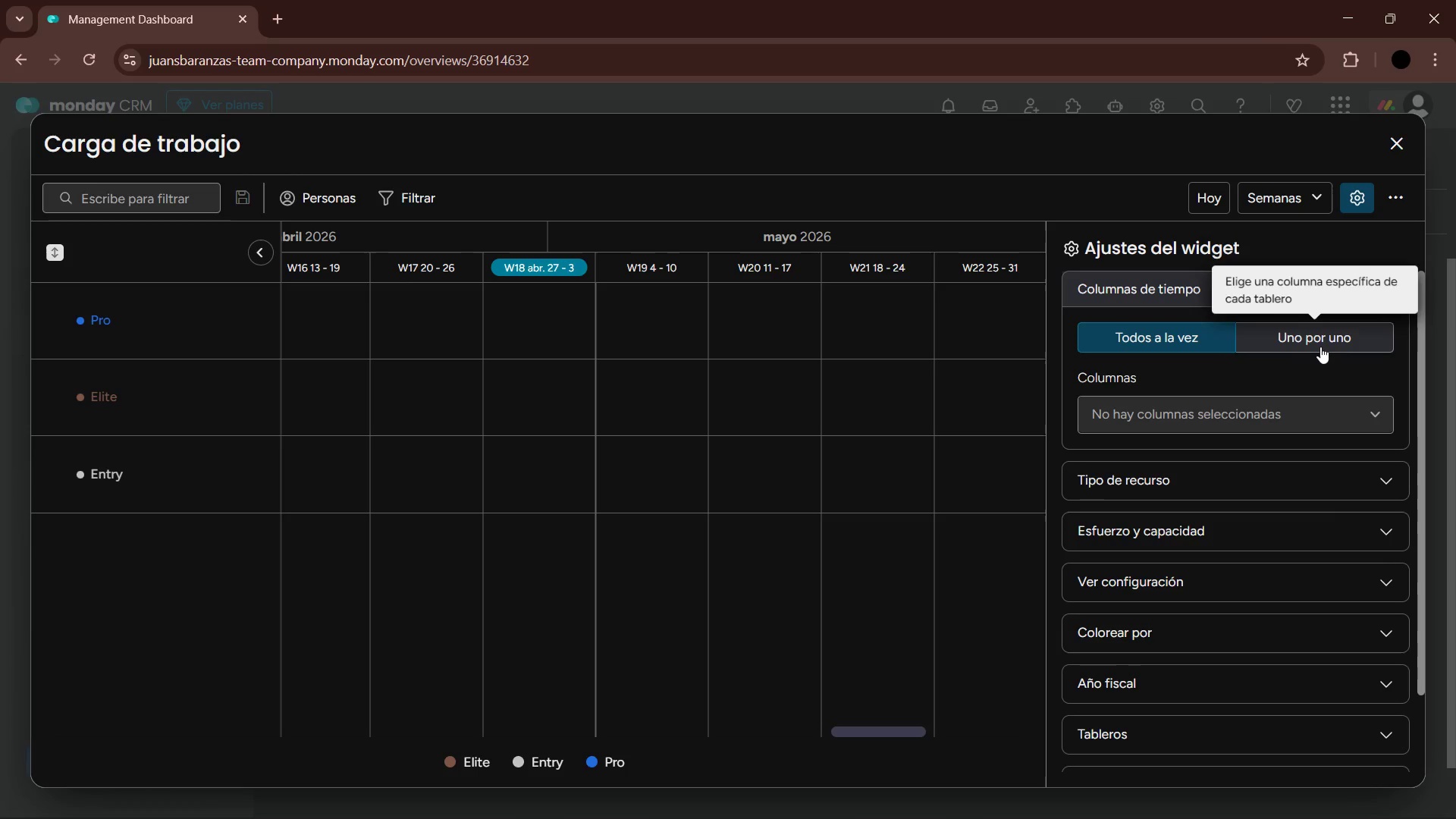 
left_click([1320, 344])
 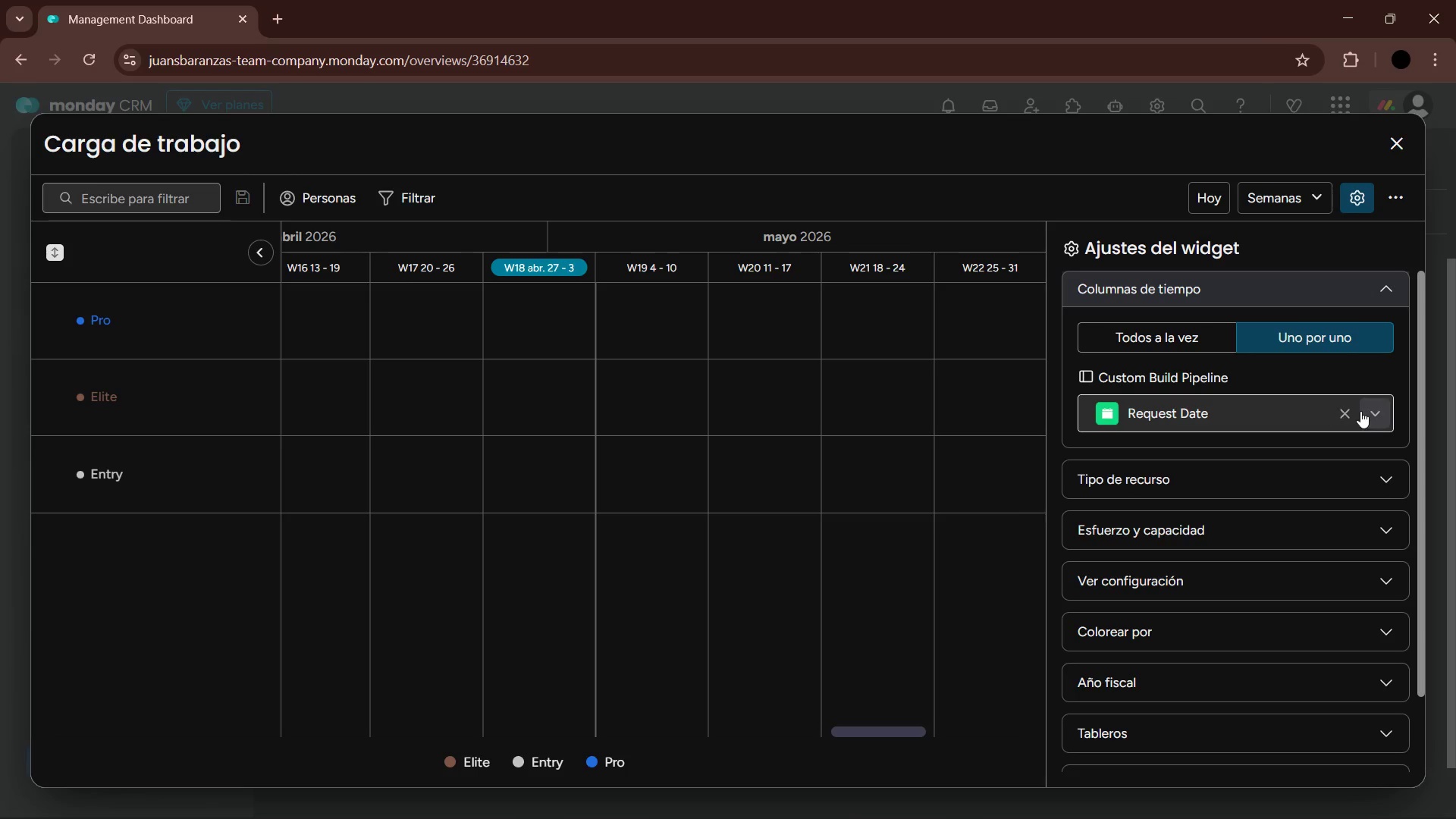 
left_click([1365, 412])
 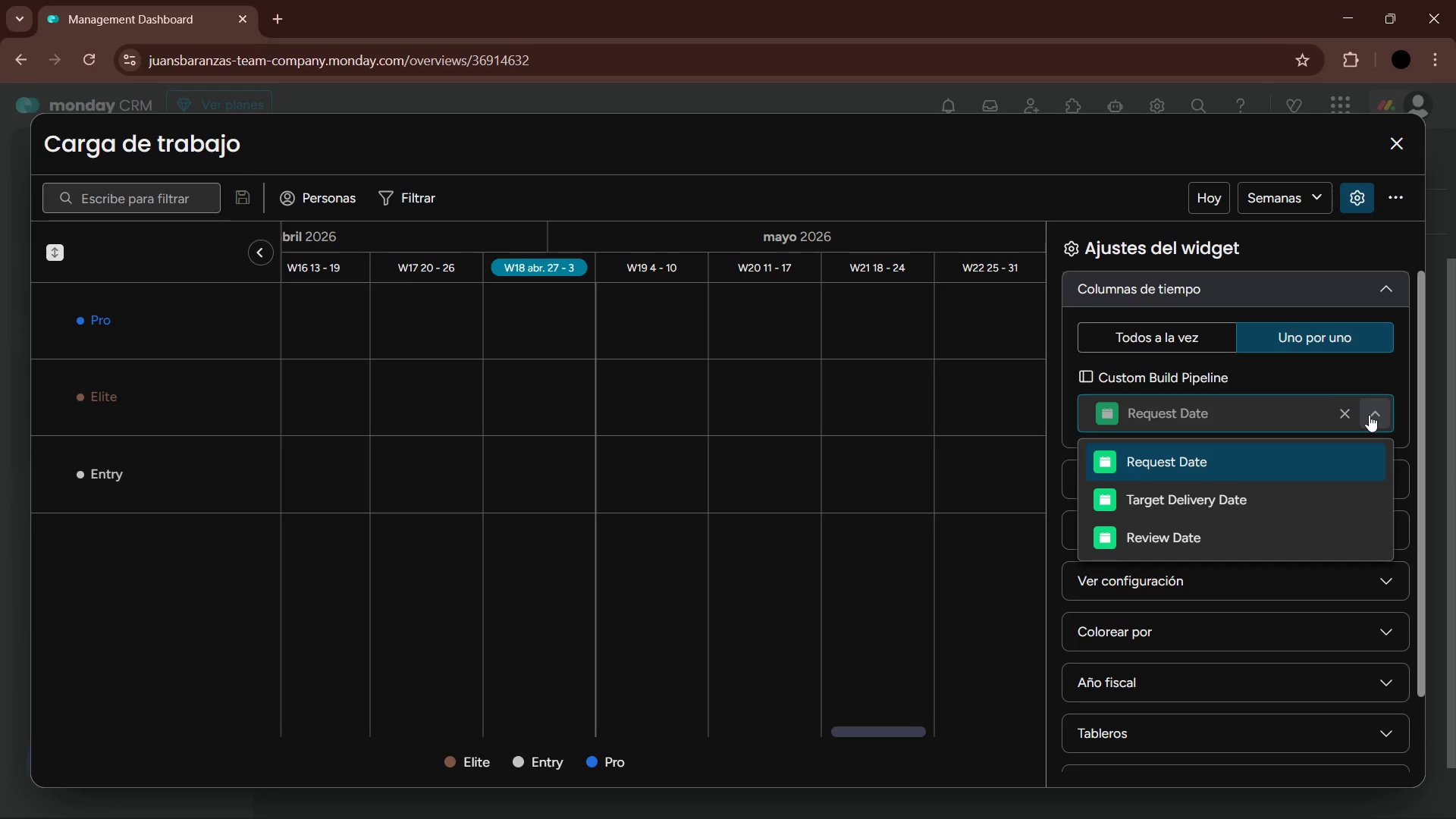 
wait(13.12)
 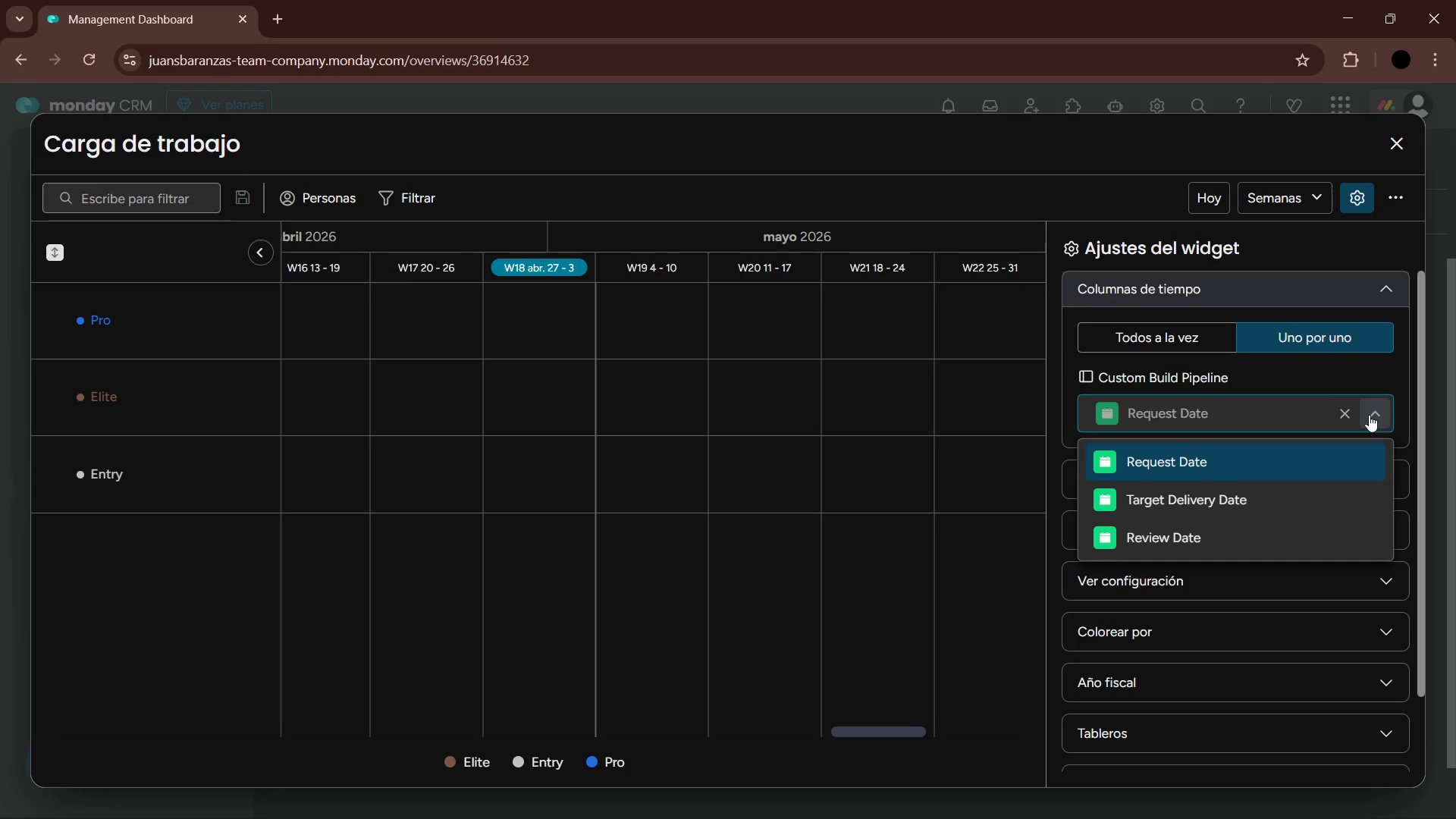 
left_click([1391, 145])
 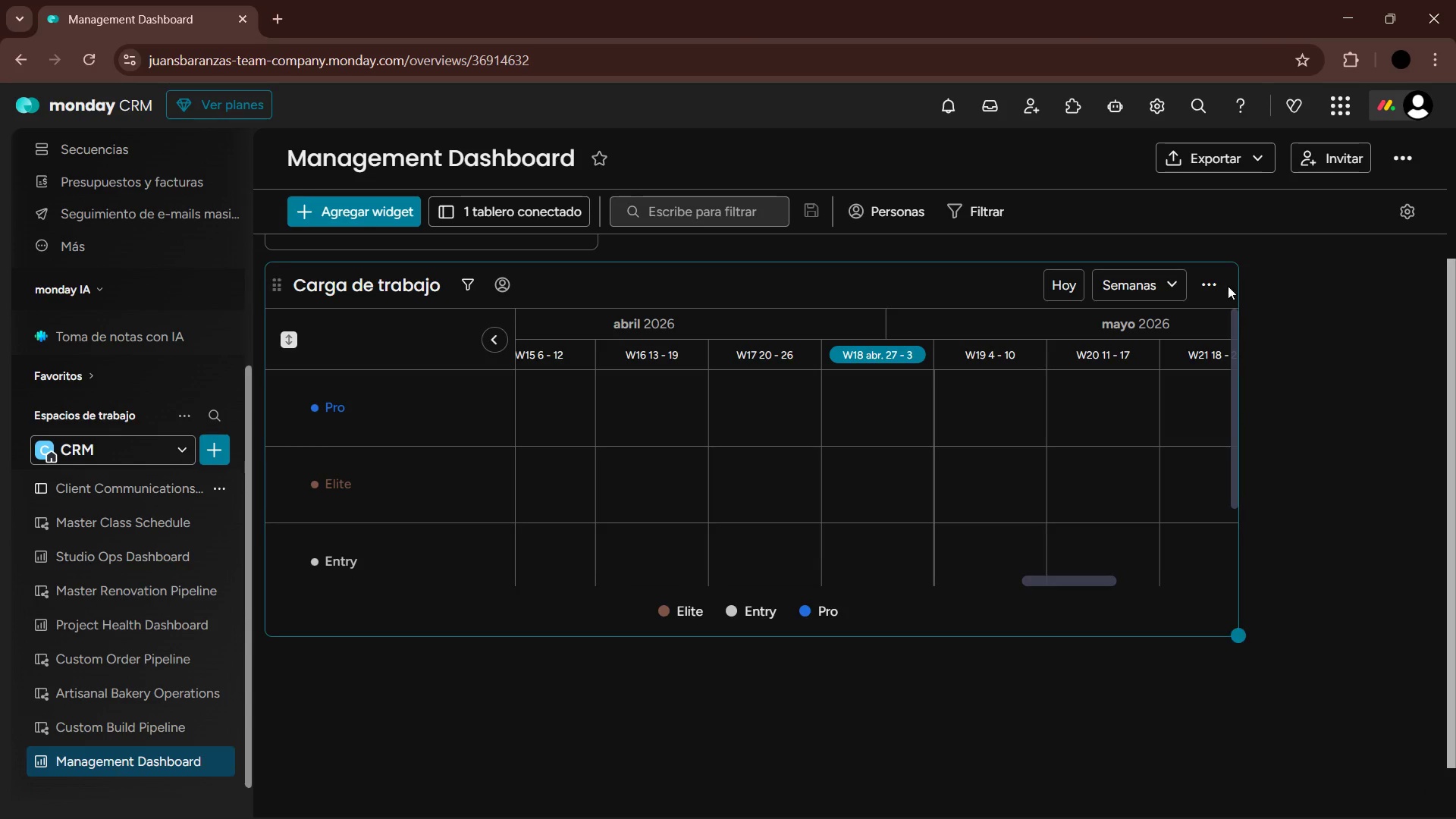 
left_click([1216, 282])
 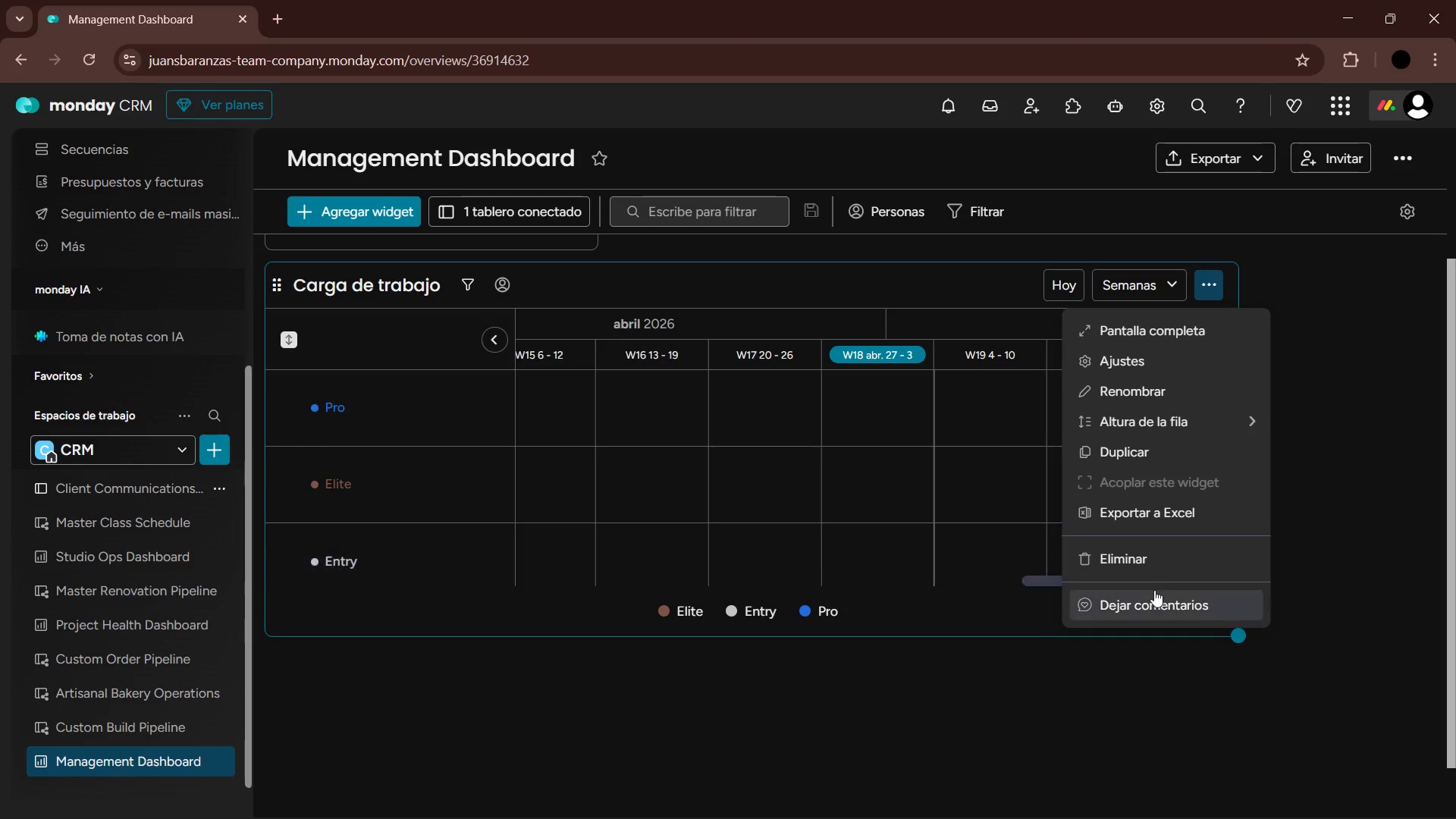 
left_click([1138, 551])
 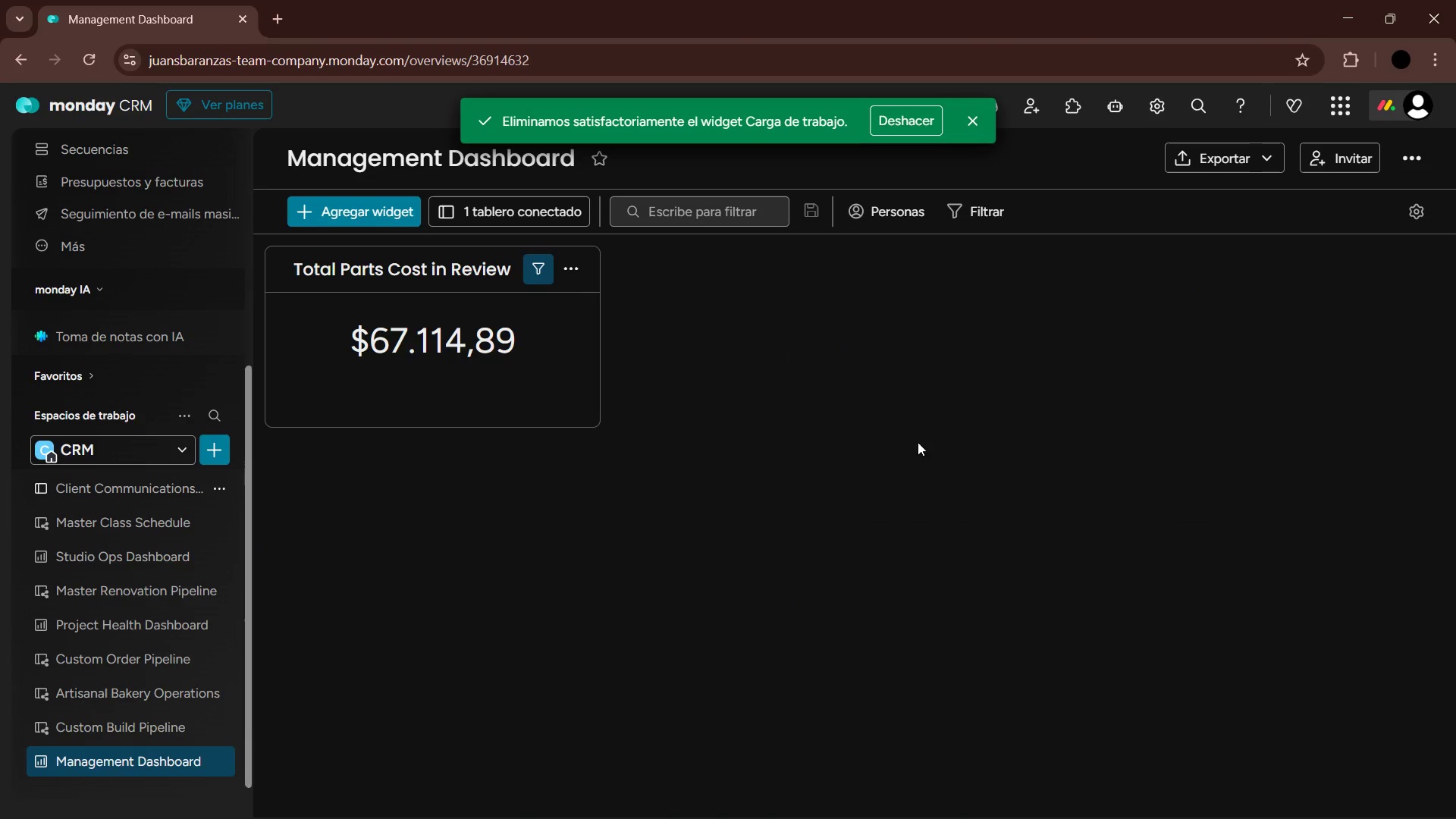 
scroll: coordinate [726, 436], scroll_direction: up, amount: 3.0
 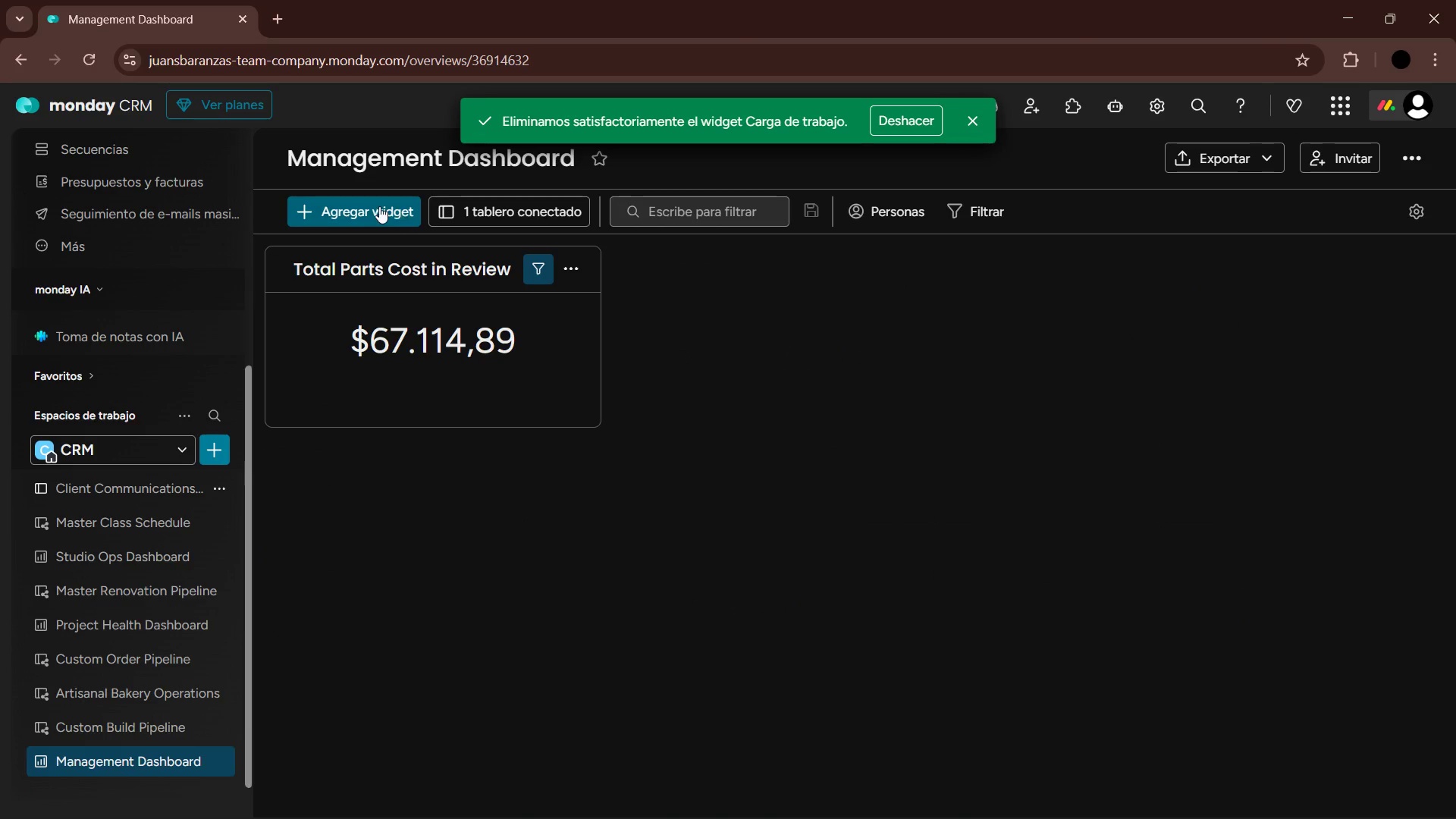 
left_click([379, 206])
 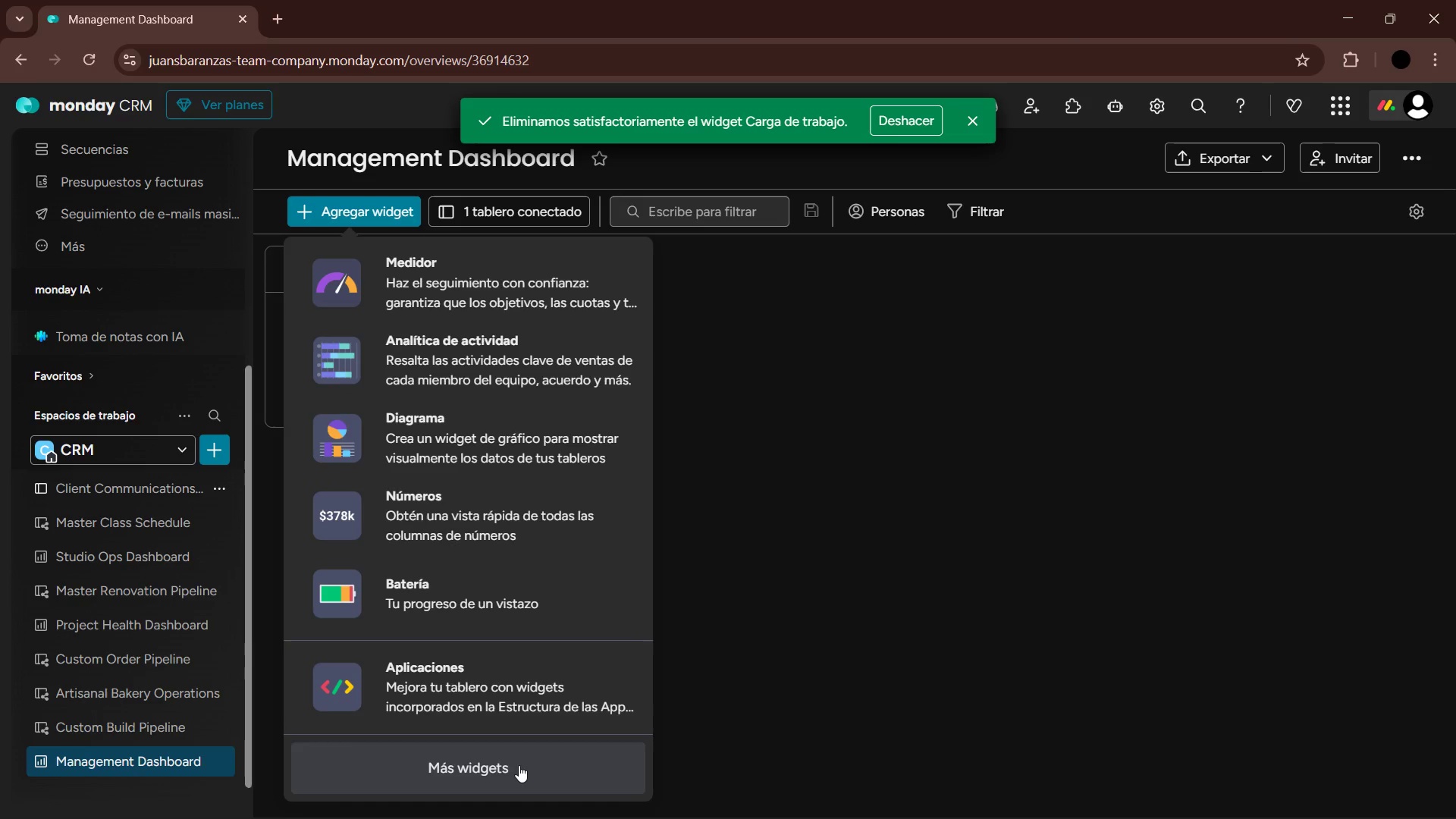 
wait(5.05)
 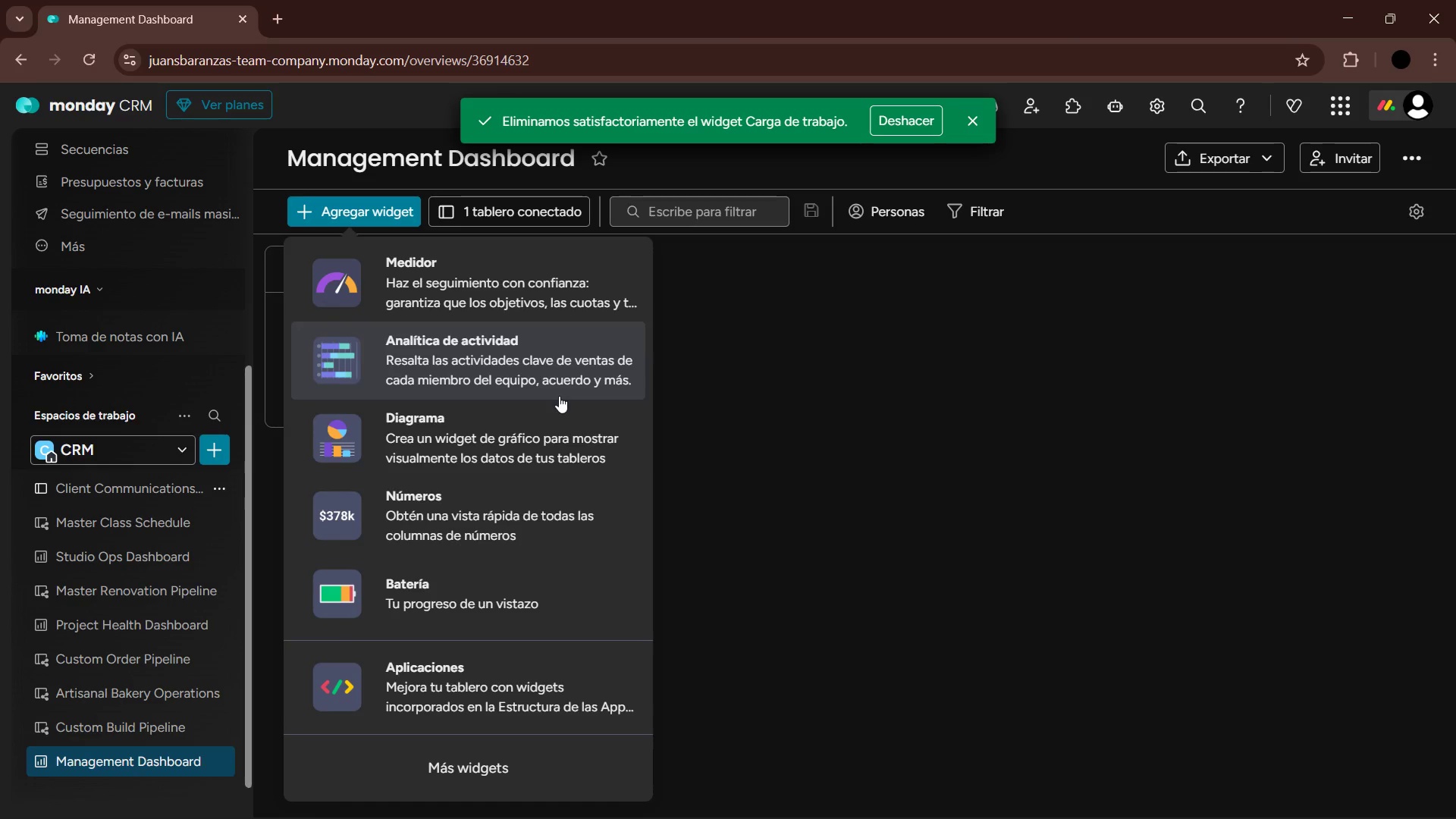 
left_click([477, 432])
 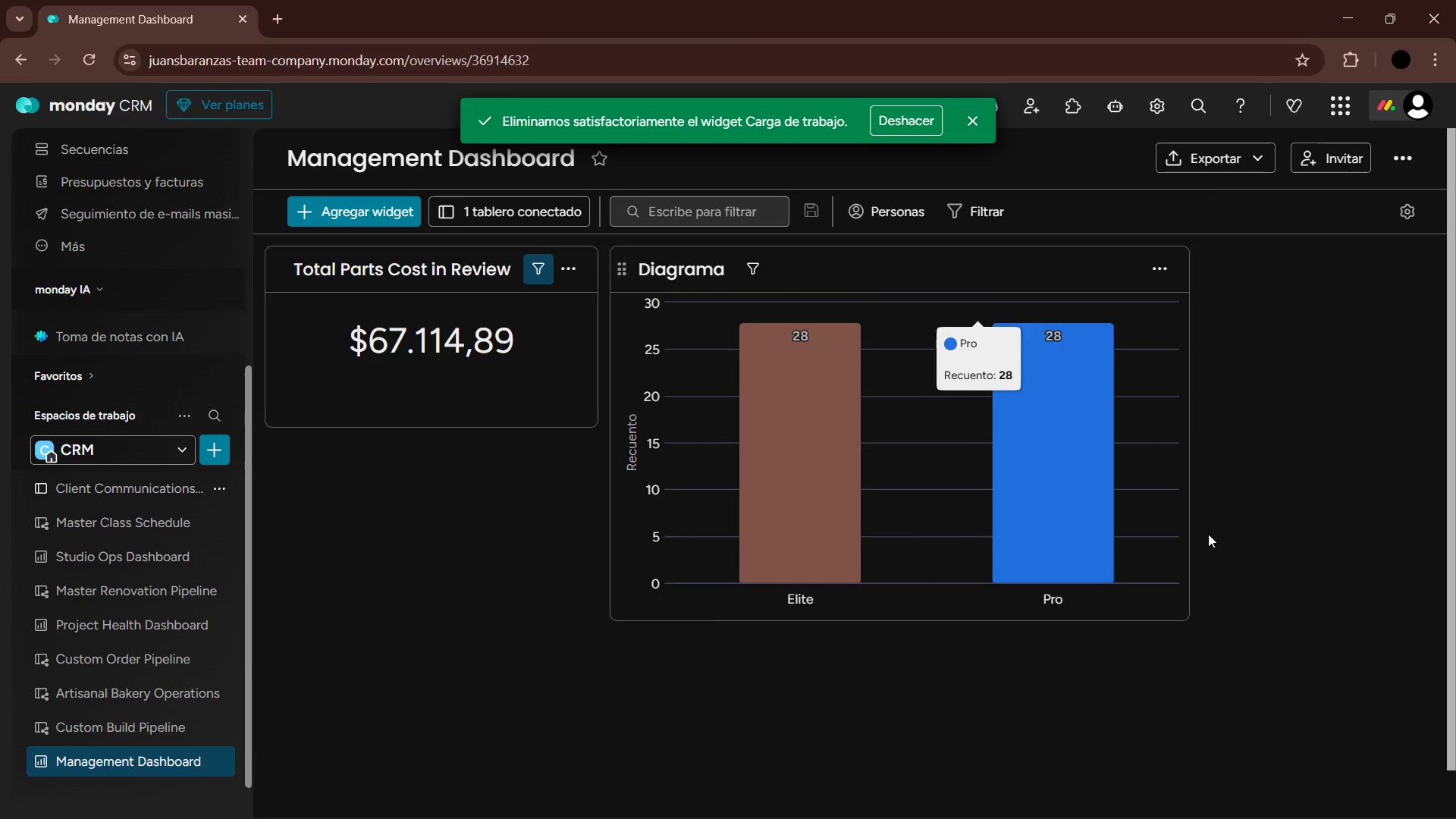 
left_click([1156, 271])
 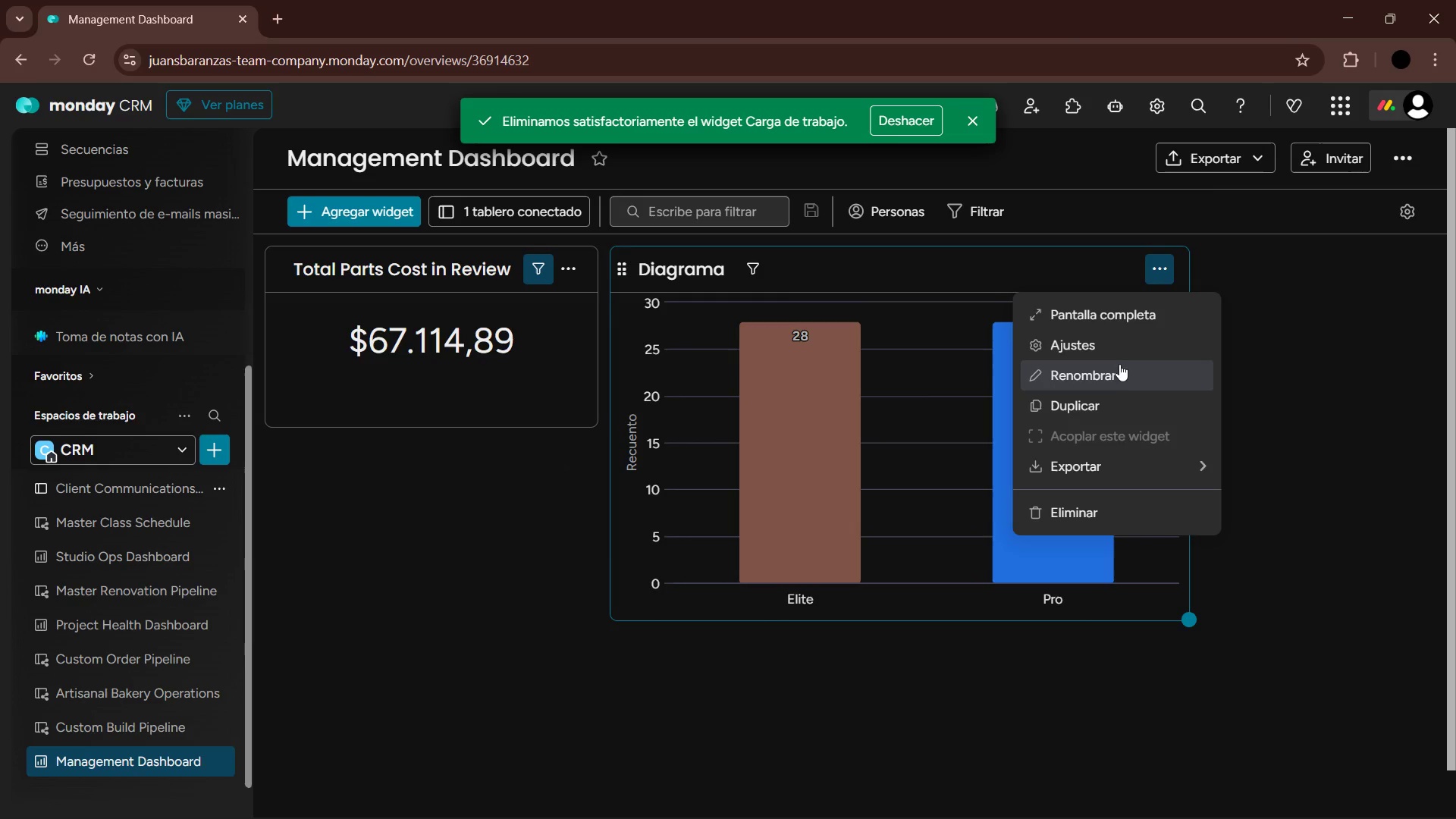 
left_click([1107, 343])
 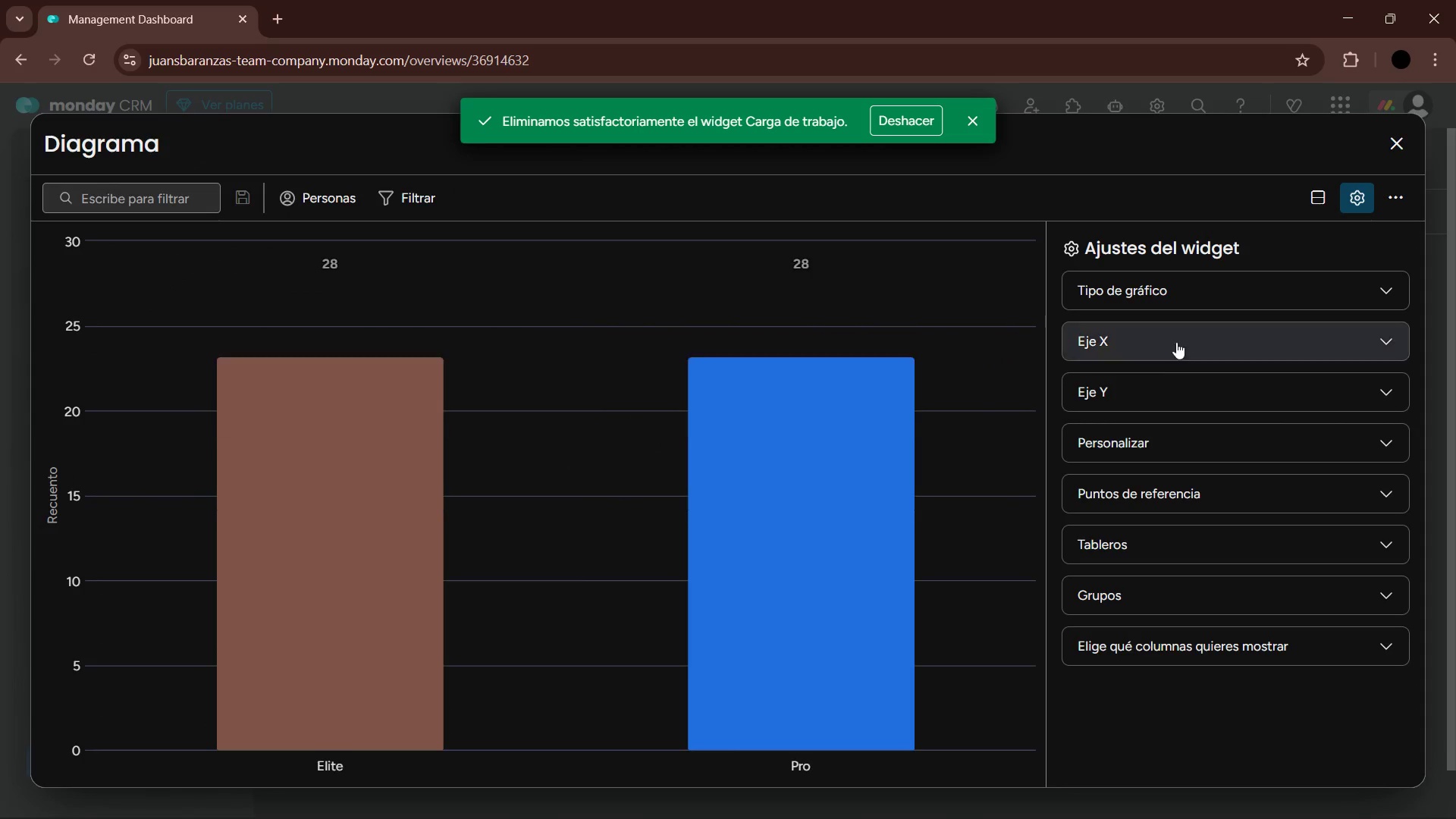 
left_click([1185, 308])
 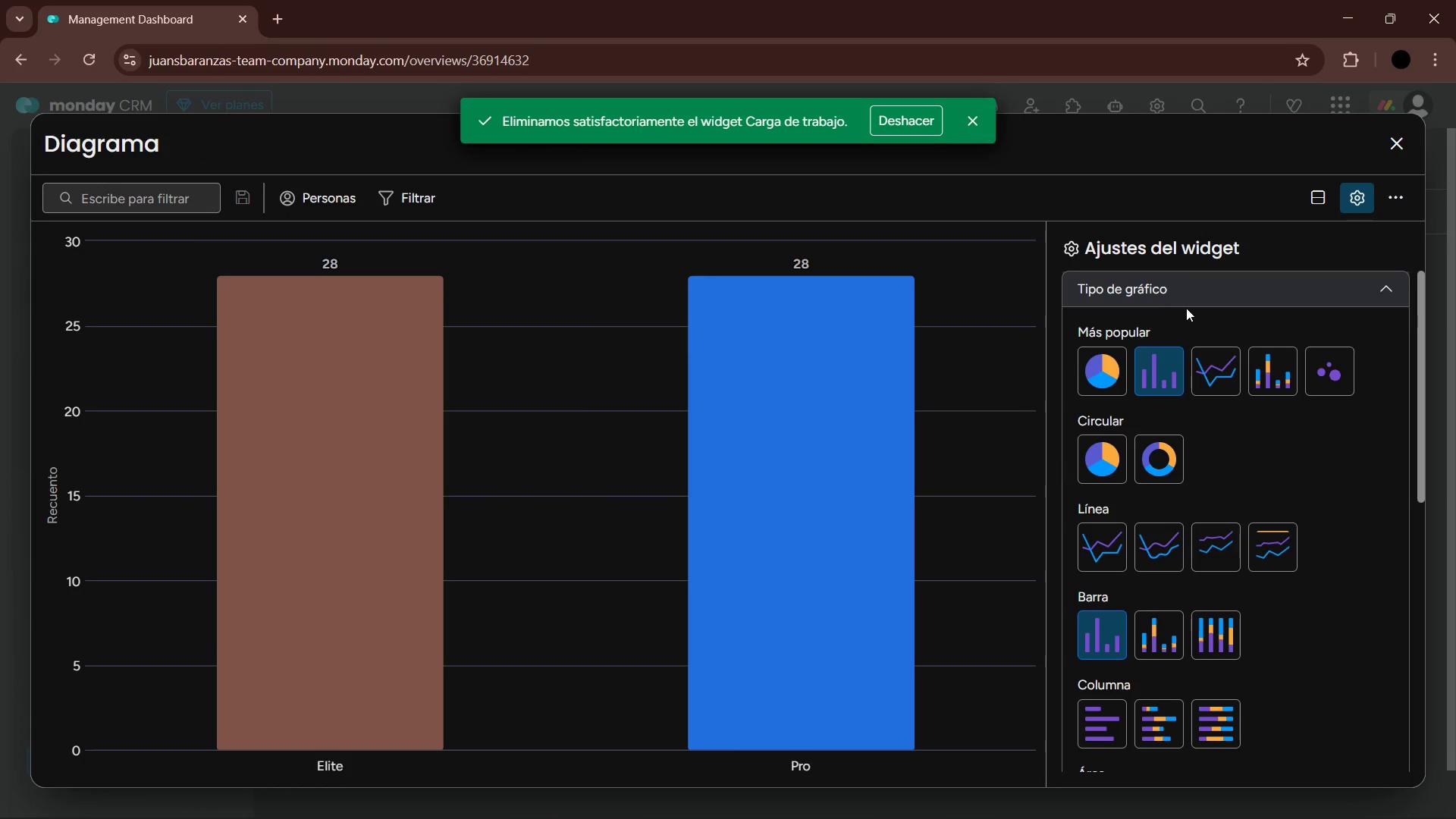 
left_click([1192, 305])
 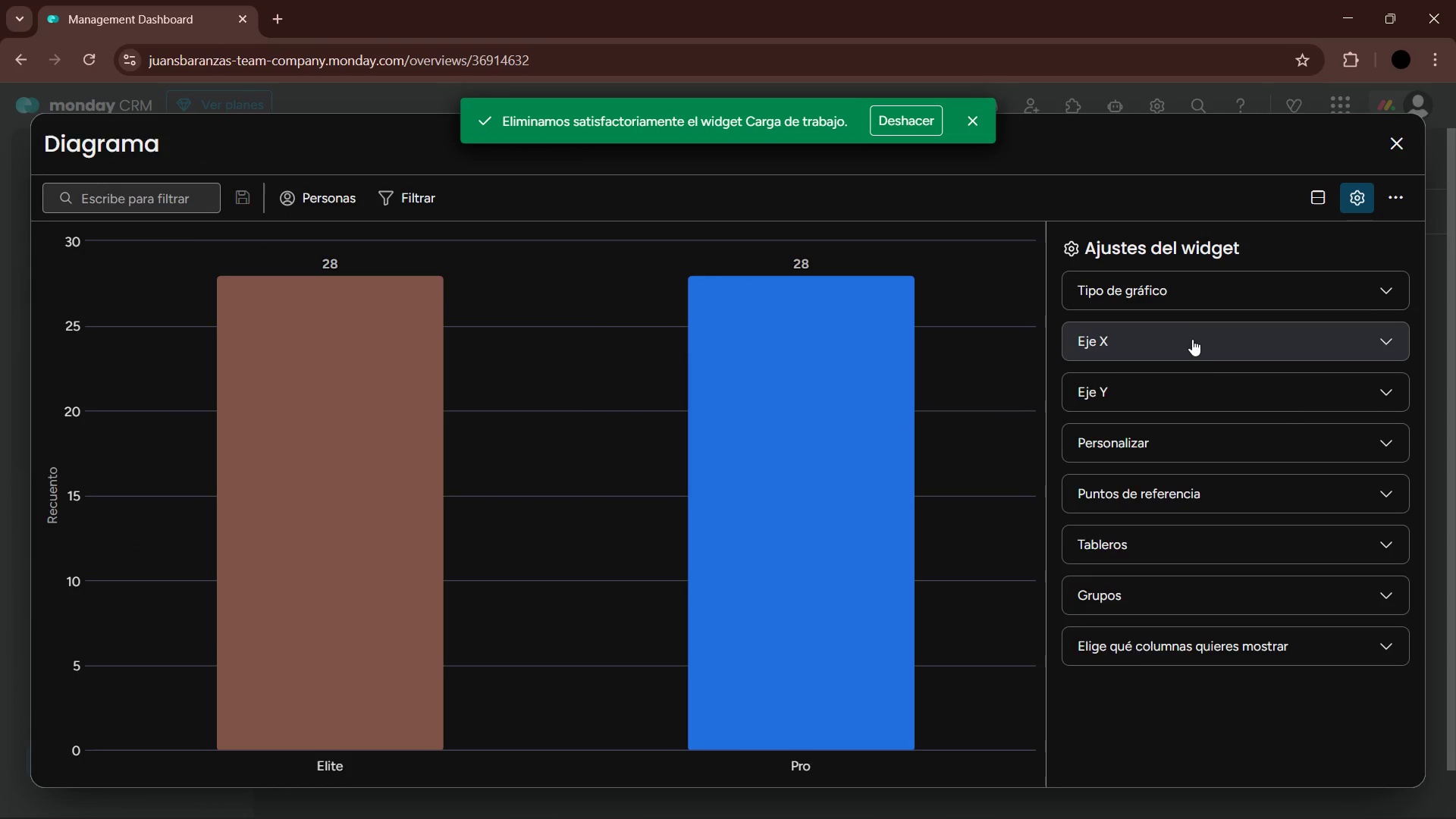 
double_click([1193, 340])
 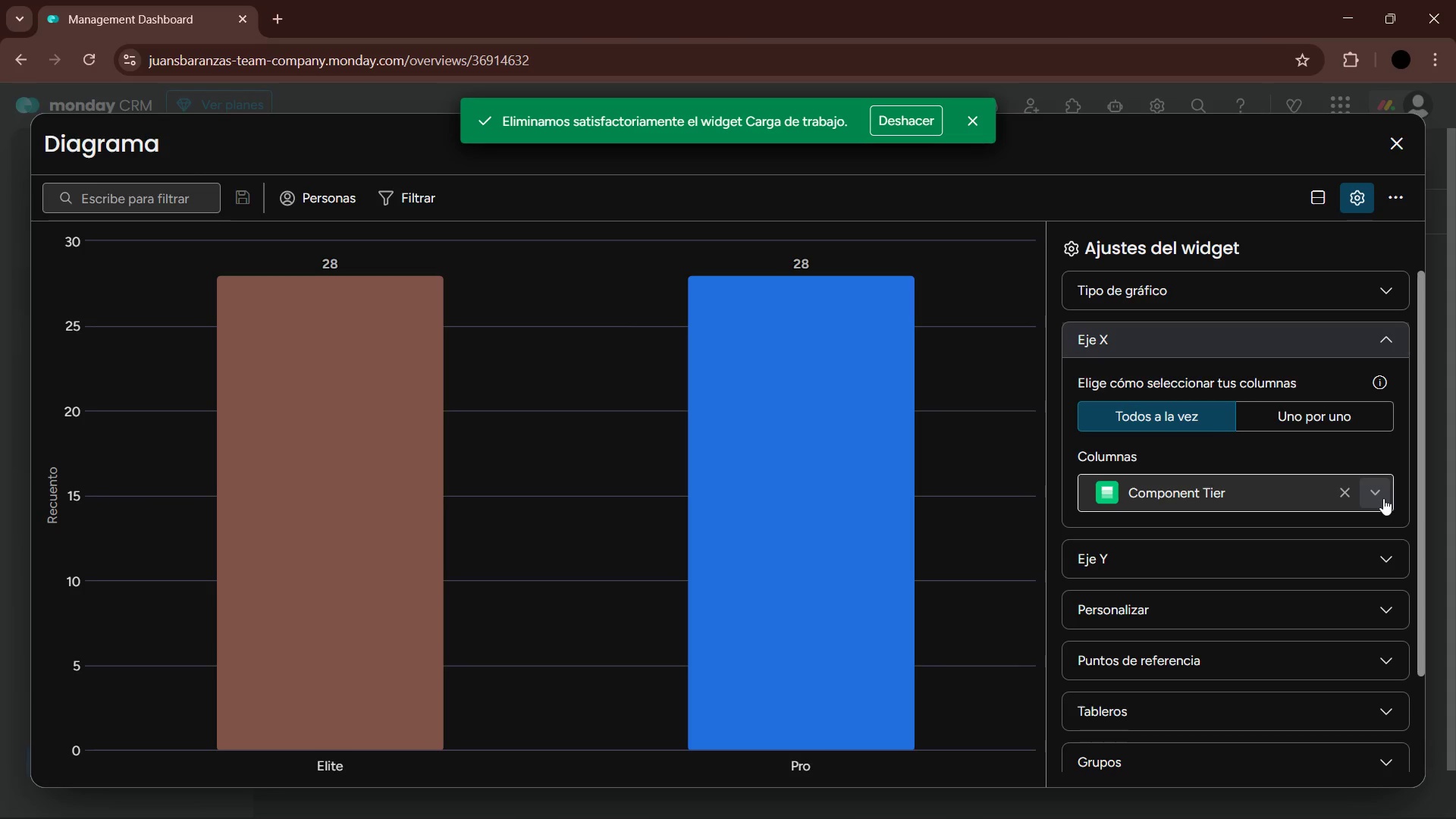 
left_click([1383, 498])
 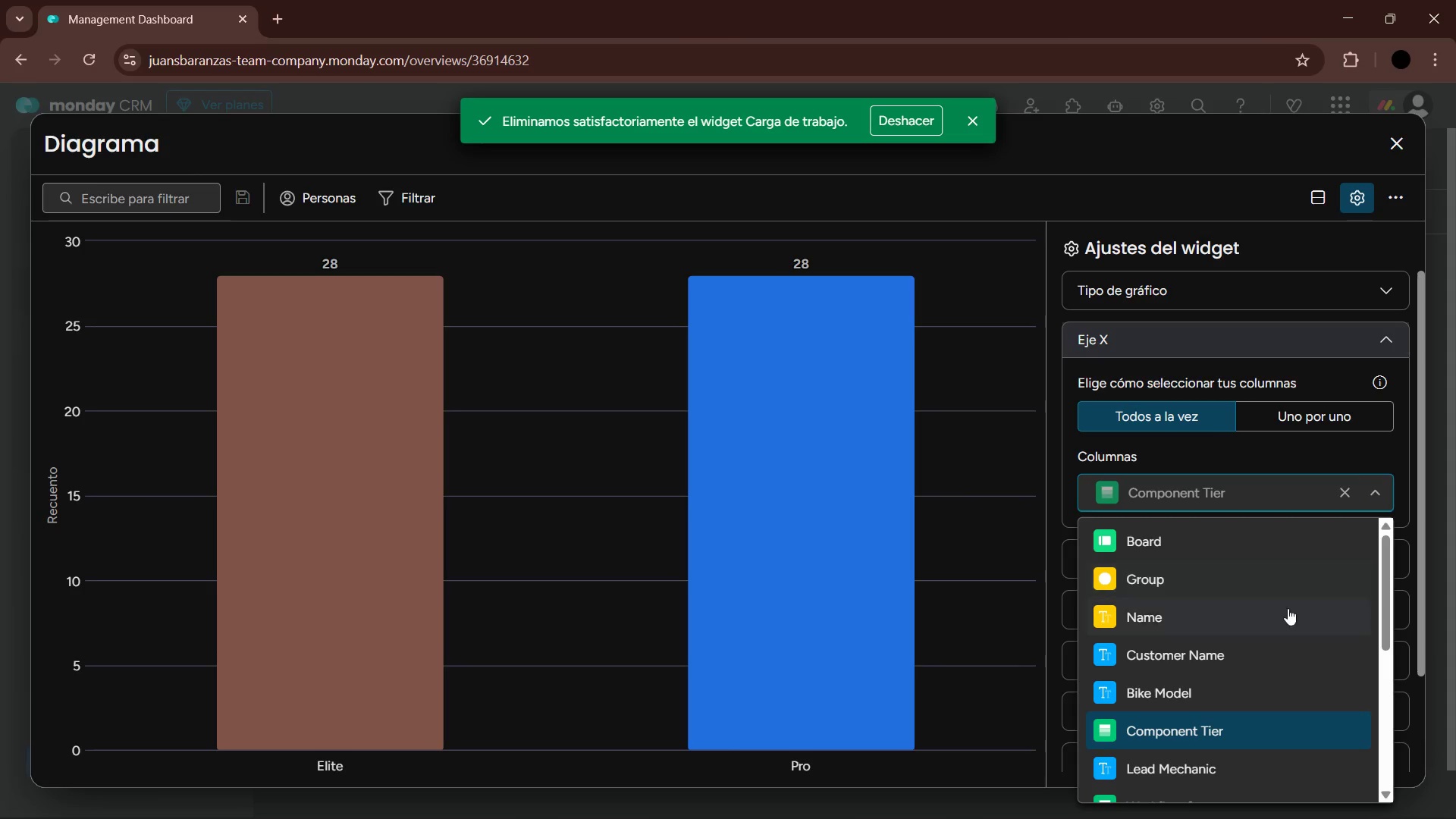 
scroll: coordinate [1276, 620], scroll_direction: down, amount: 1.0
 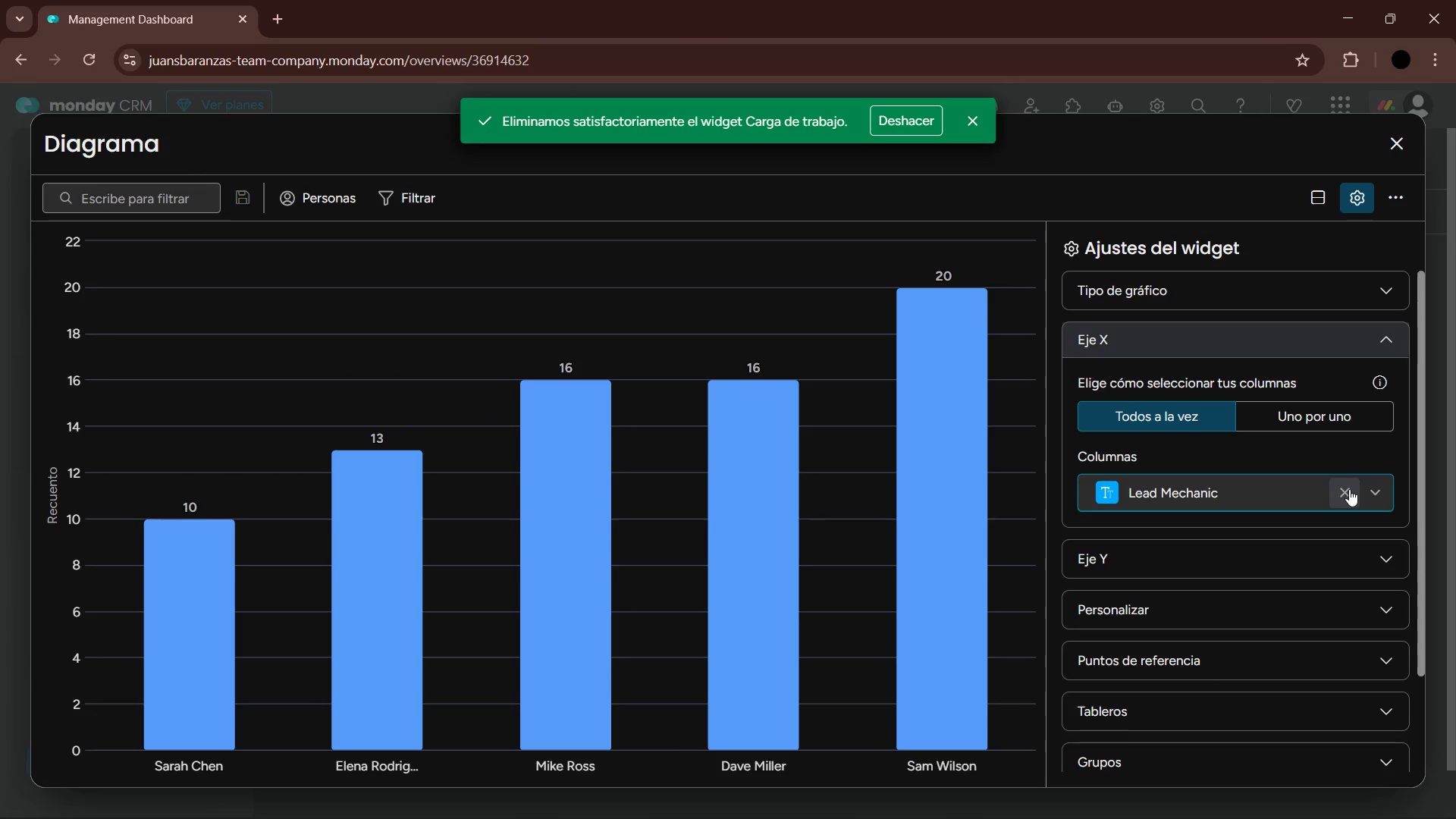 
left_click([1378, 566])
 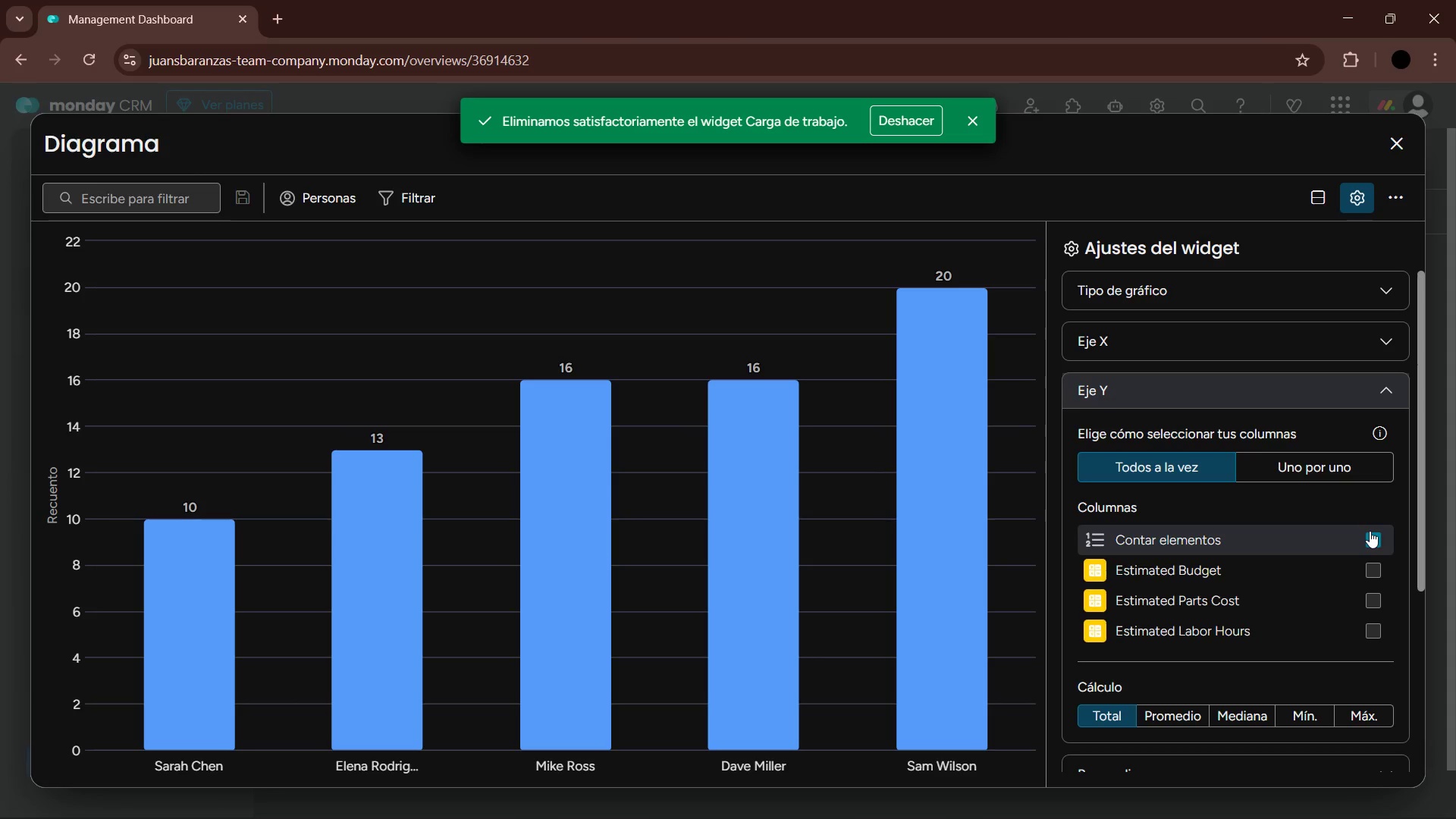 
wait(11.81)
 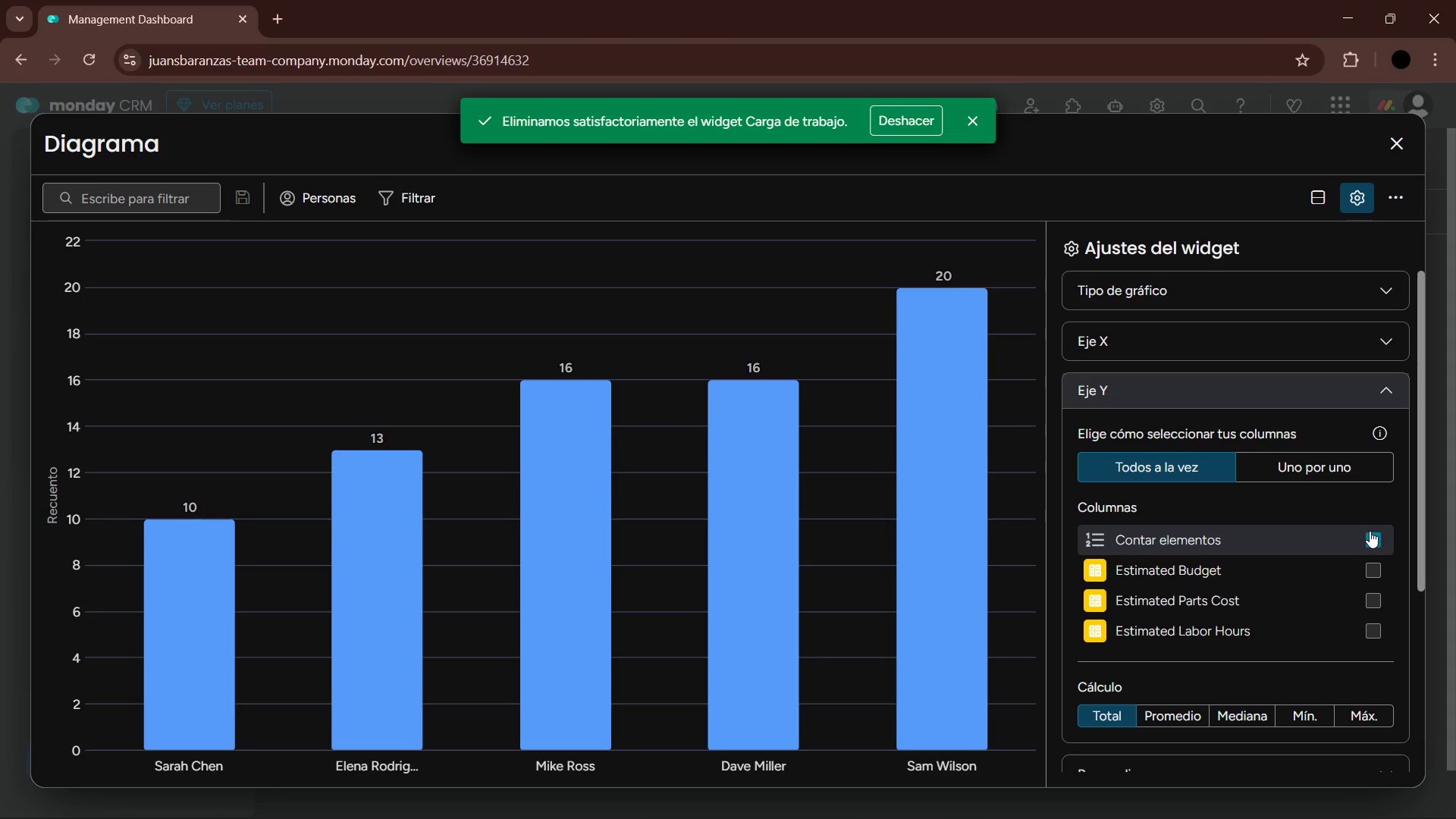 
left_click([1386, 391])
 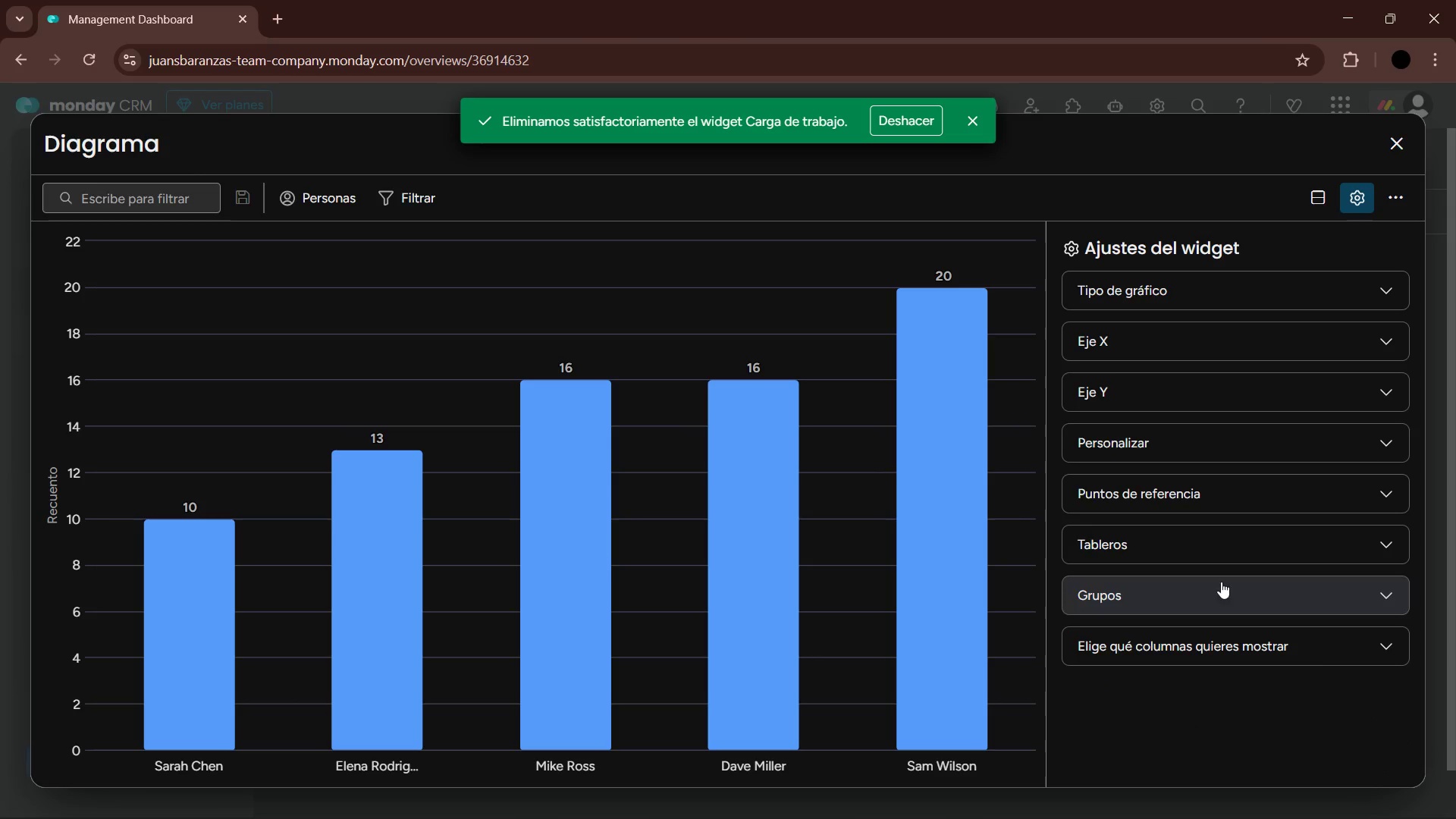 
left_click([1240, 439])
 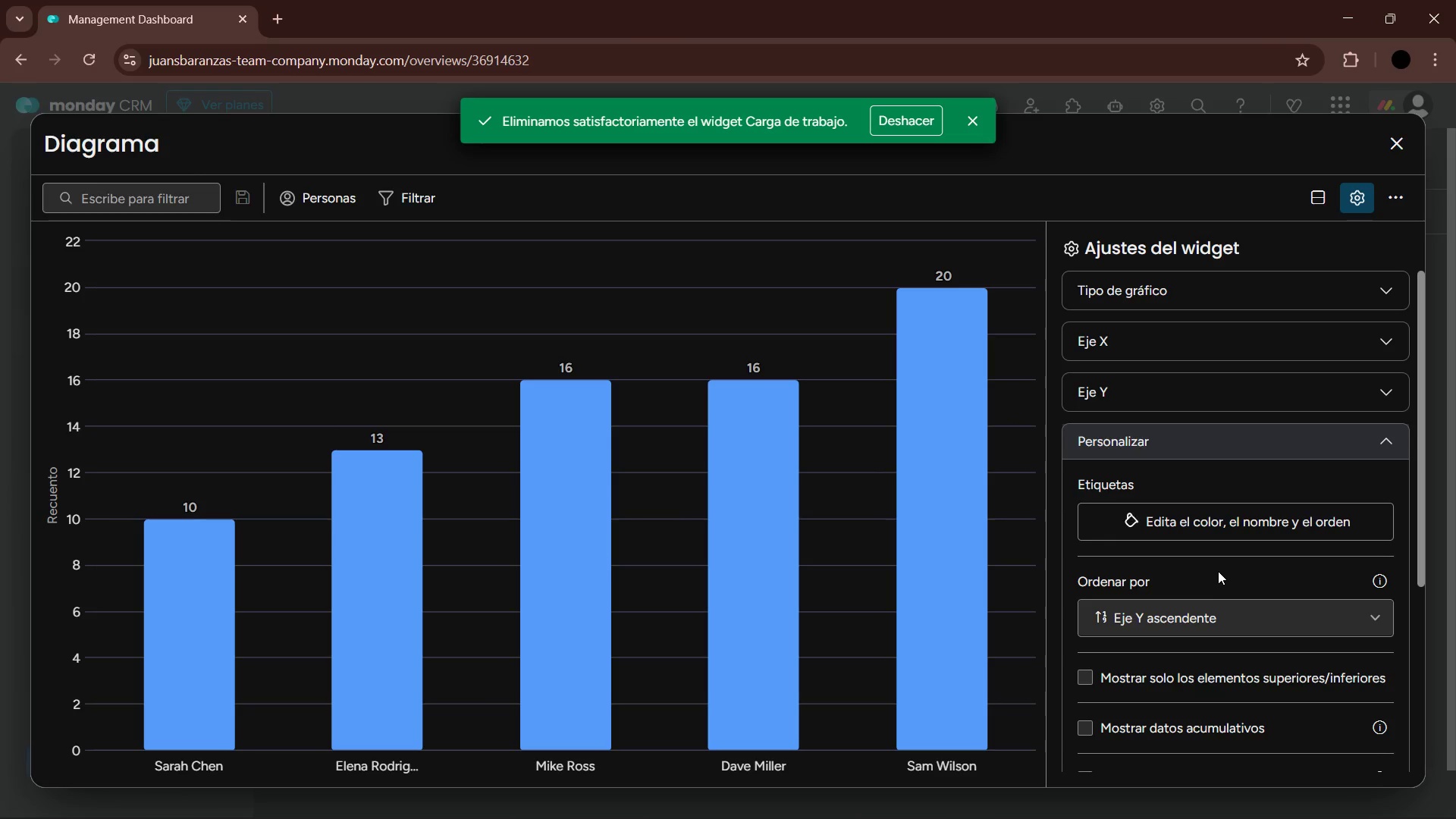 
scroll: coordinate [1219, 570], scroll_direction: down, amount: 2.0
 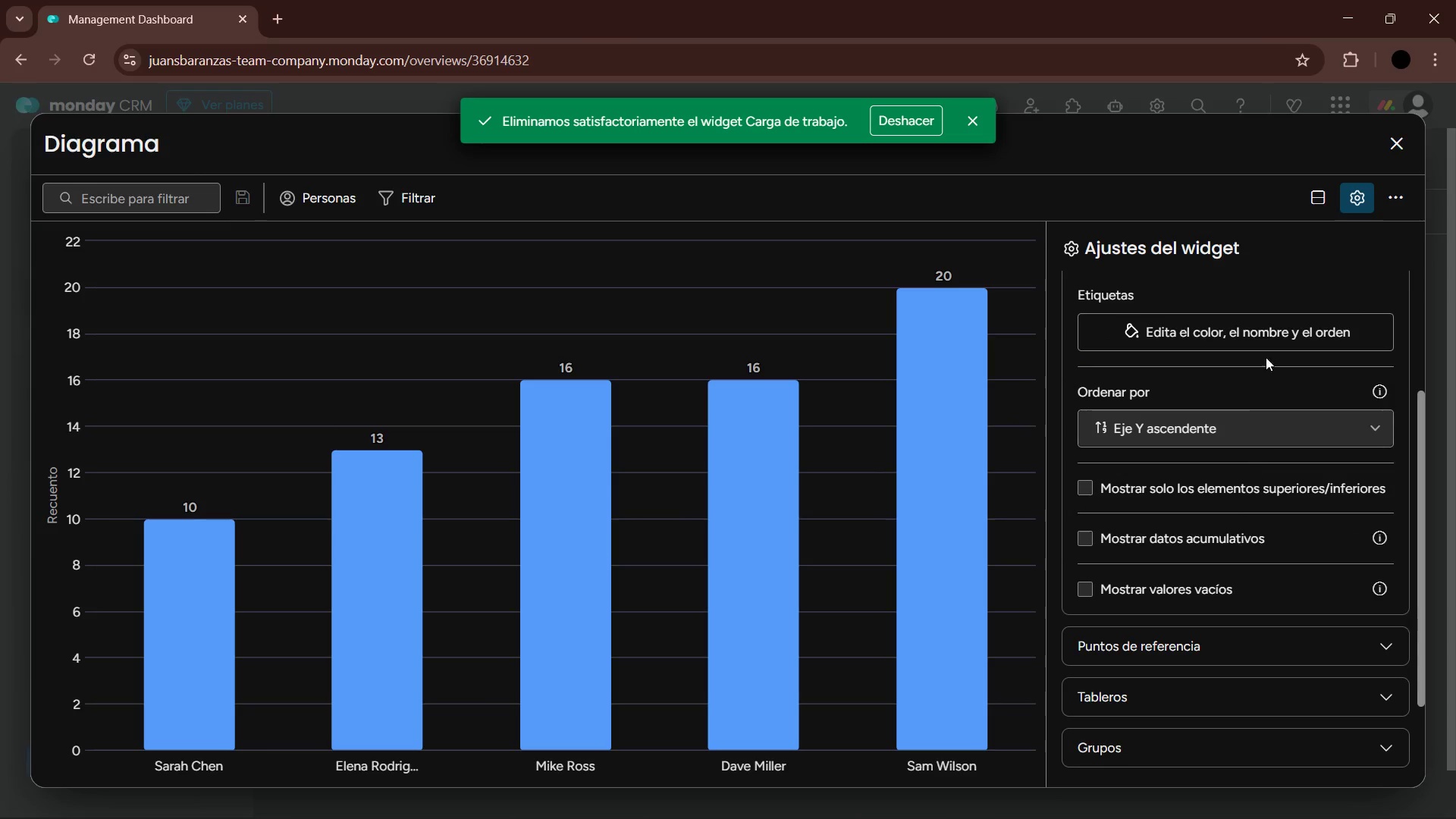 
left_click([1262, 322])
 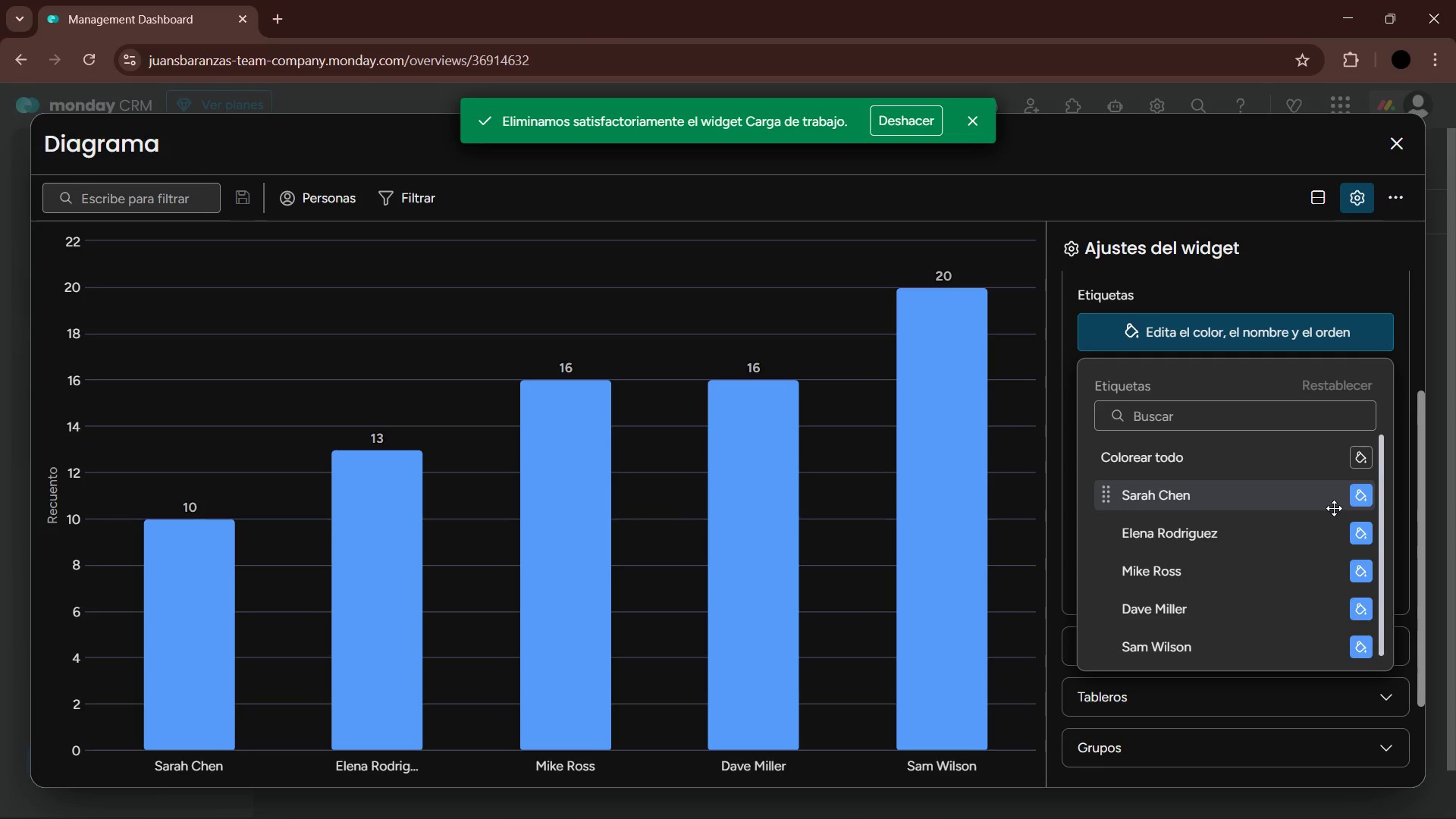 
left_click([1368, 504])
 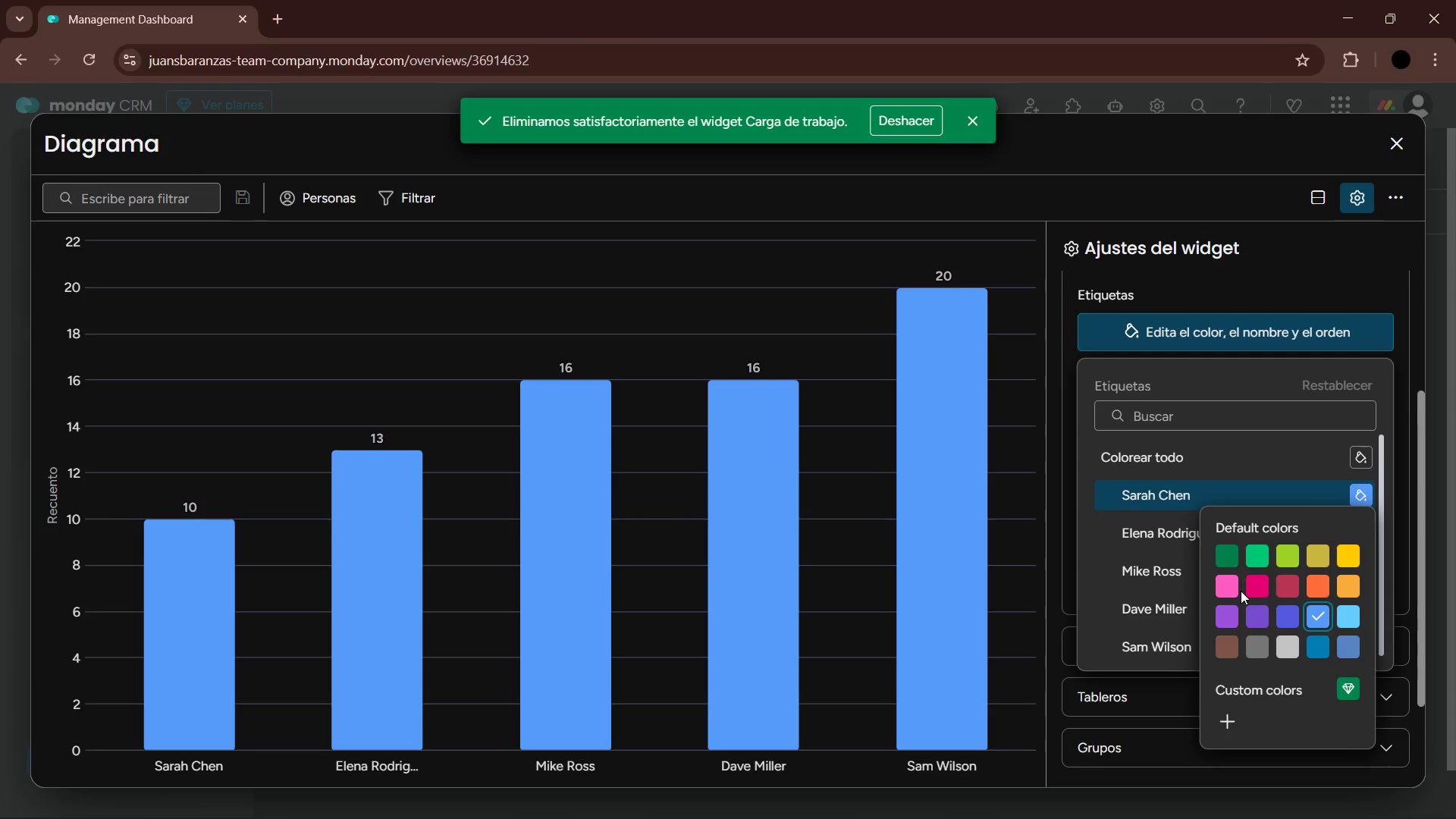 
left_click([1228, 585])
 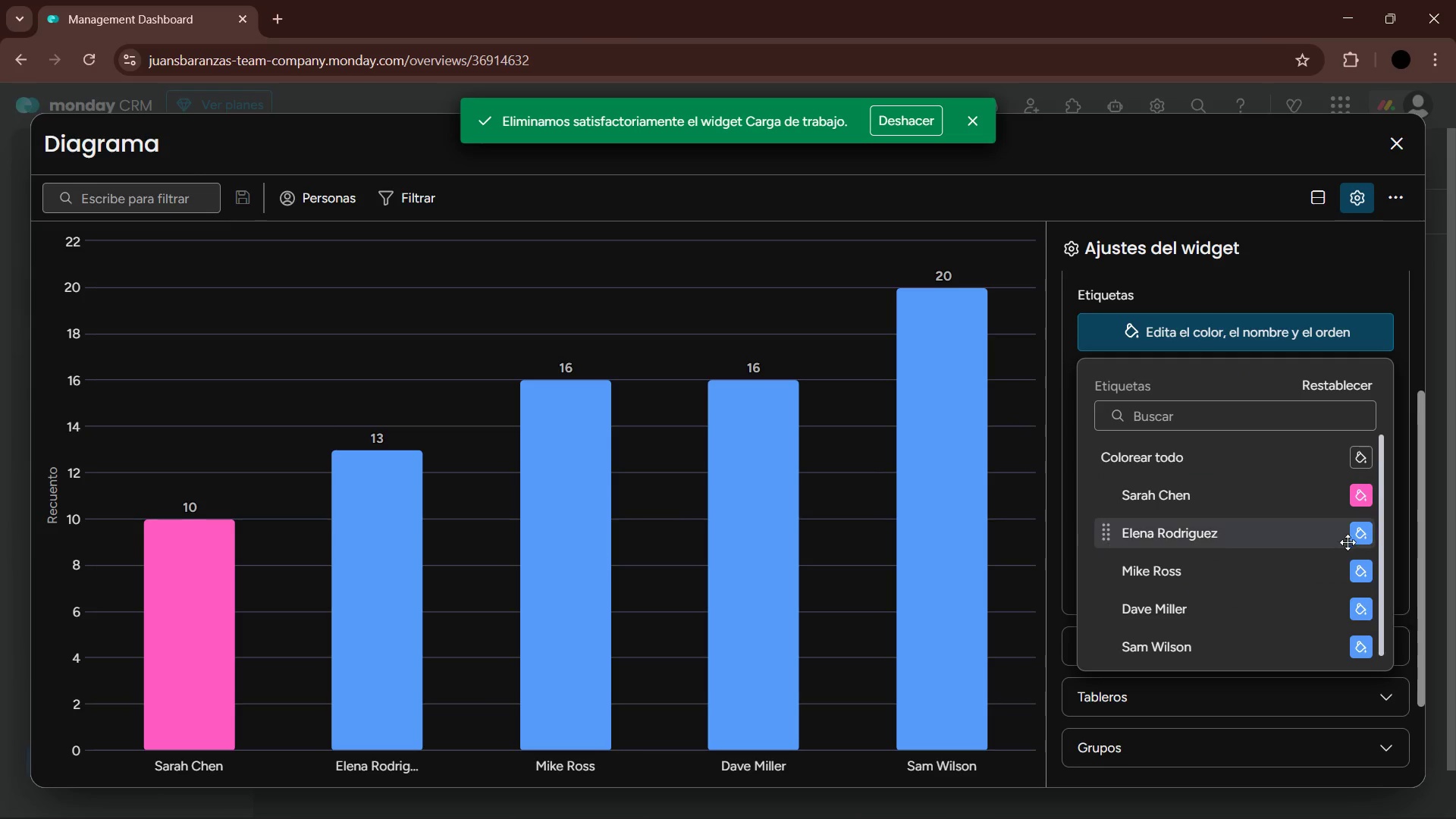 
left_click([1364, 541])
 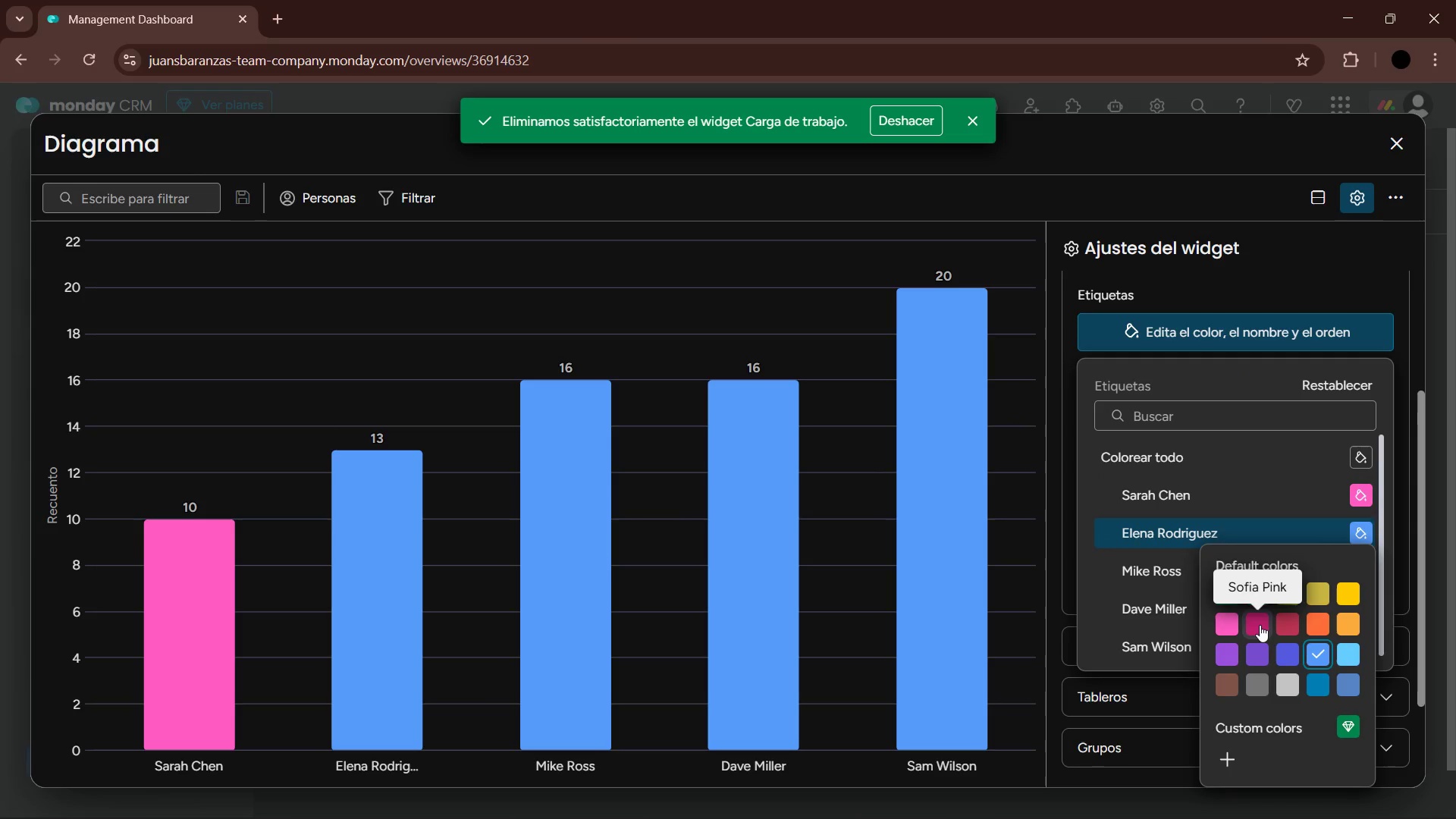 
left_click([1261, 651])
 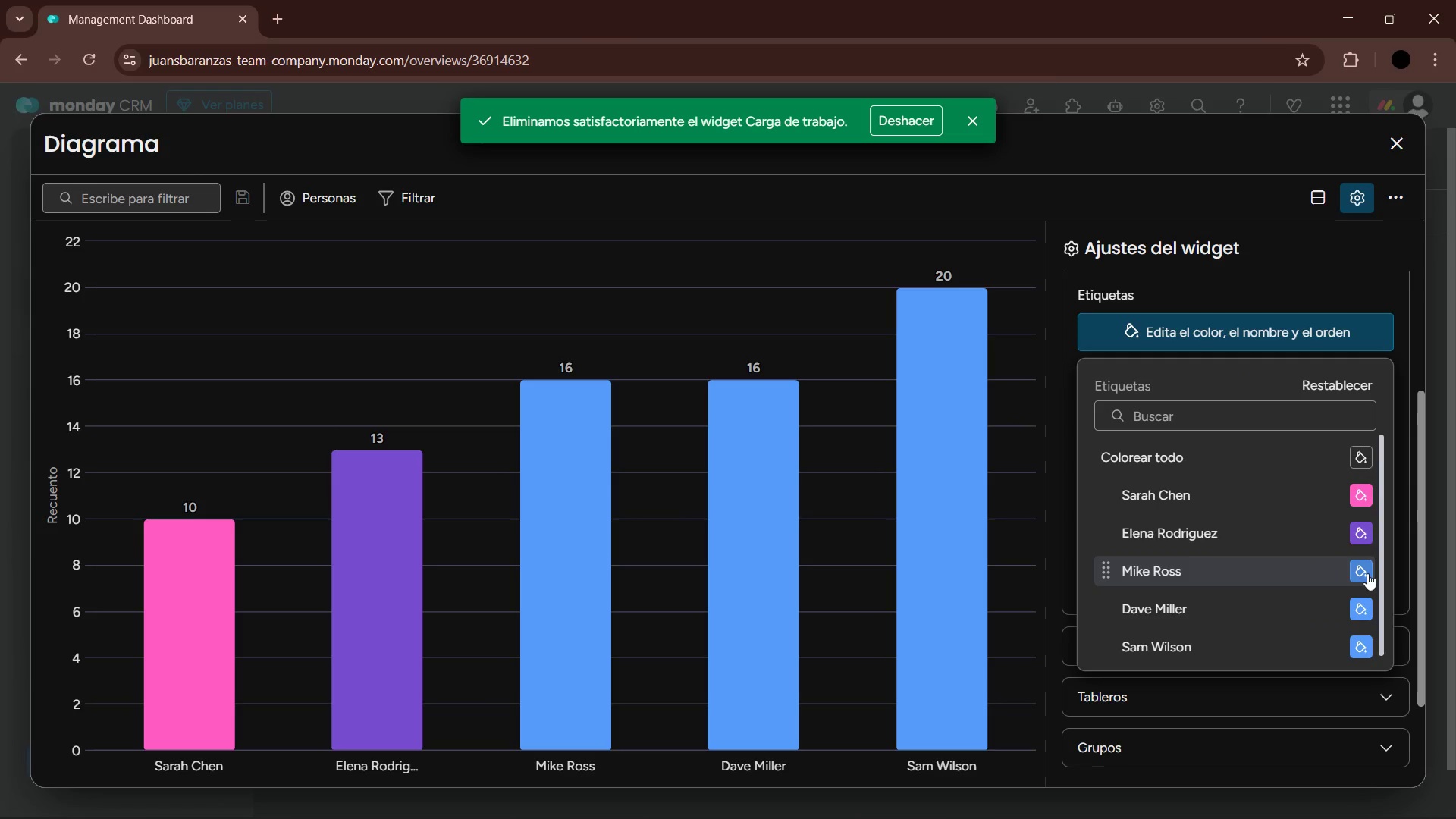 
left_click([1371, 573])
 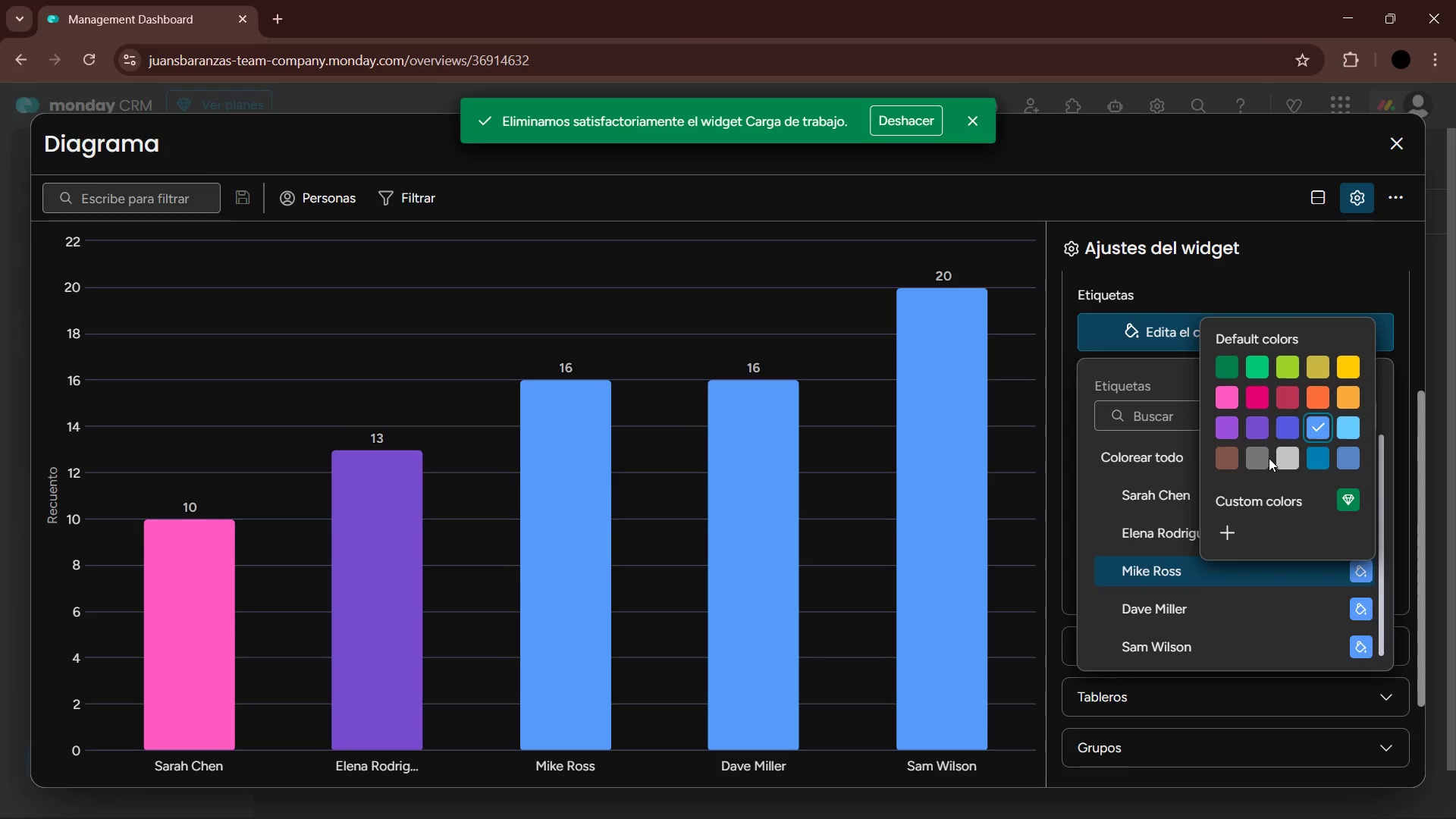 
left_click([1229, 453])
 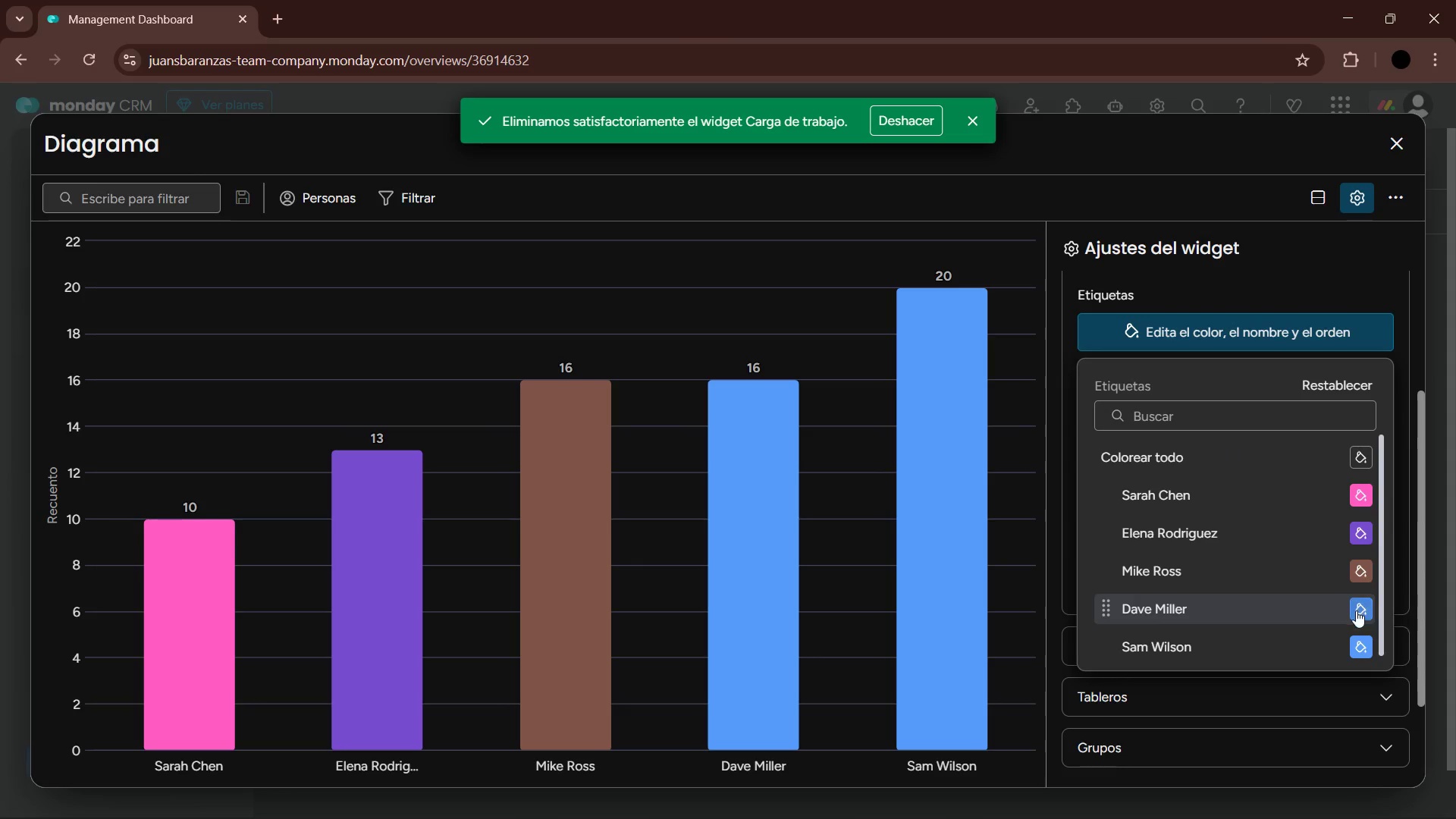 
left_click([1359, 610])
 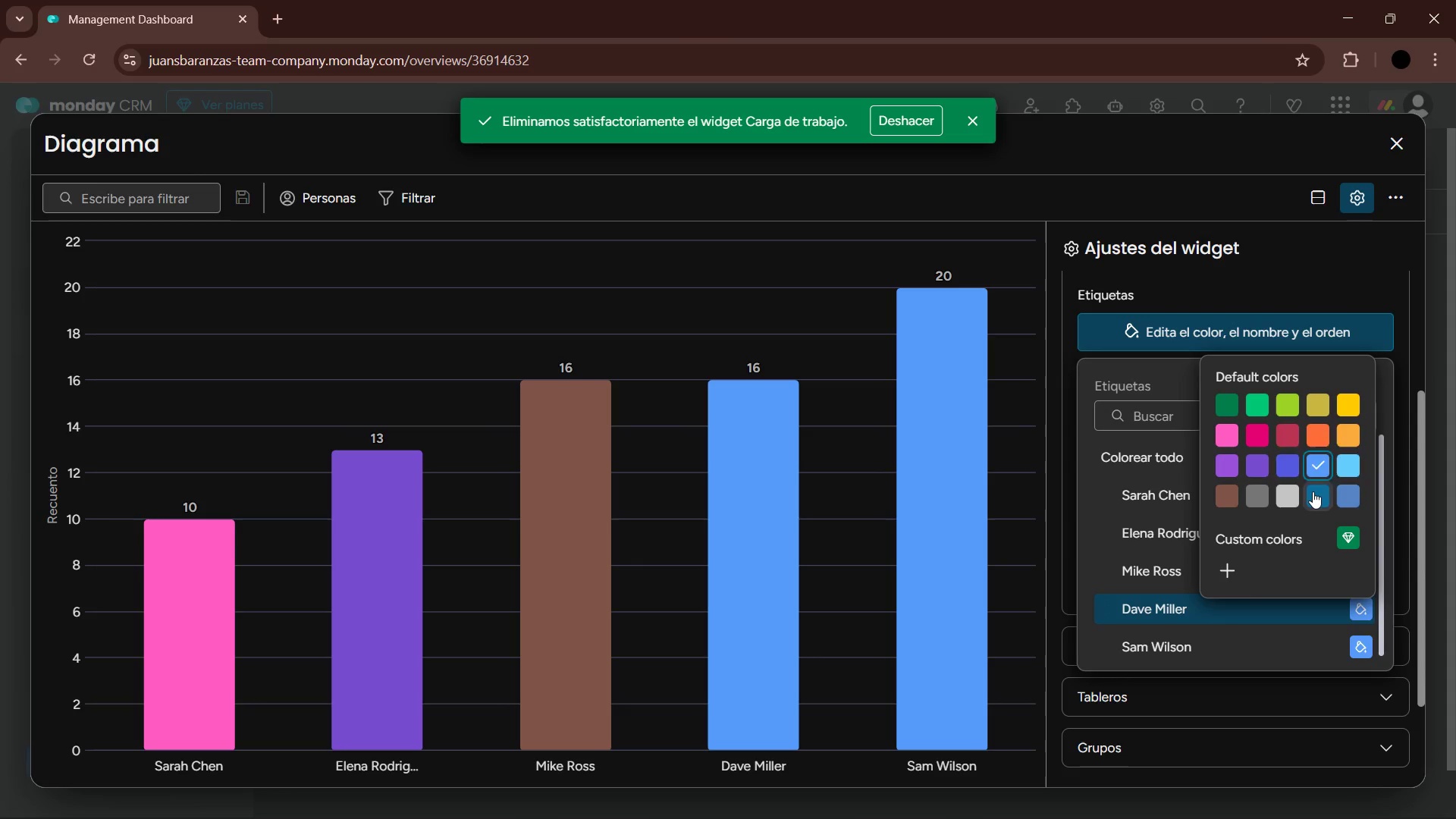 
left_click([1313, 491])
 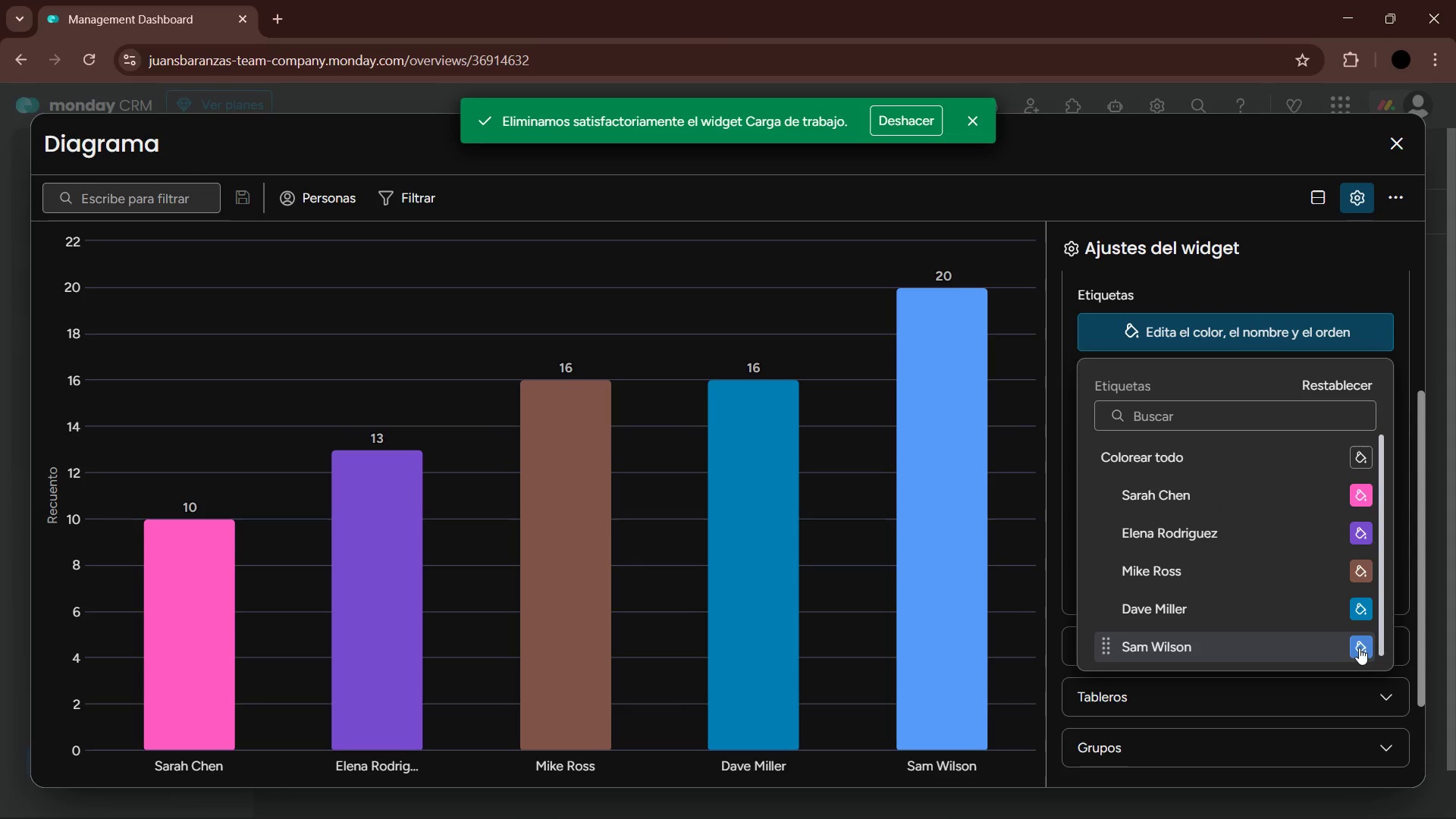 
left_click([1363, 654])
 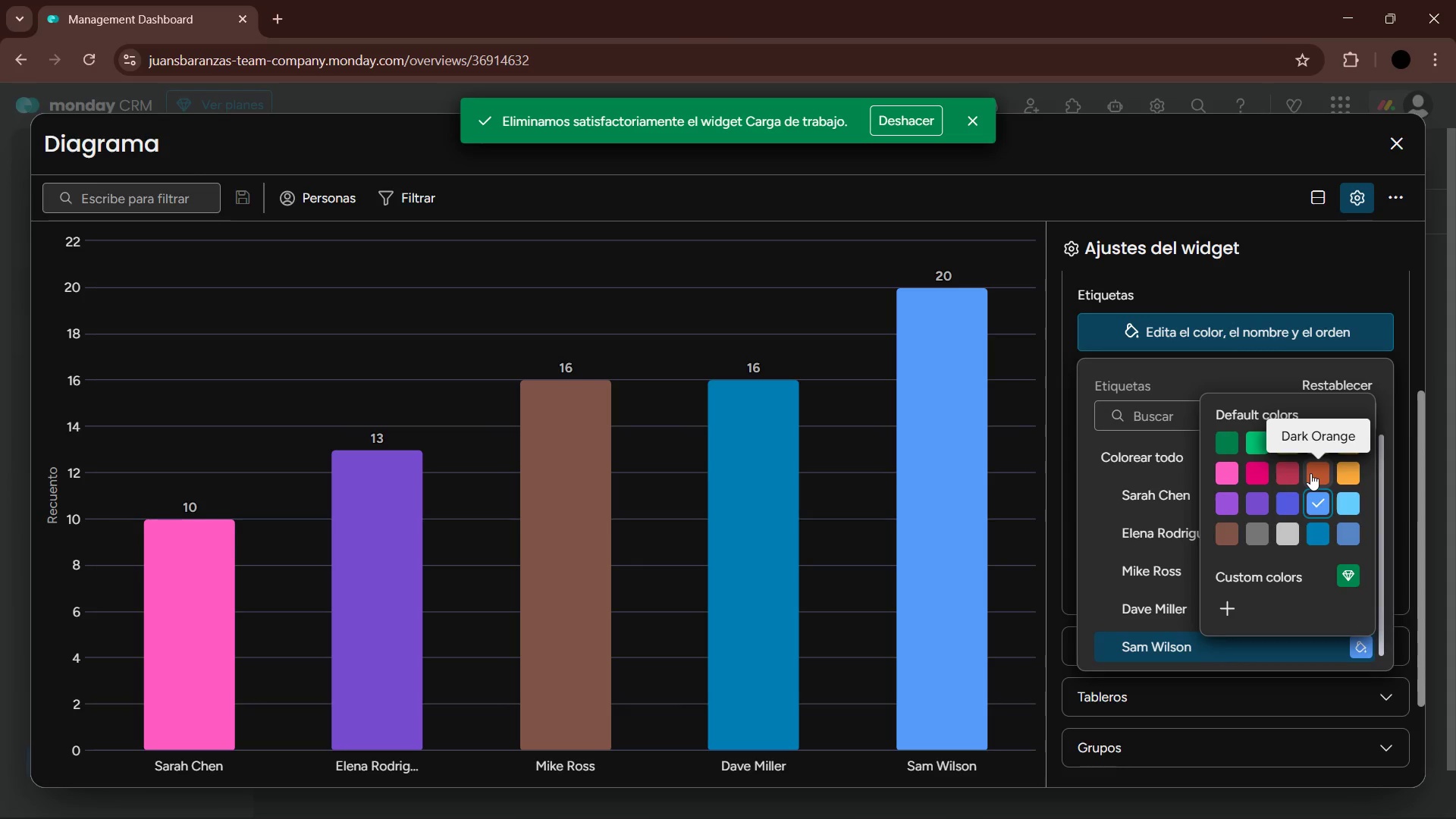 
mouse_move([1239, 530])
 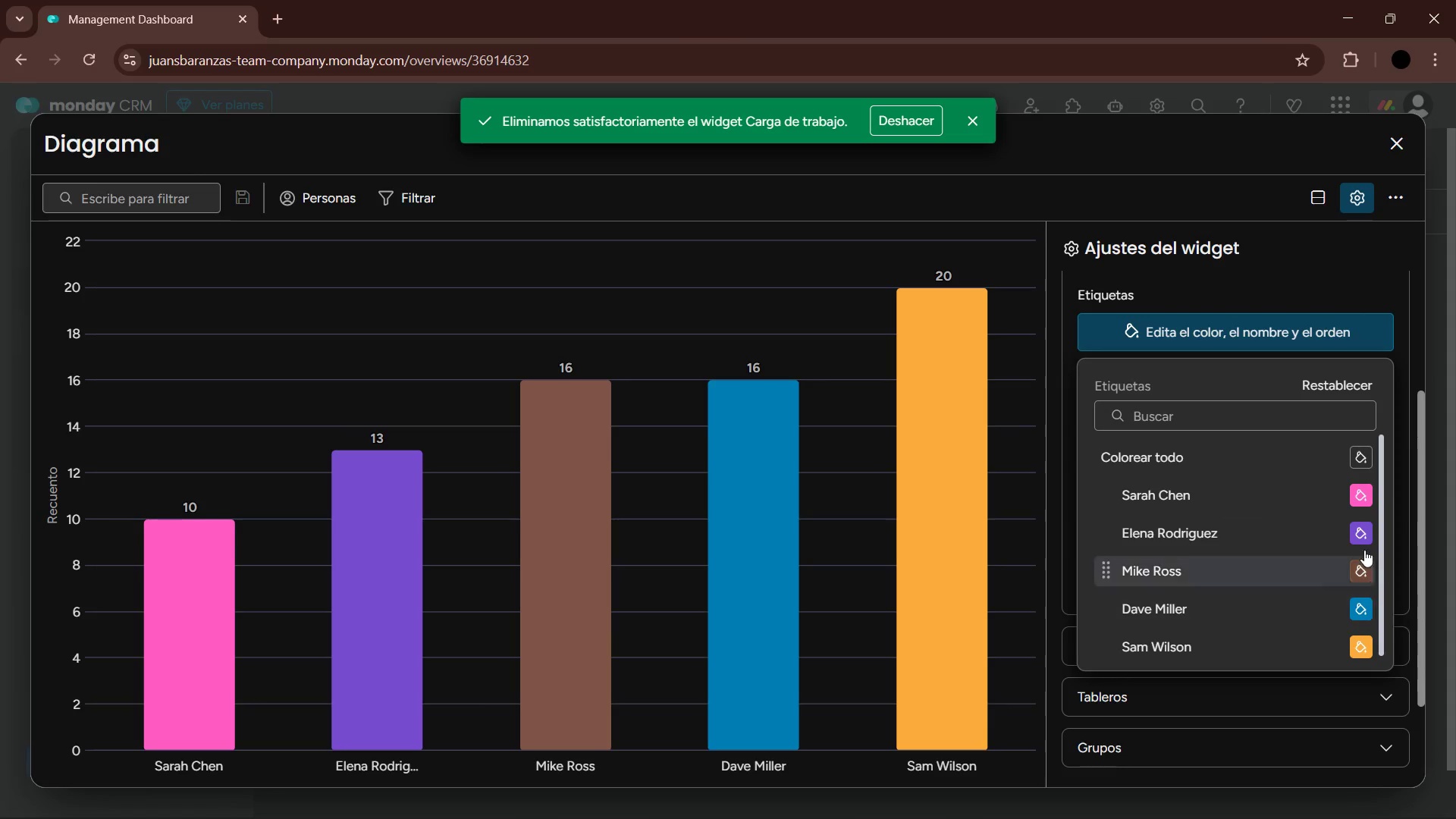 
left_click([1345, 285])
 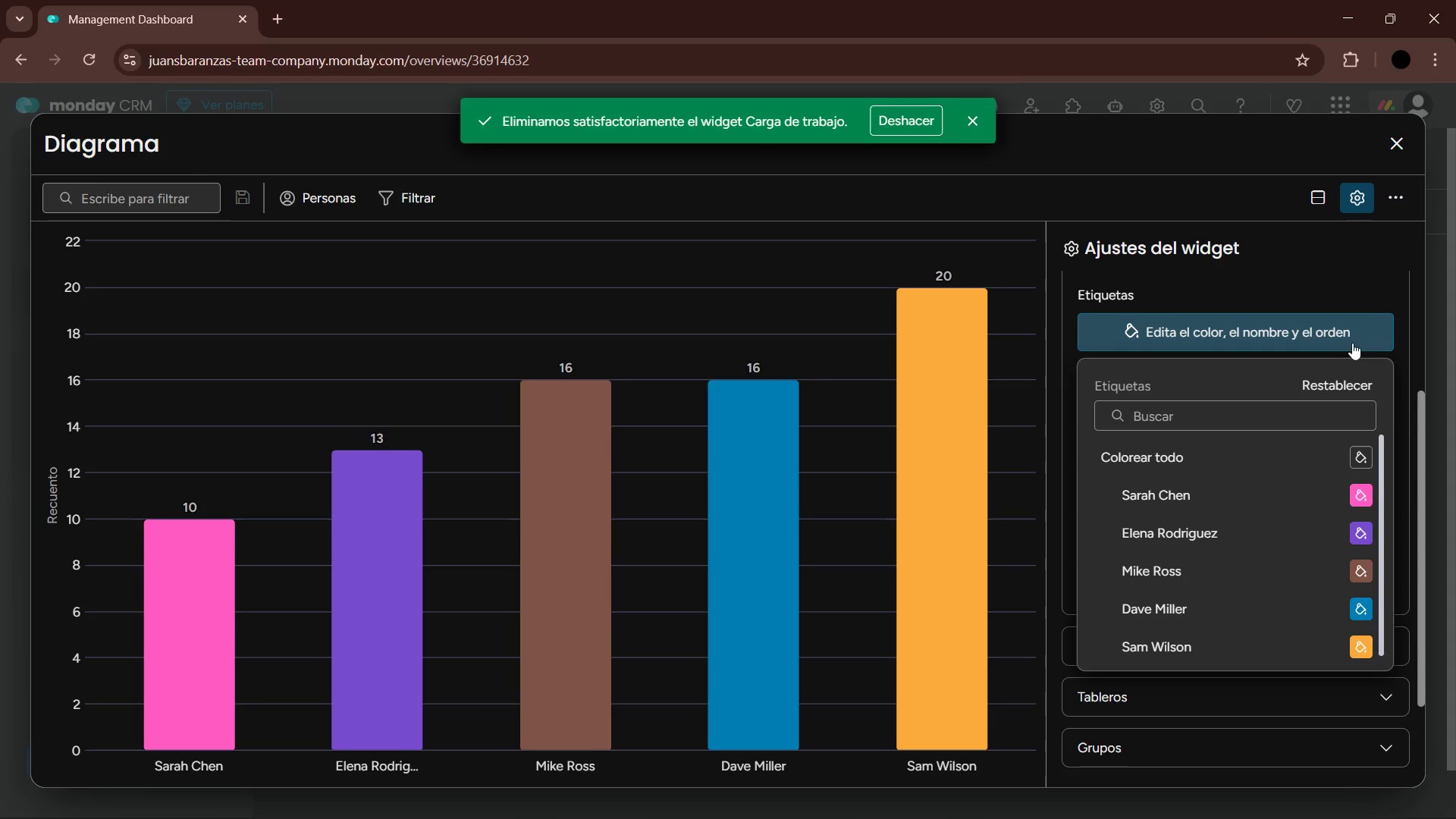 
left_click([1343, 259])
 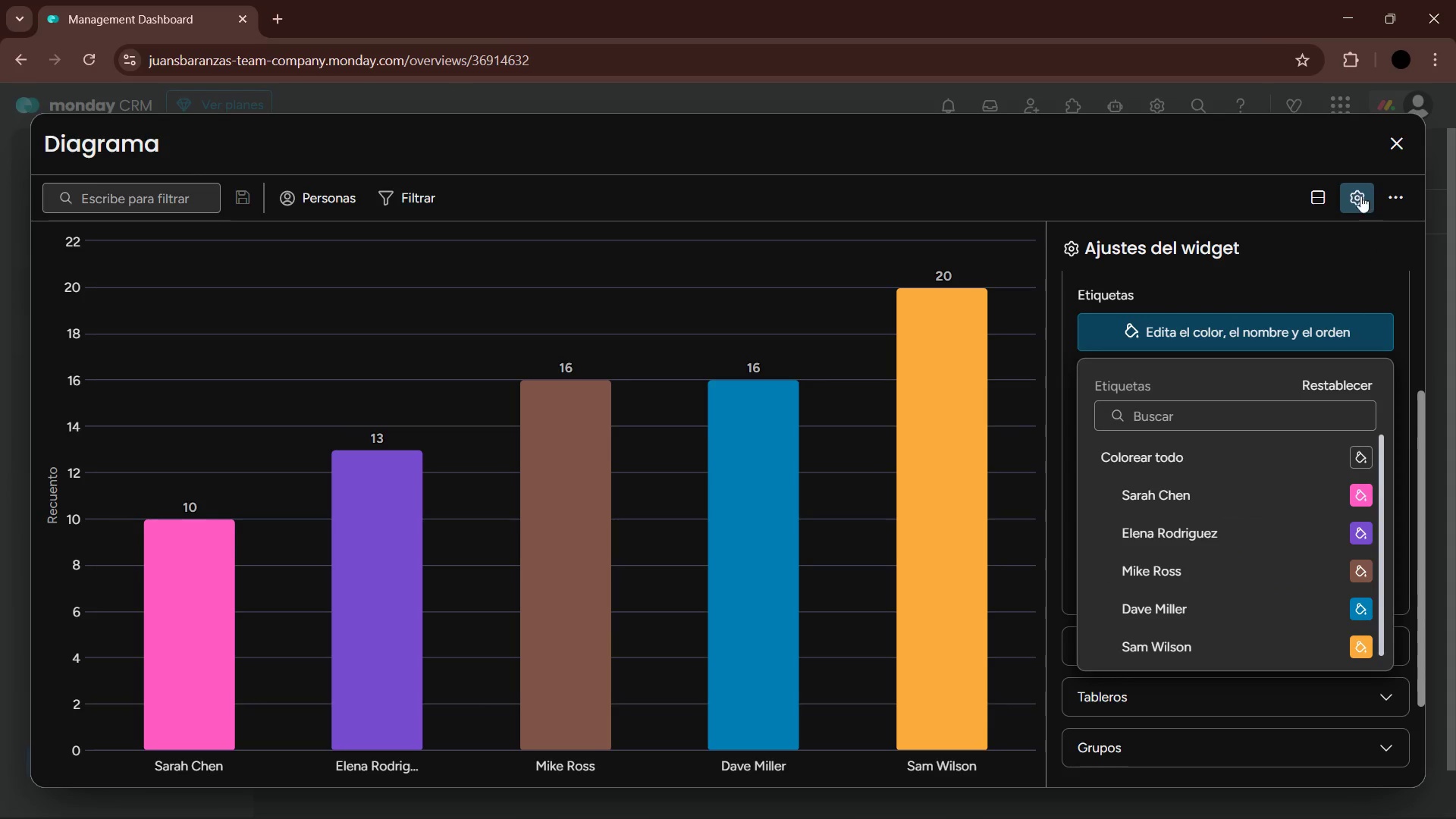 
left_click([1357, 200])
 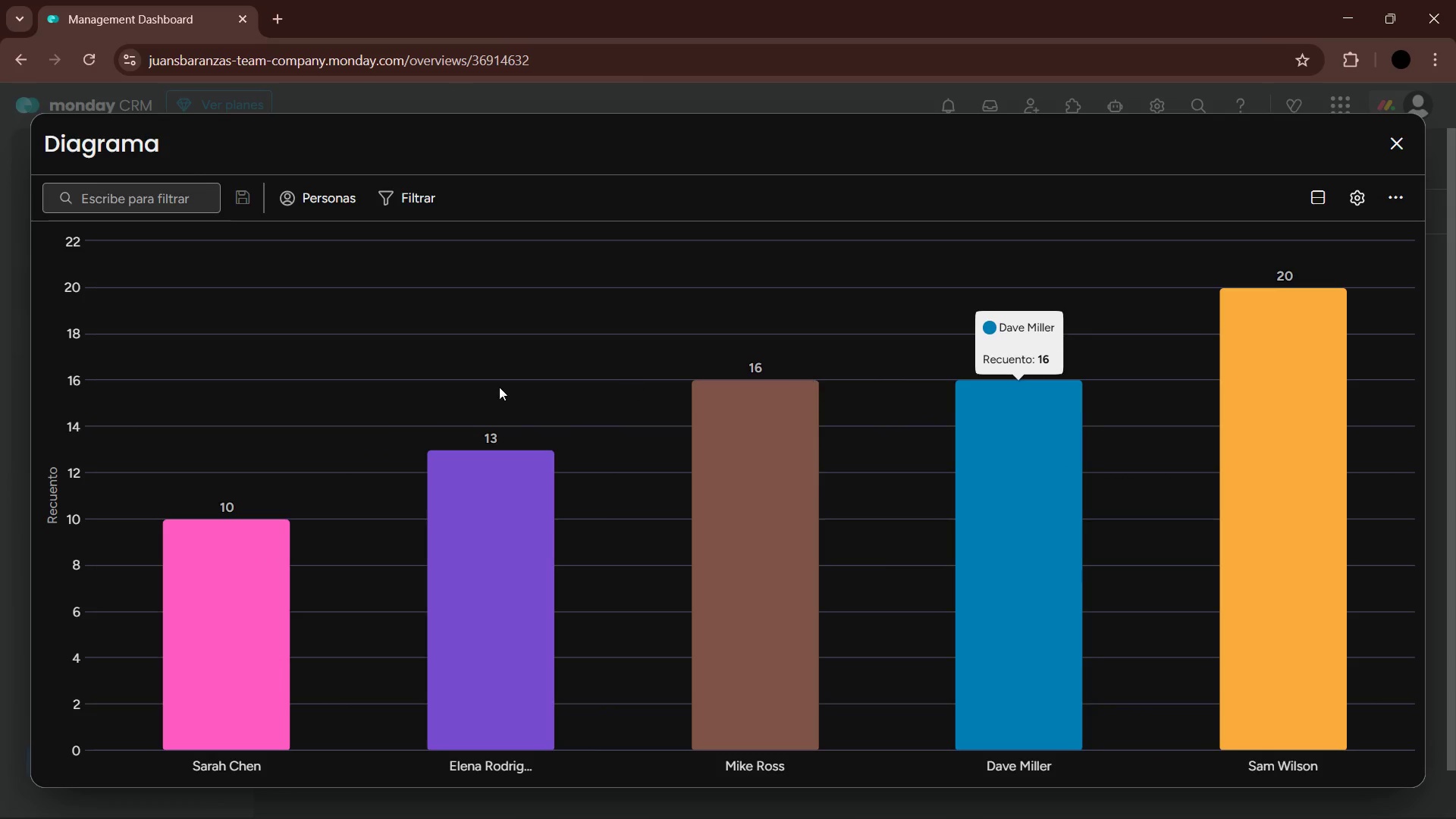 
left_click([1397, 140])
 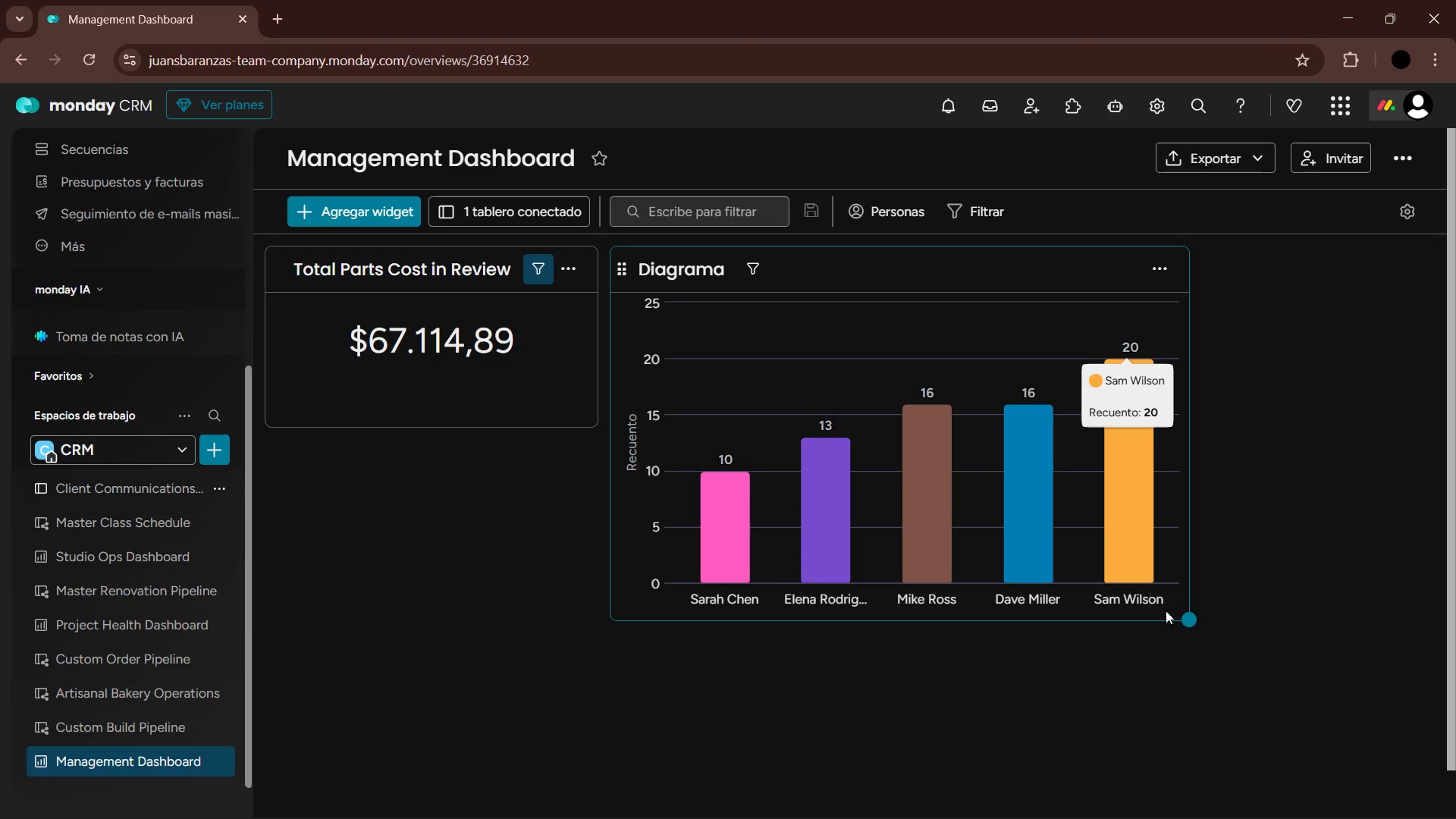 
left_click_drag(start_coordinate=[1192, 622], to_coordinate=[1364, 629])
 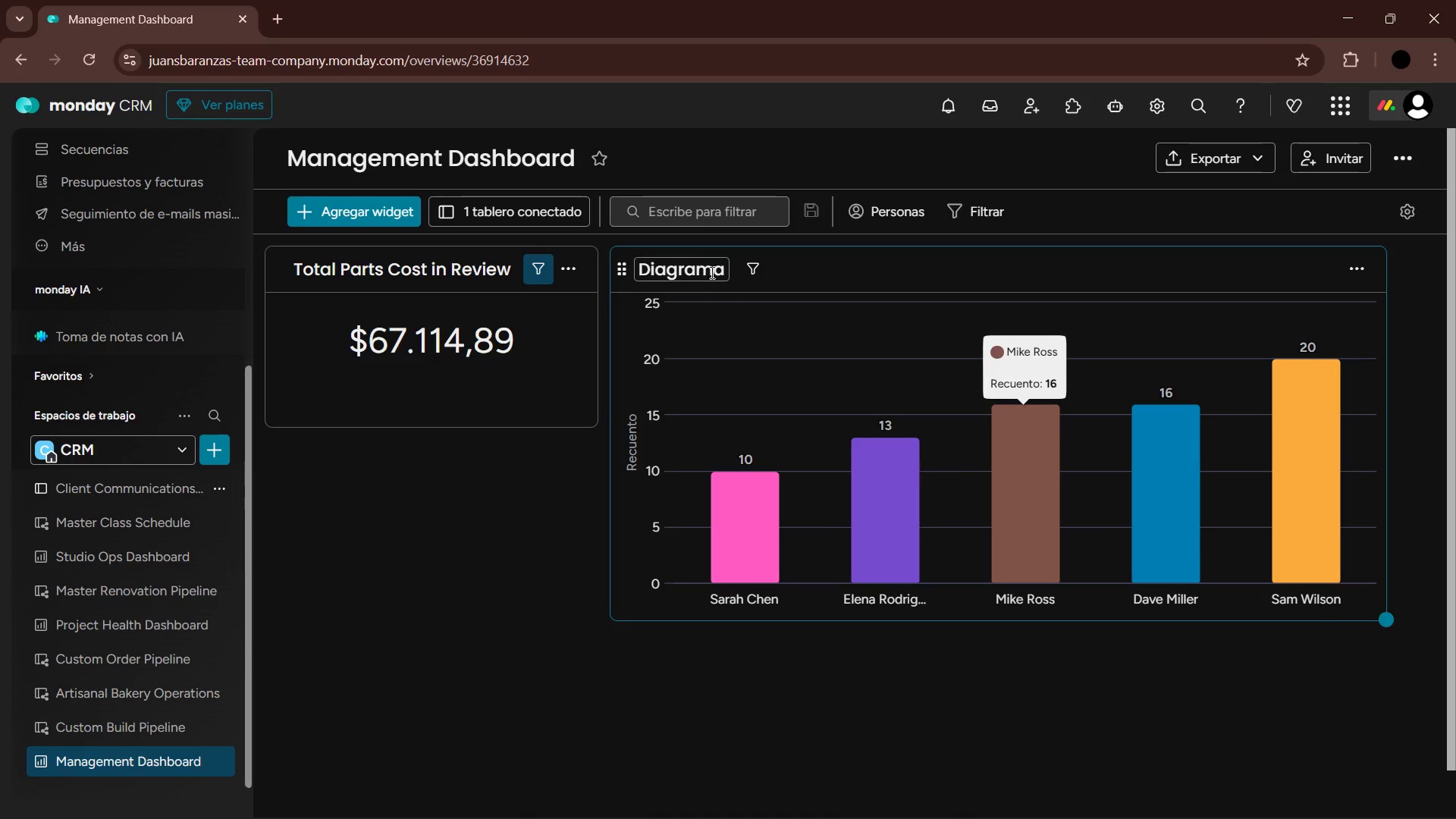 
double_click([710, 271])
 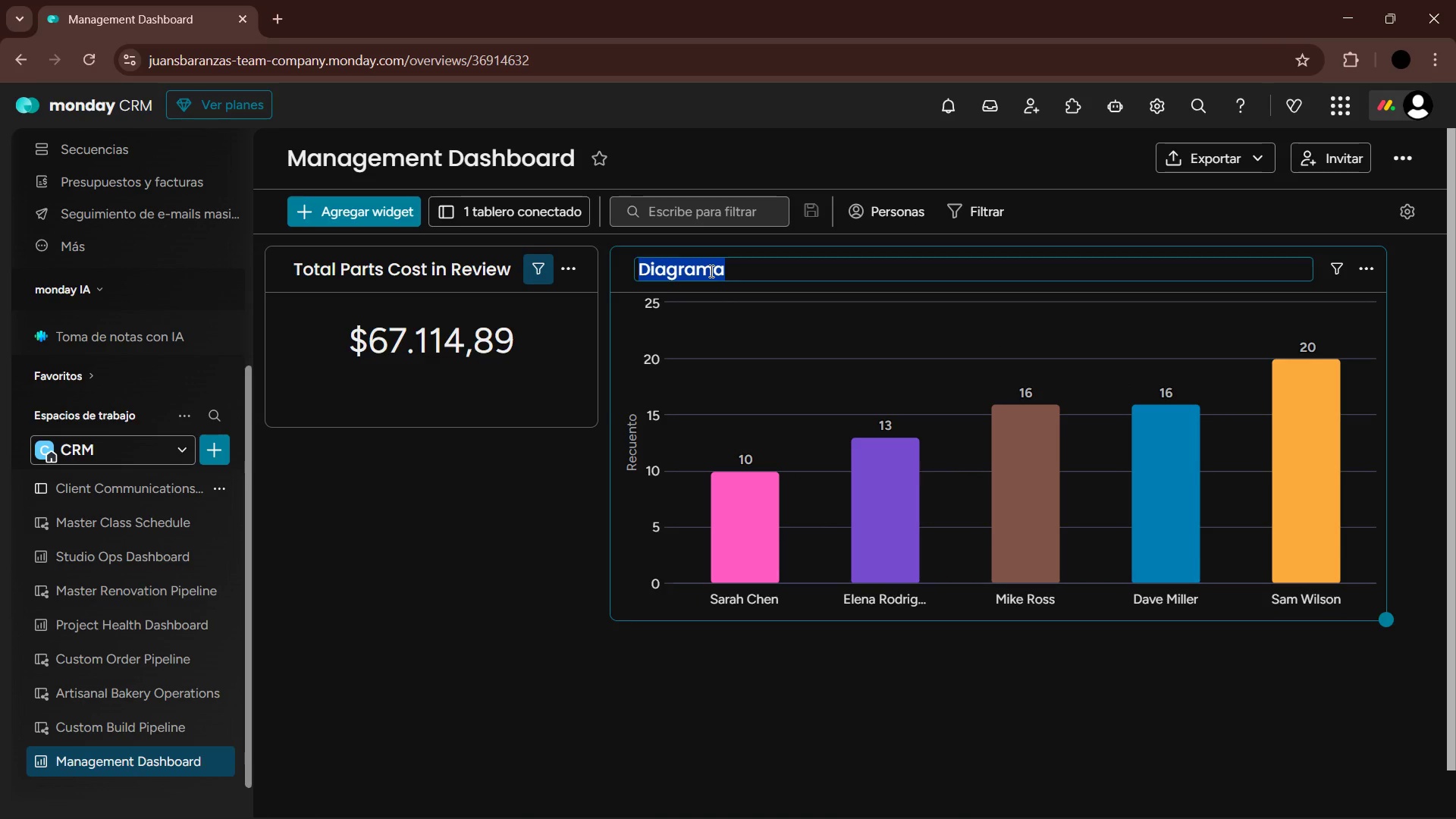 
type(Current Builds pr)
key(Backspace)
type([Insert]er Mechanic)
 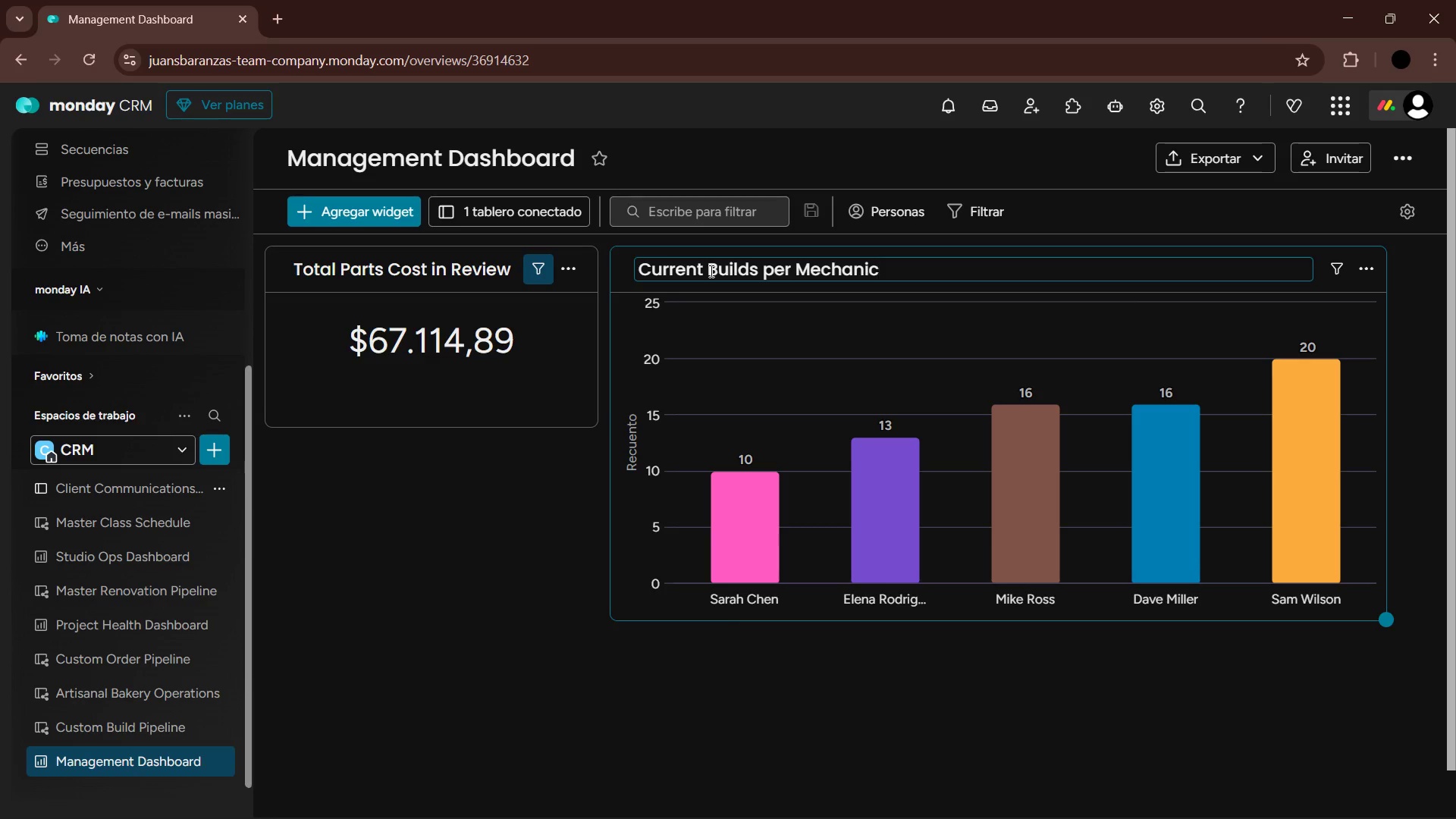 
key(Enter)
 